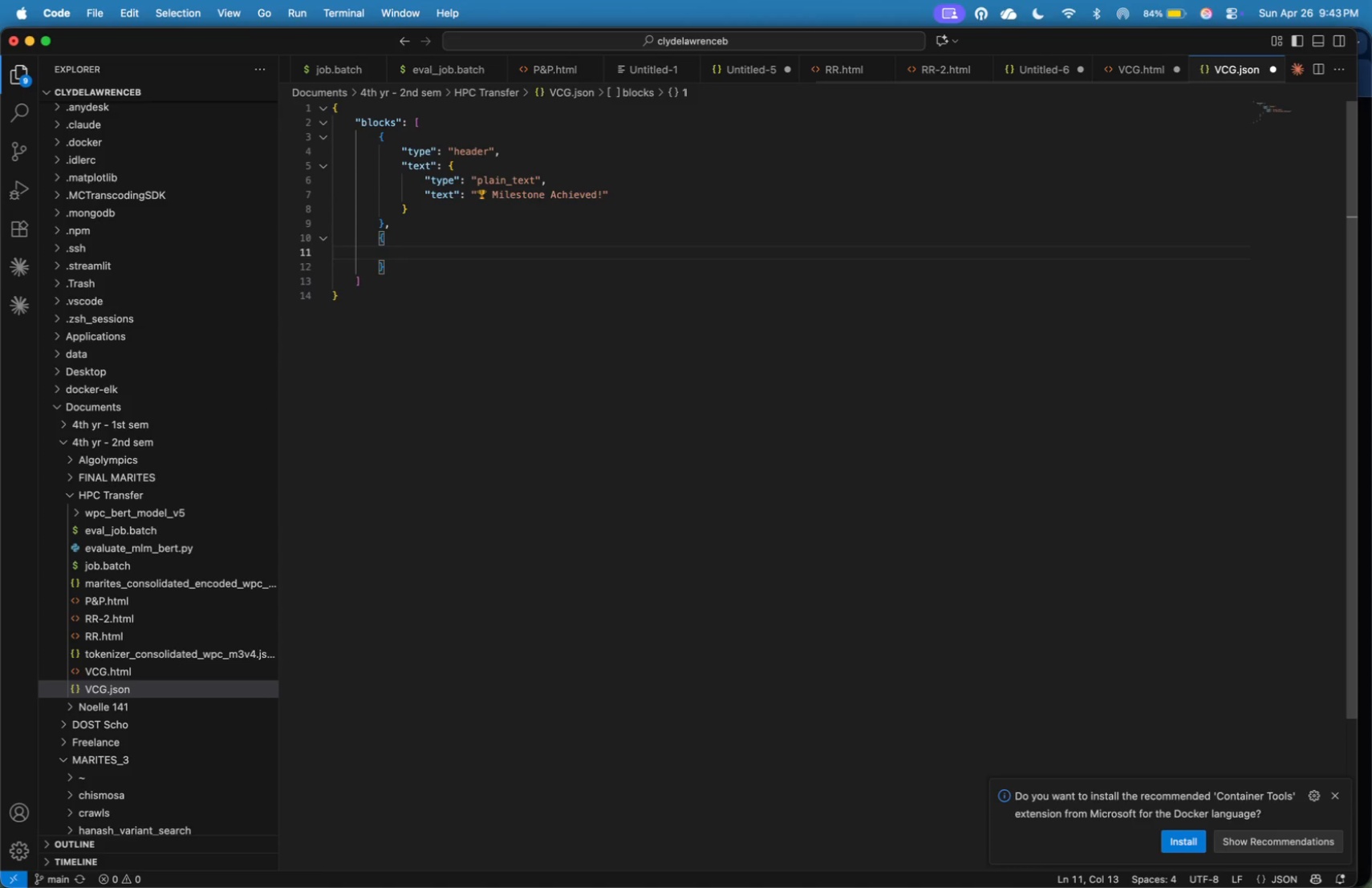 
type("type)
 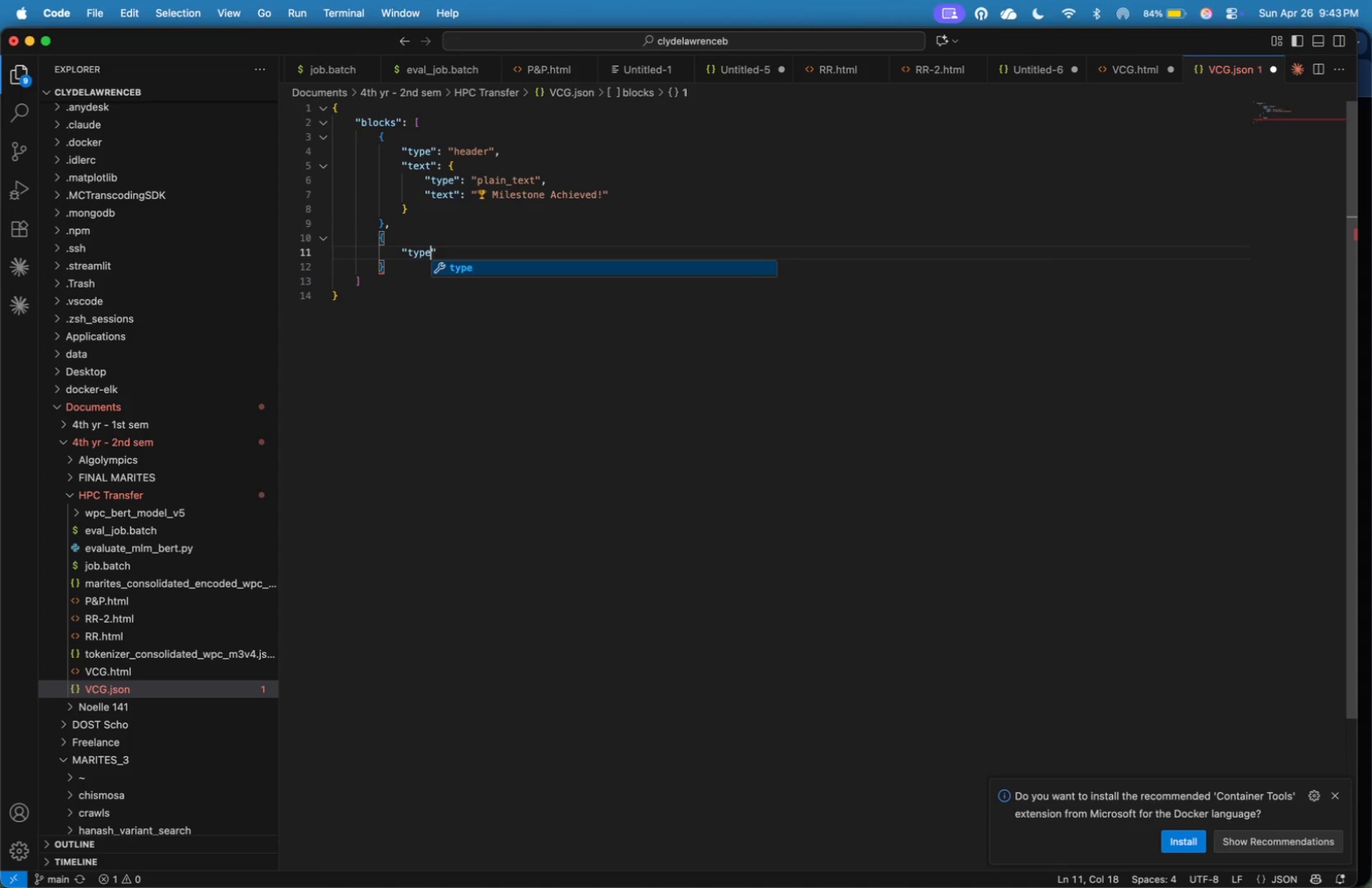 
key(ArrowRight)
 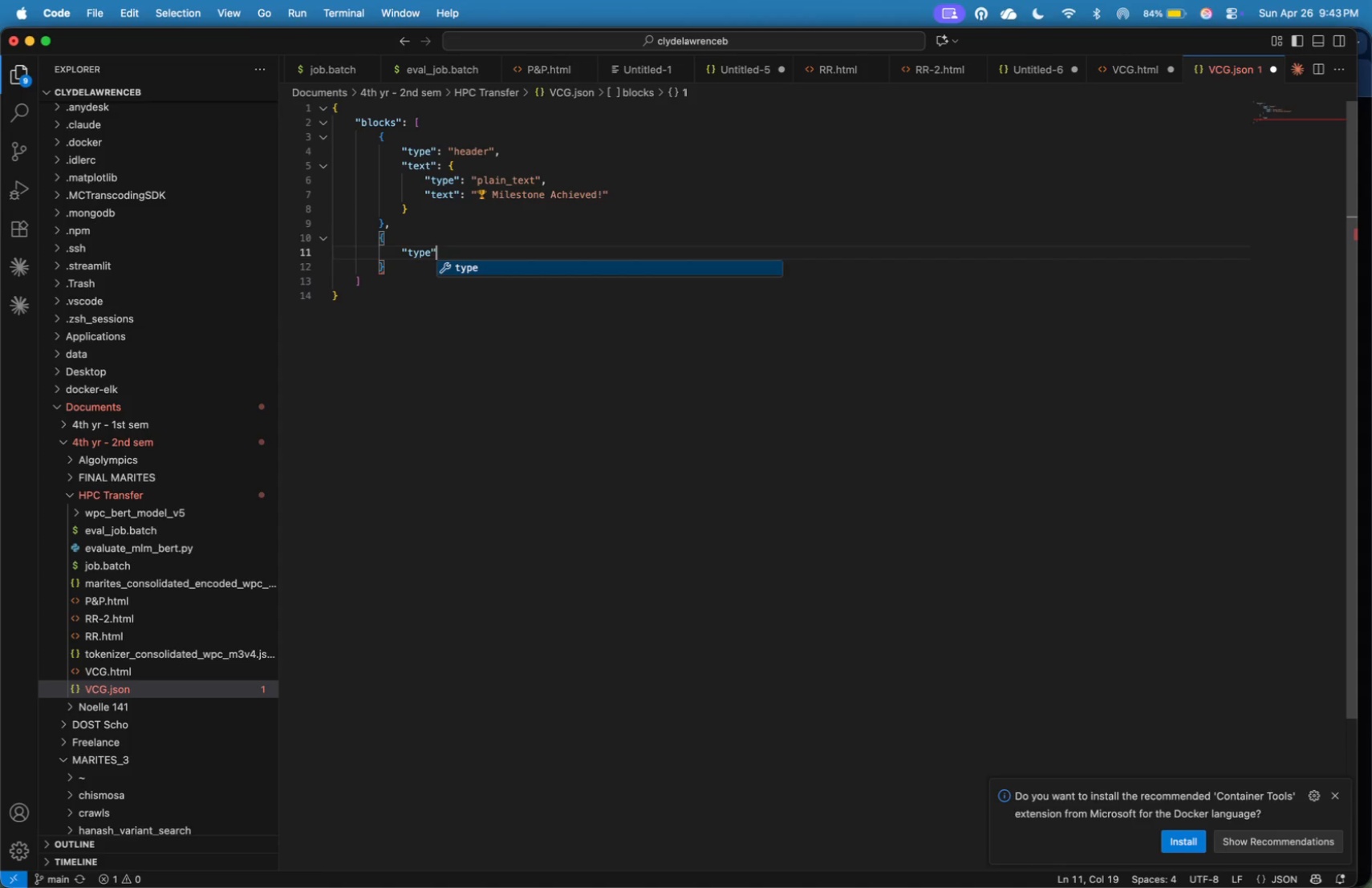 
type(: "section)
 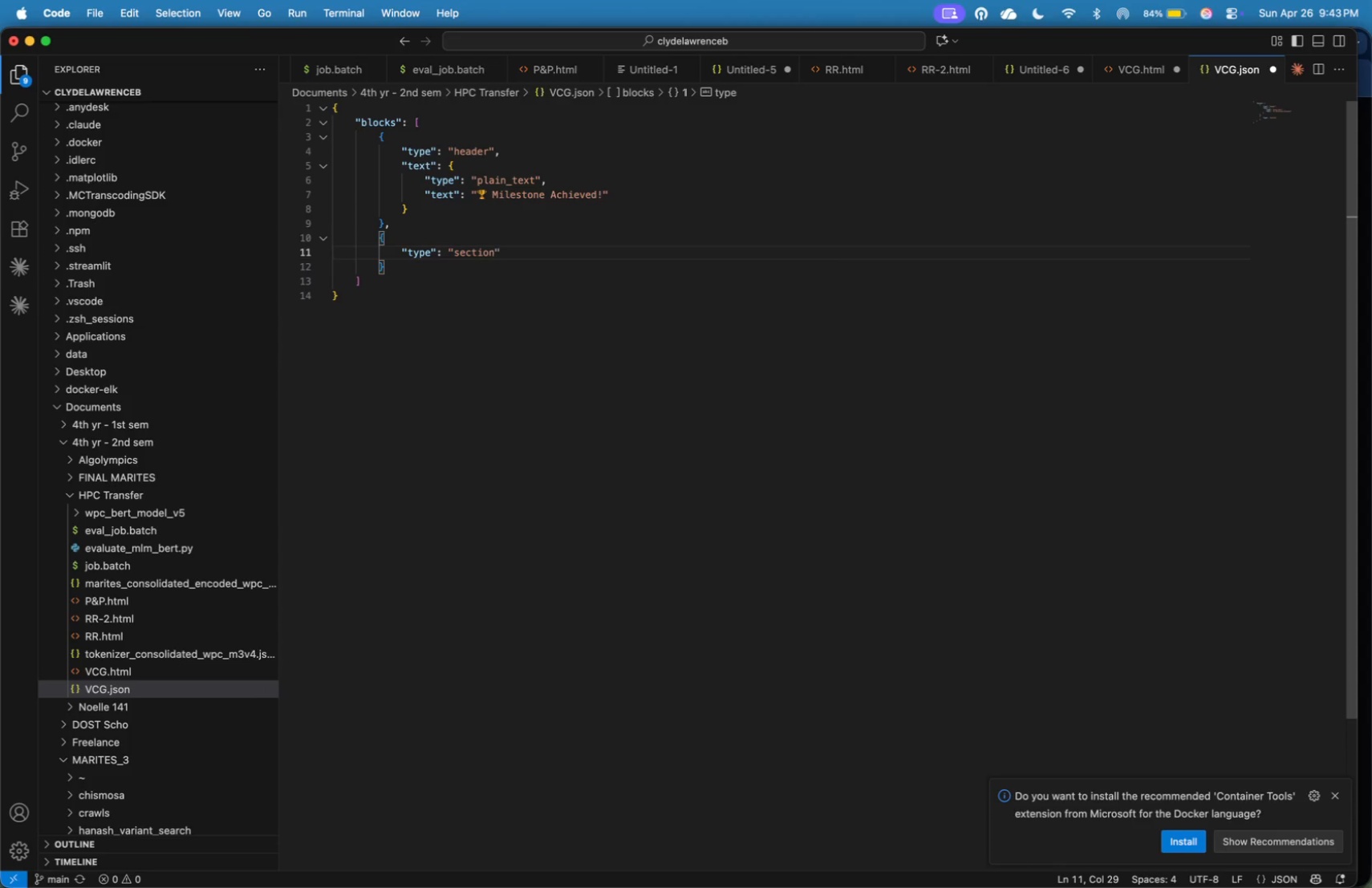 
key(ArrowRight)
 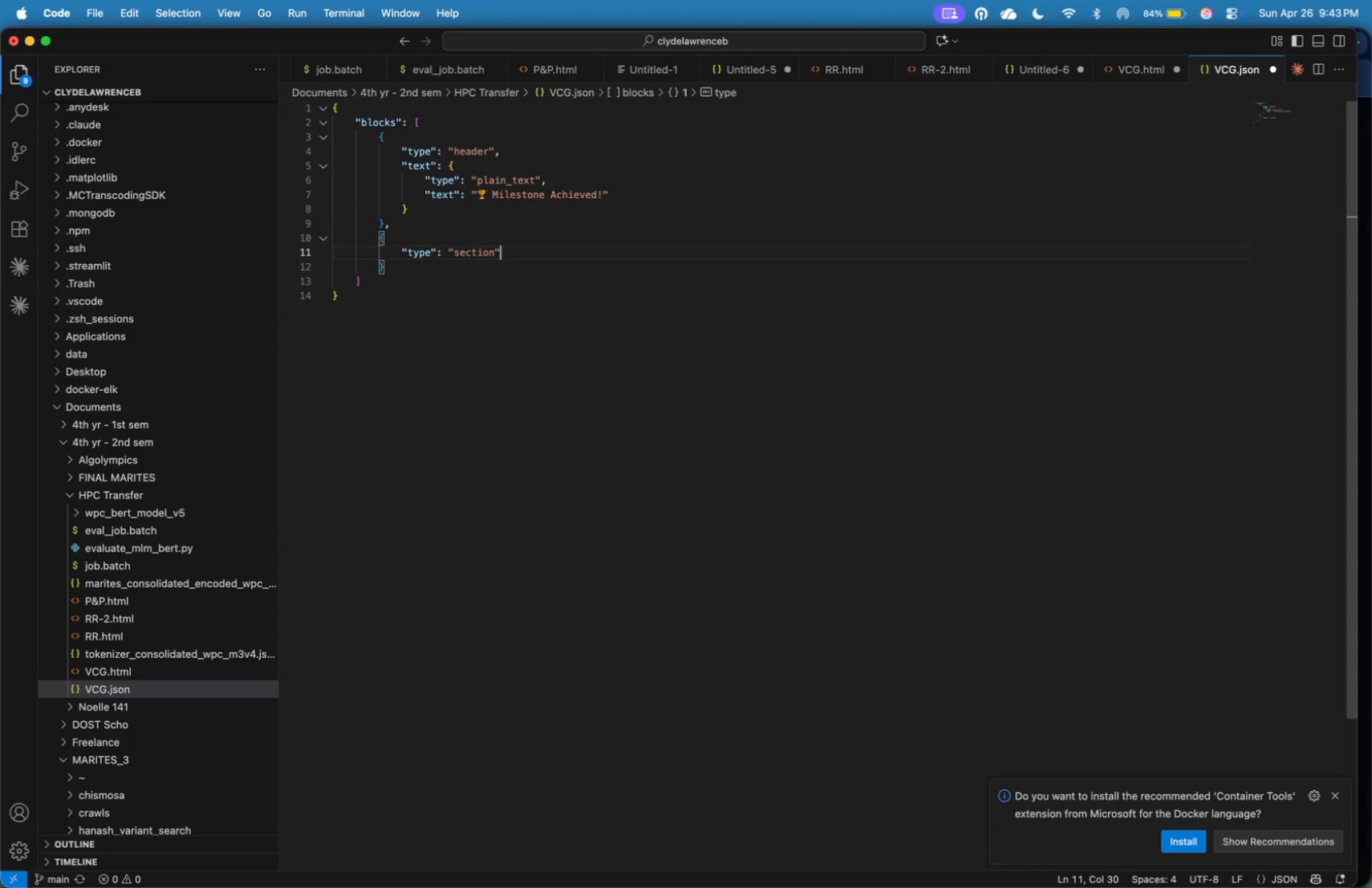 
key(Comma)
 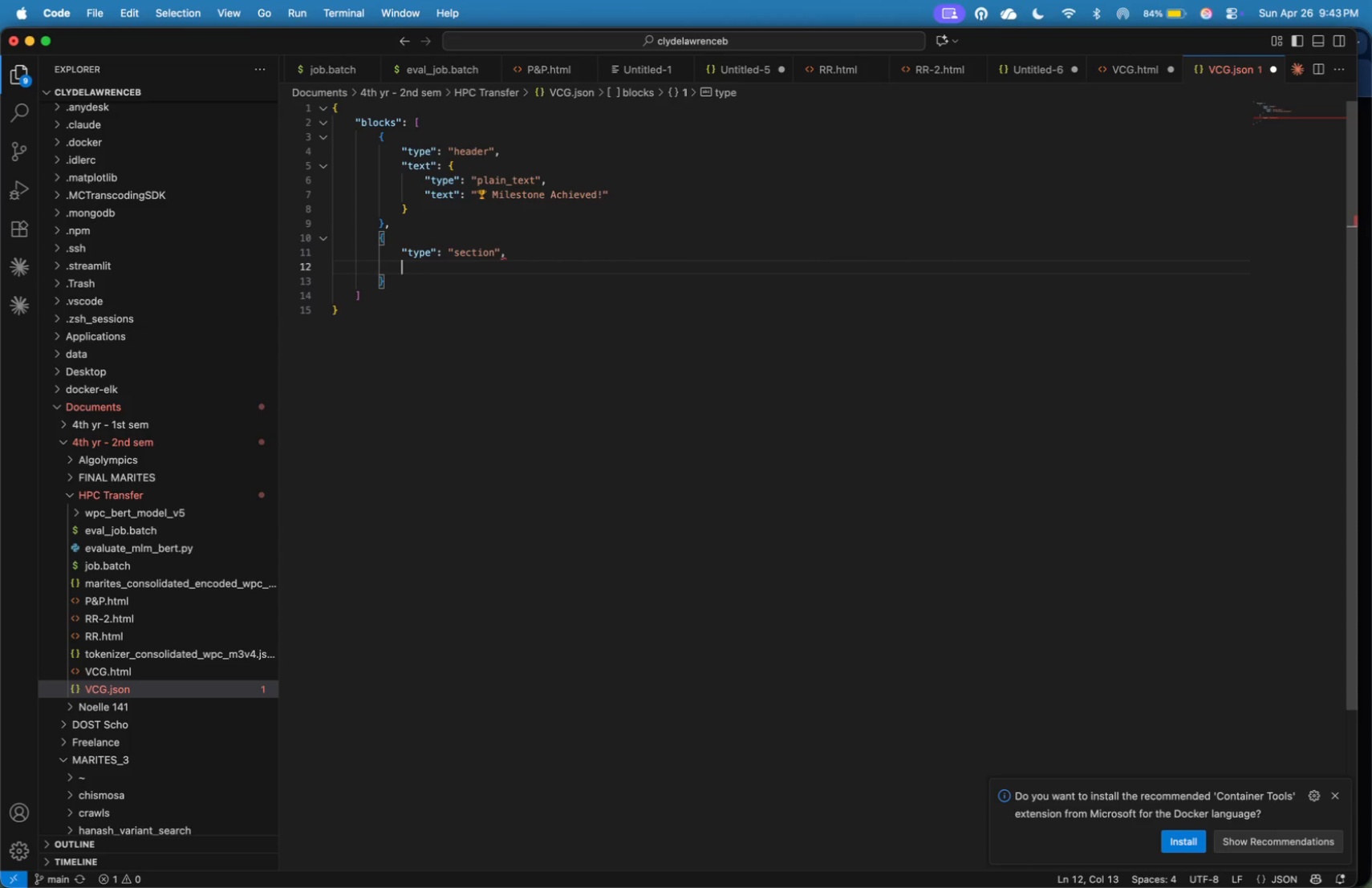 
key(Enter)
 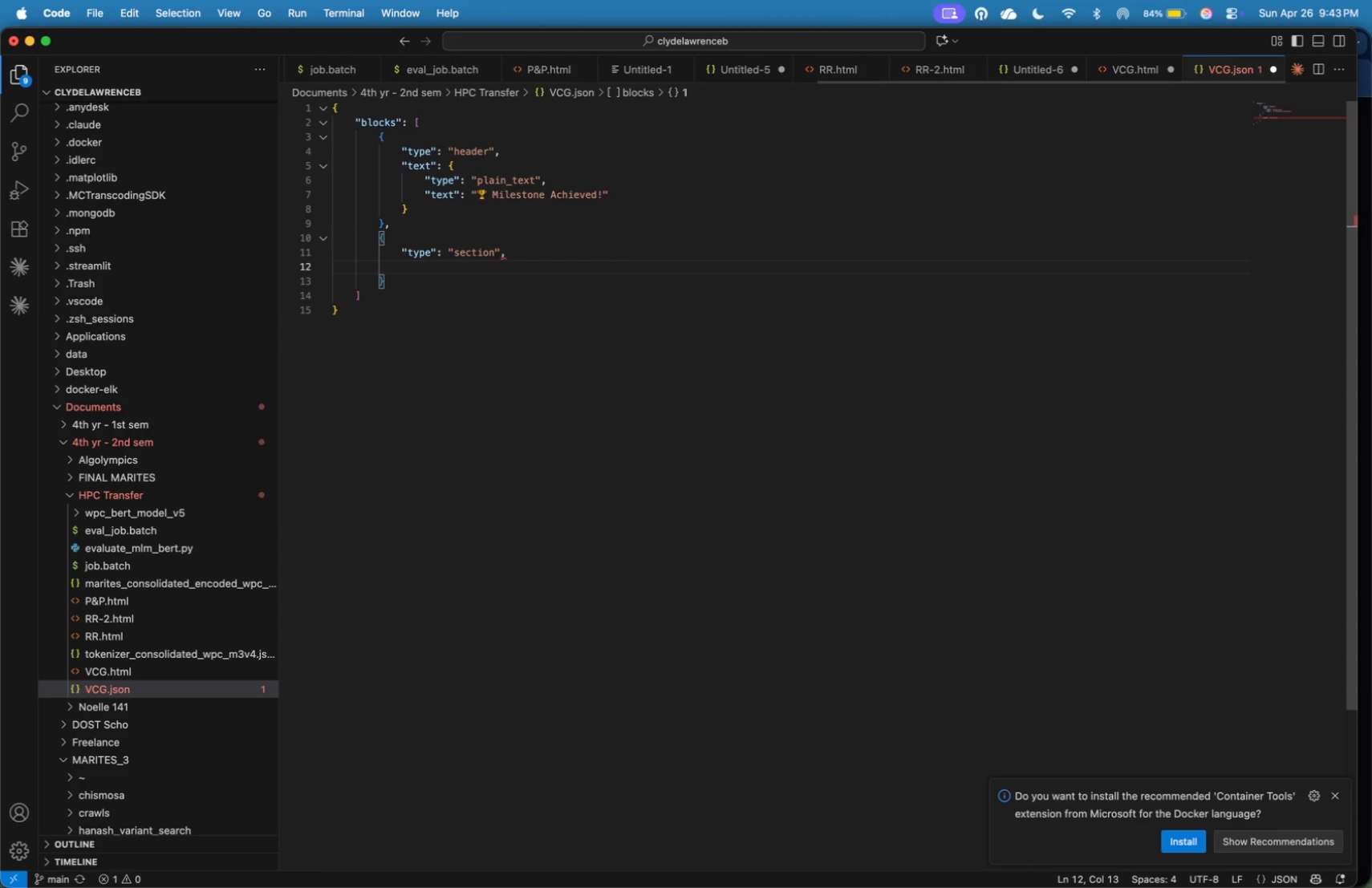 
type("text)
 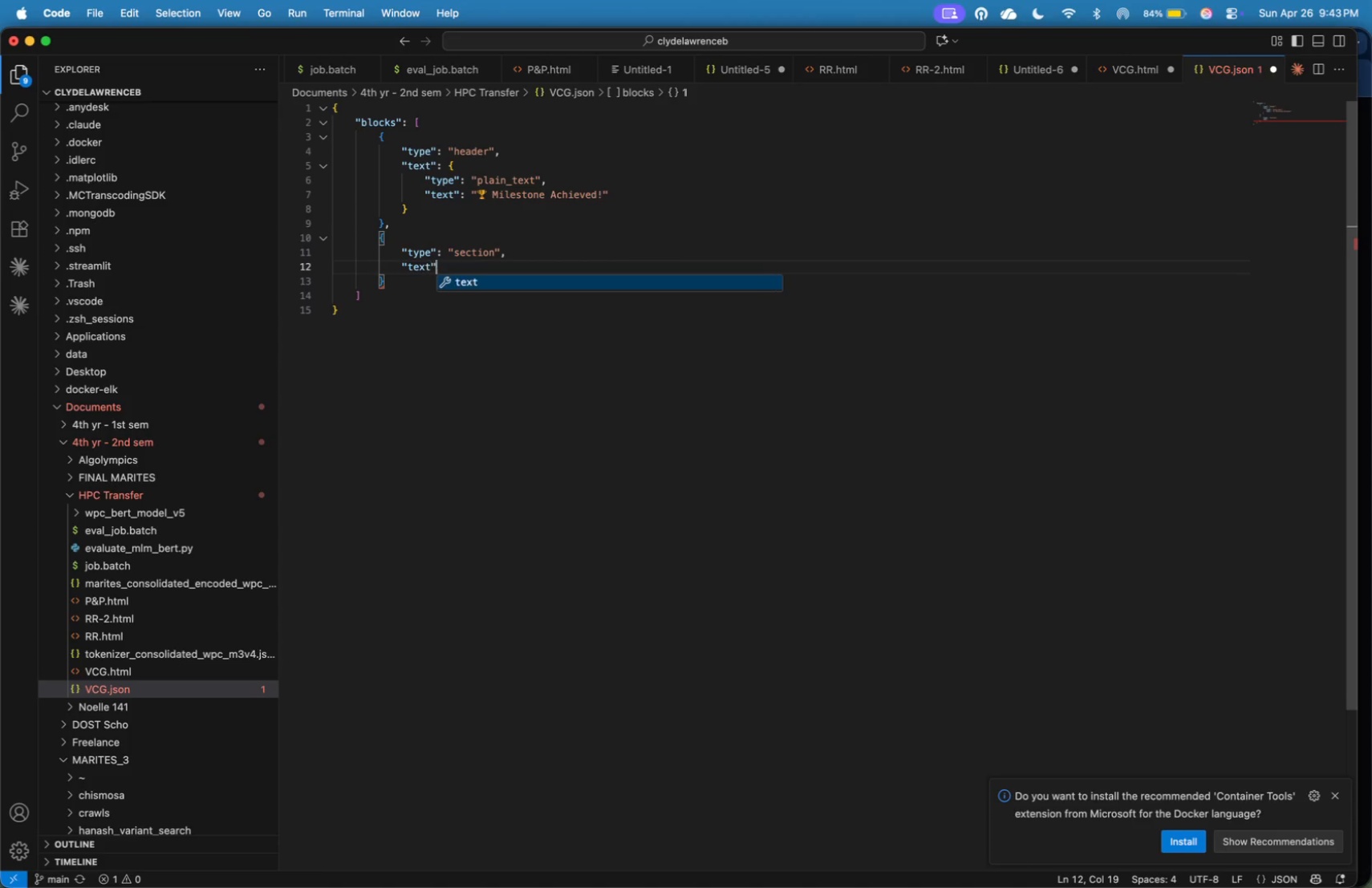 
key(ArrowRight)
 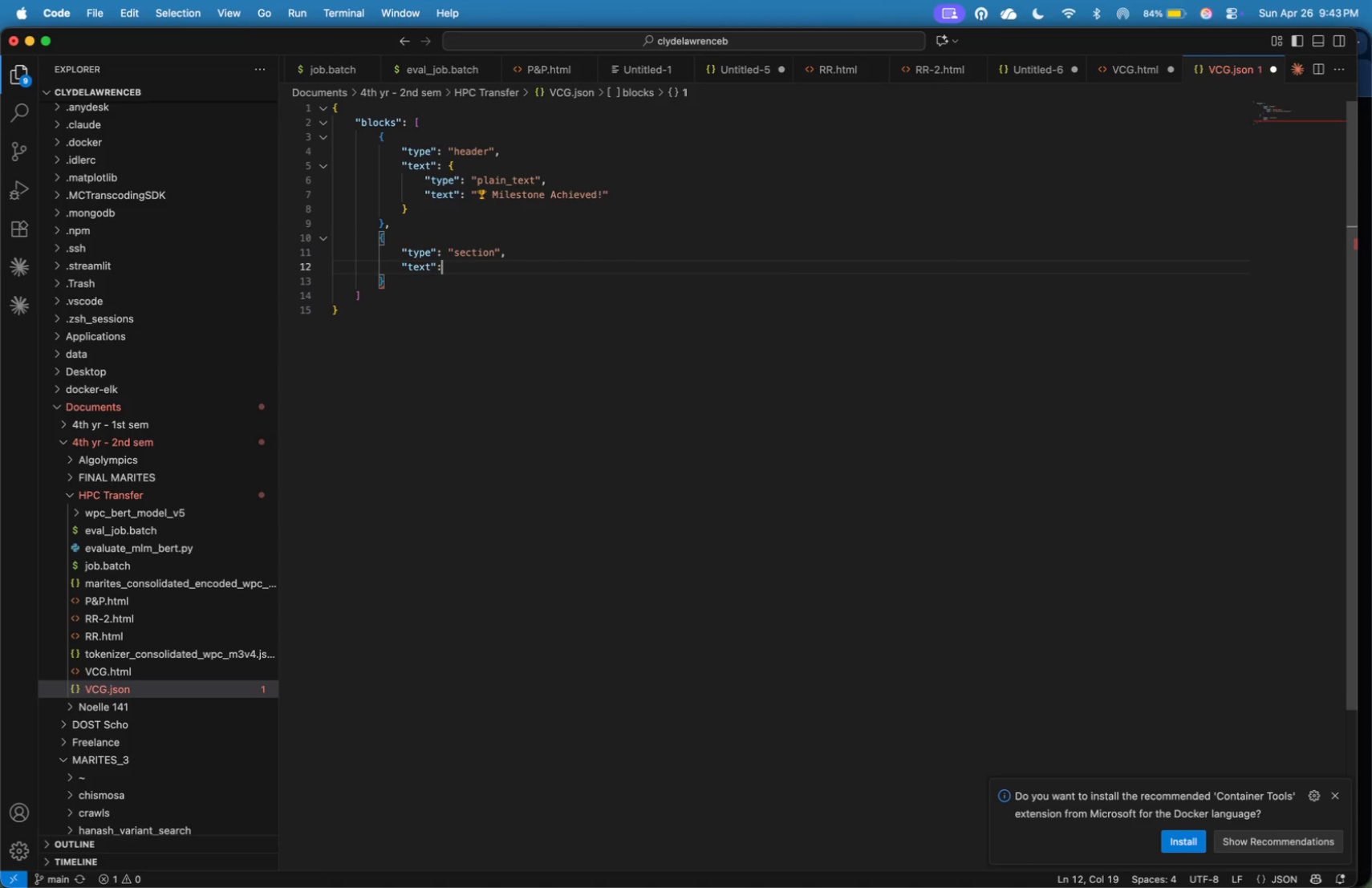 
key(Shift+Semicolon)
 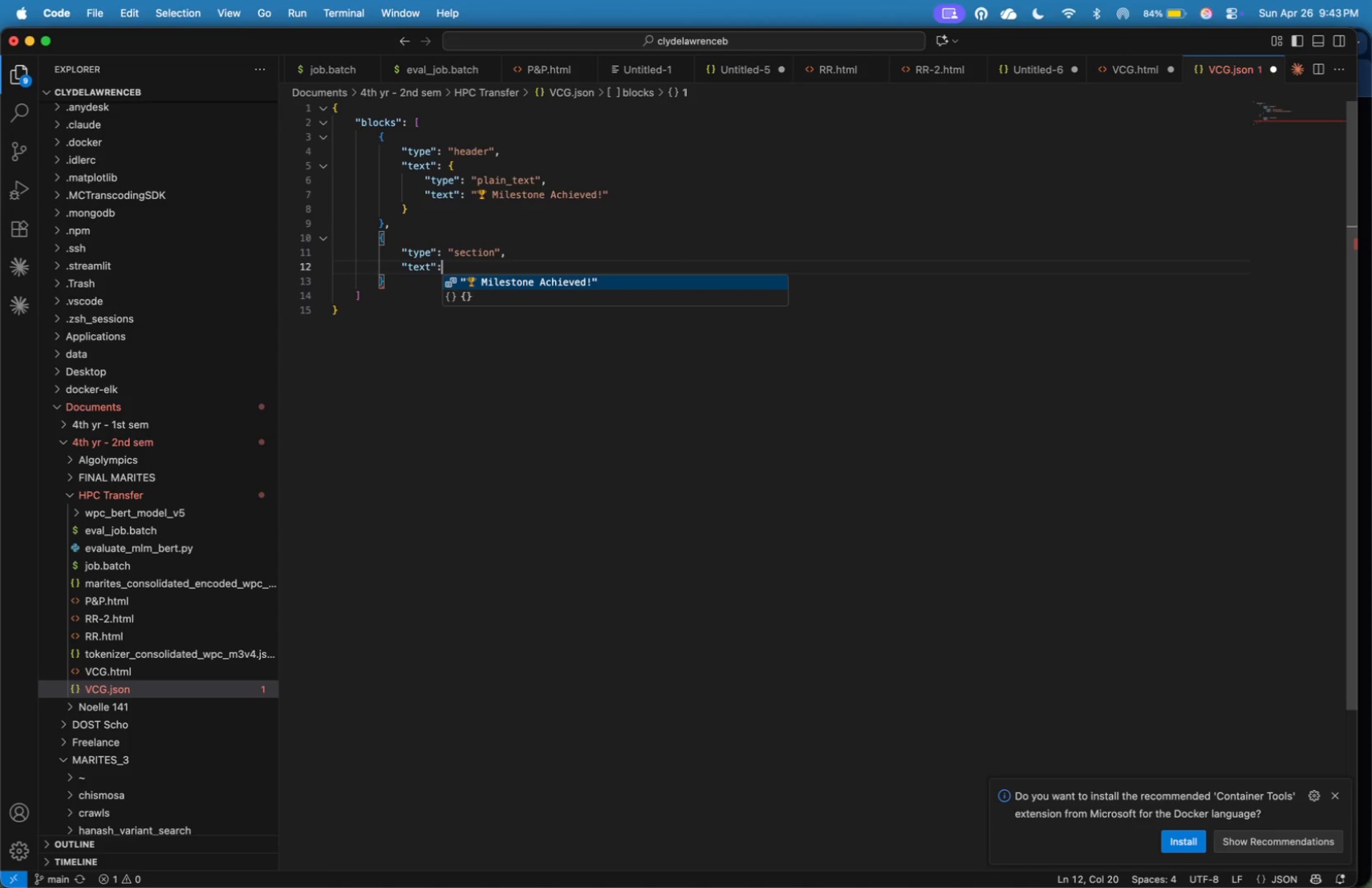 
key(Shift+Space)
 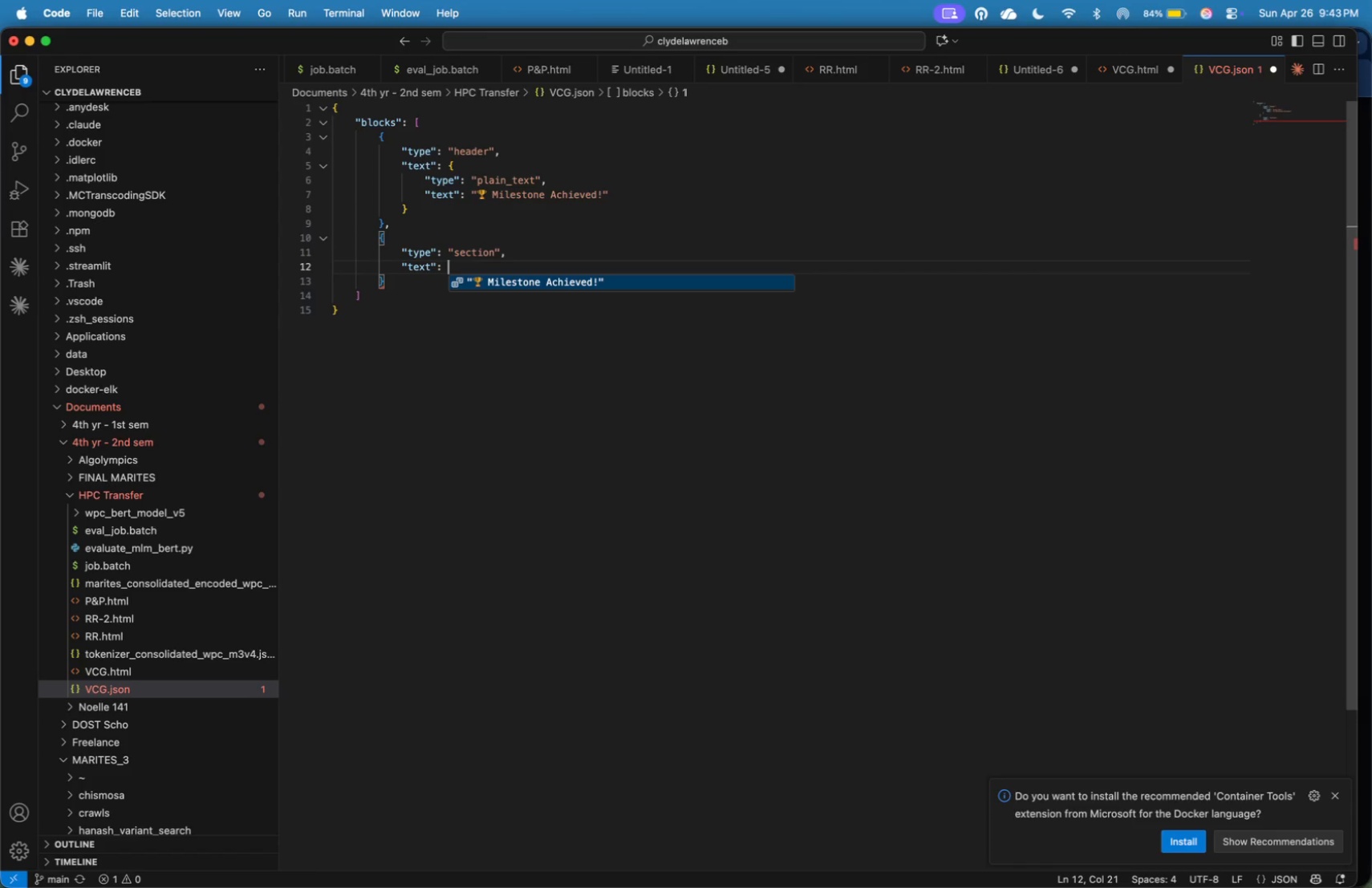 
key(Shift+BracketLeft)
 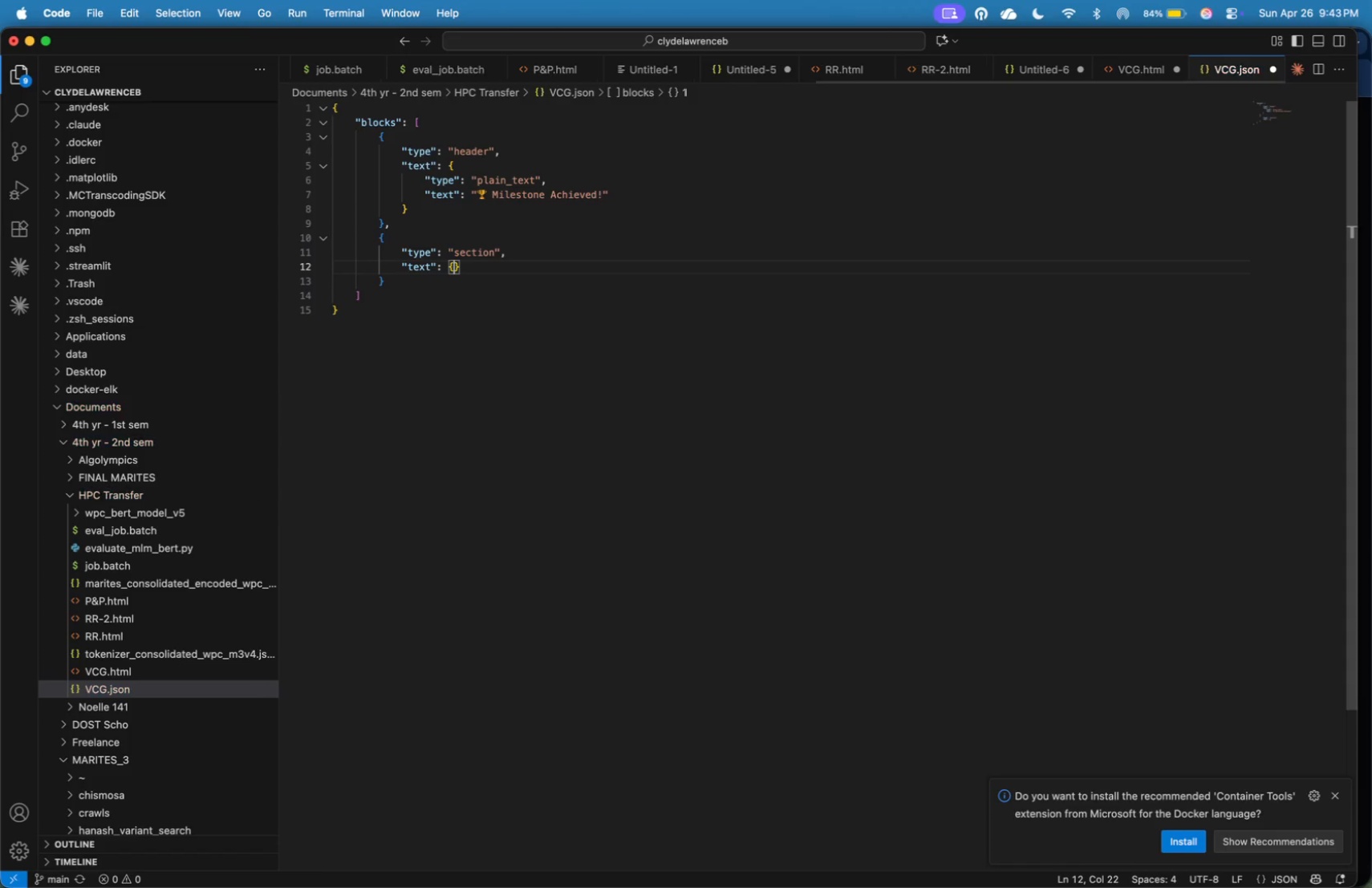 
key(Enter)
 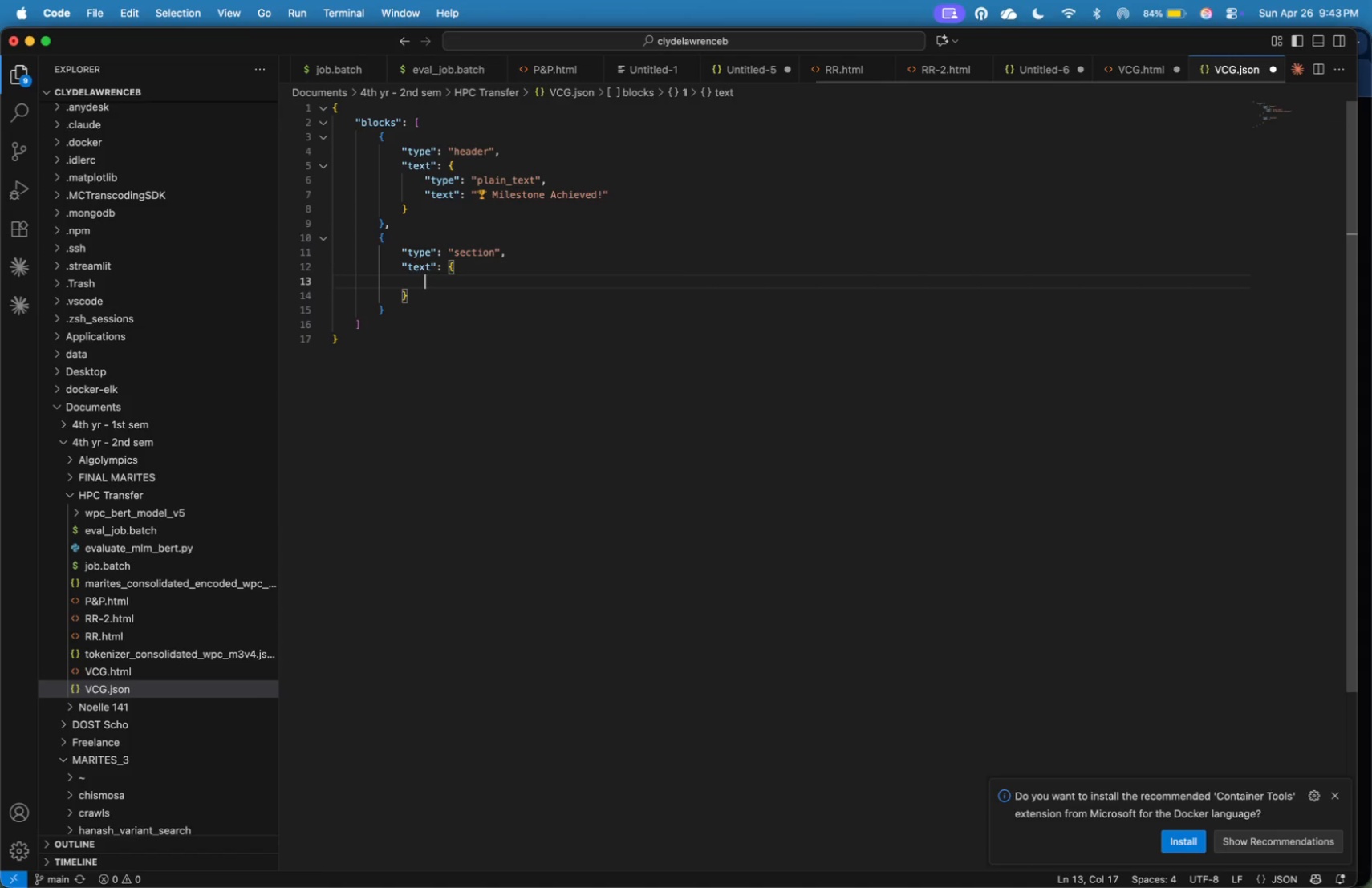 
type("type)
 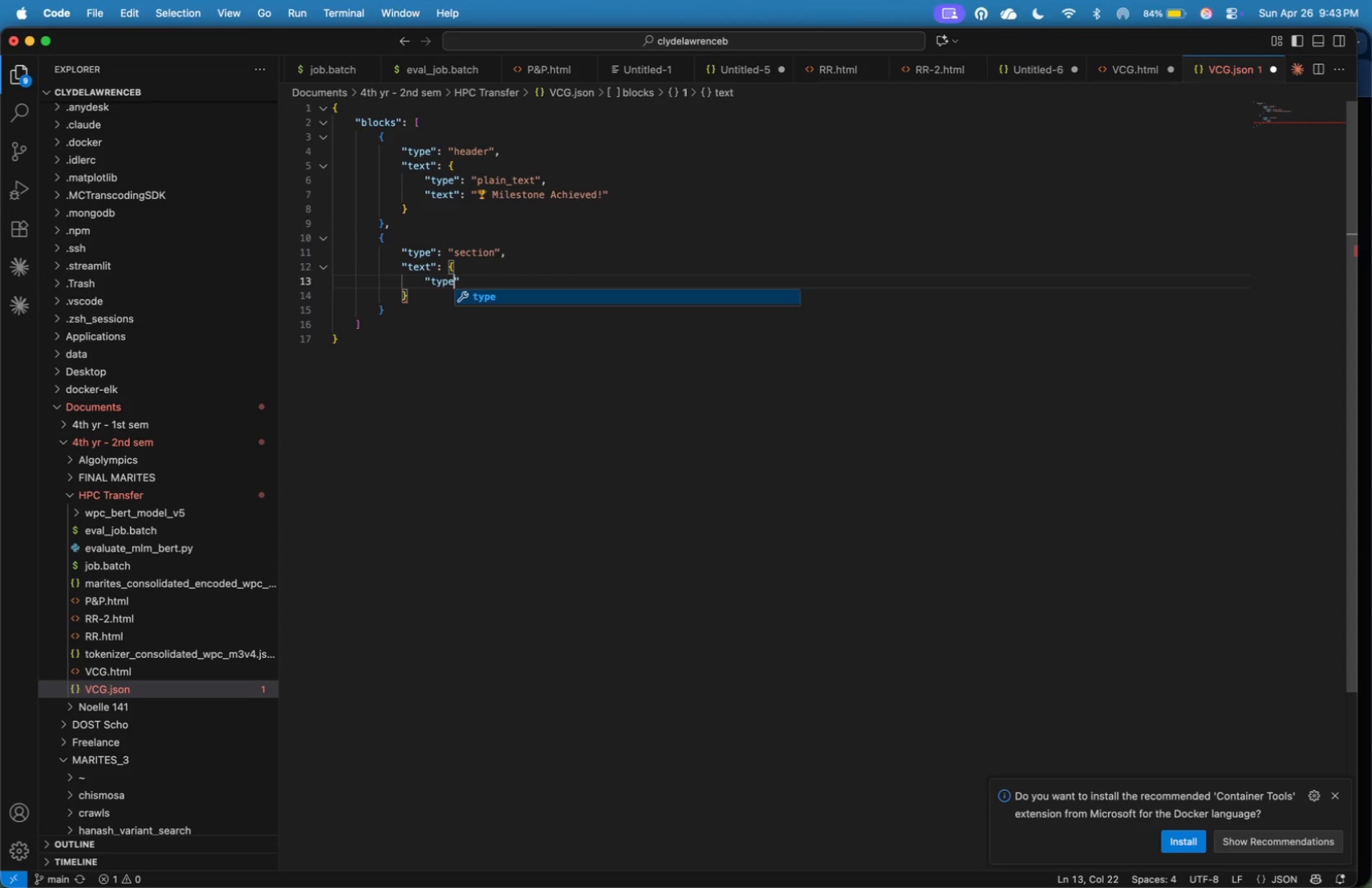 
key(ArrowRight)
 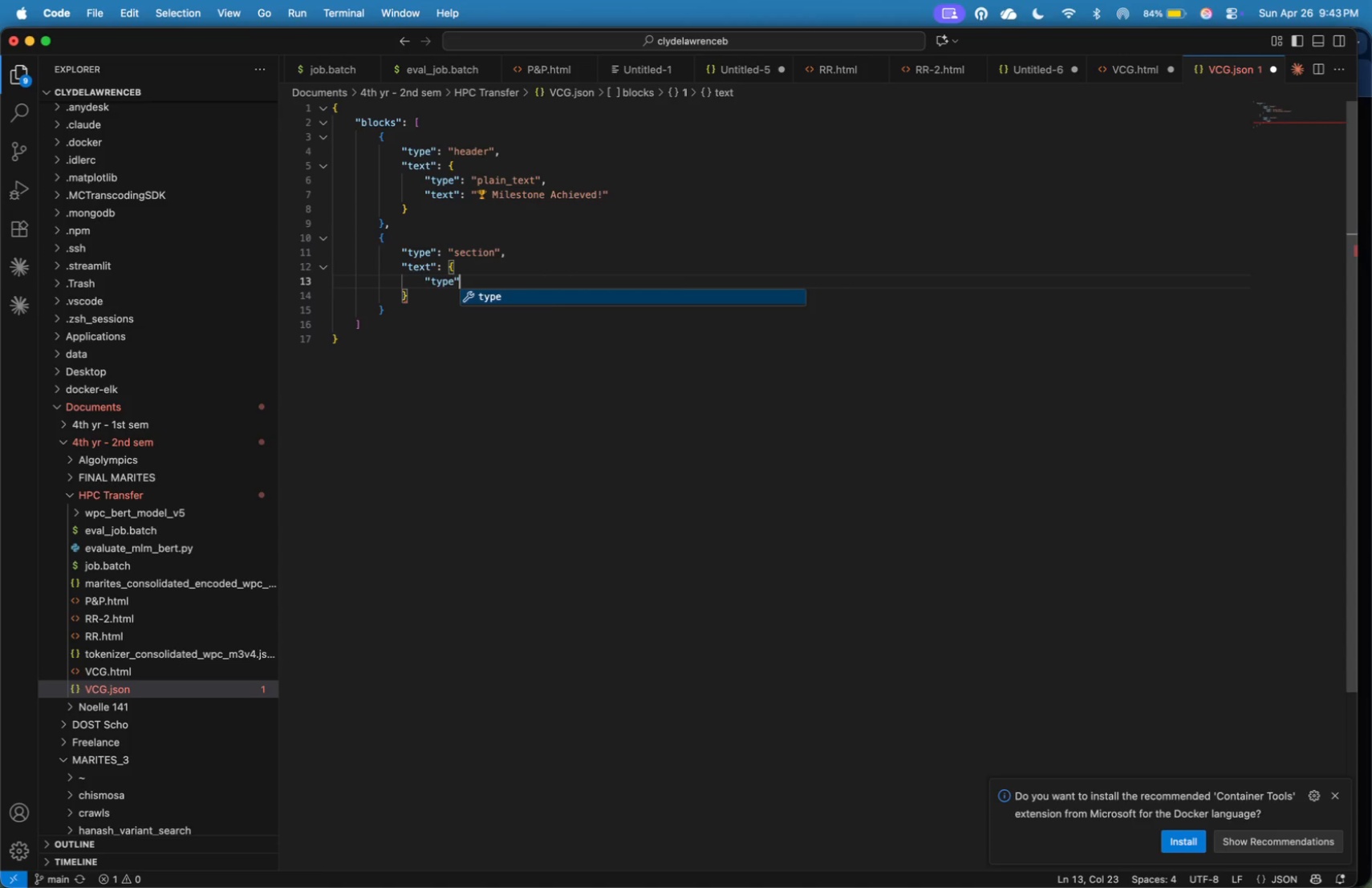 
type(: "mrkdwn)
 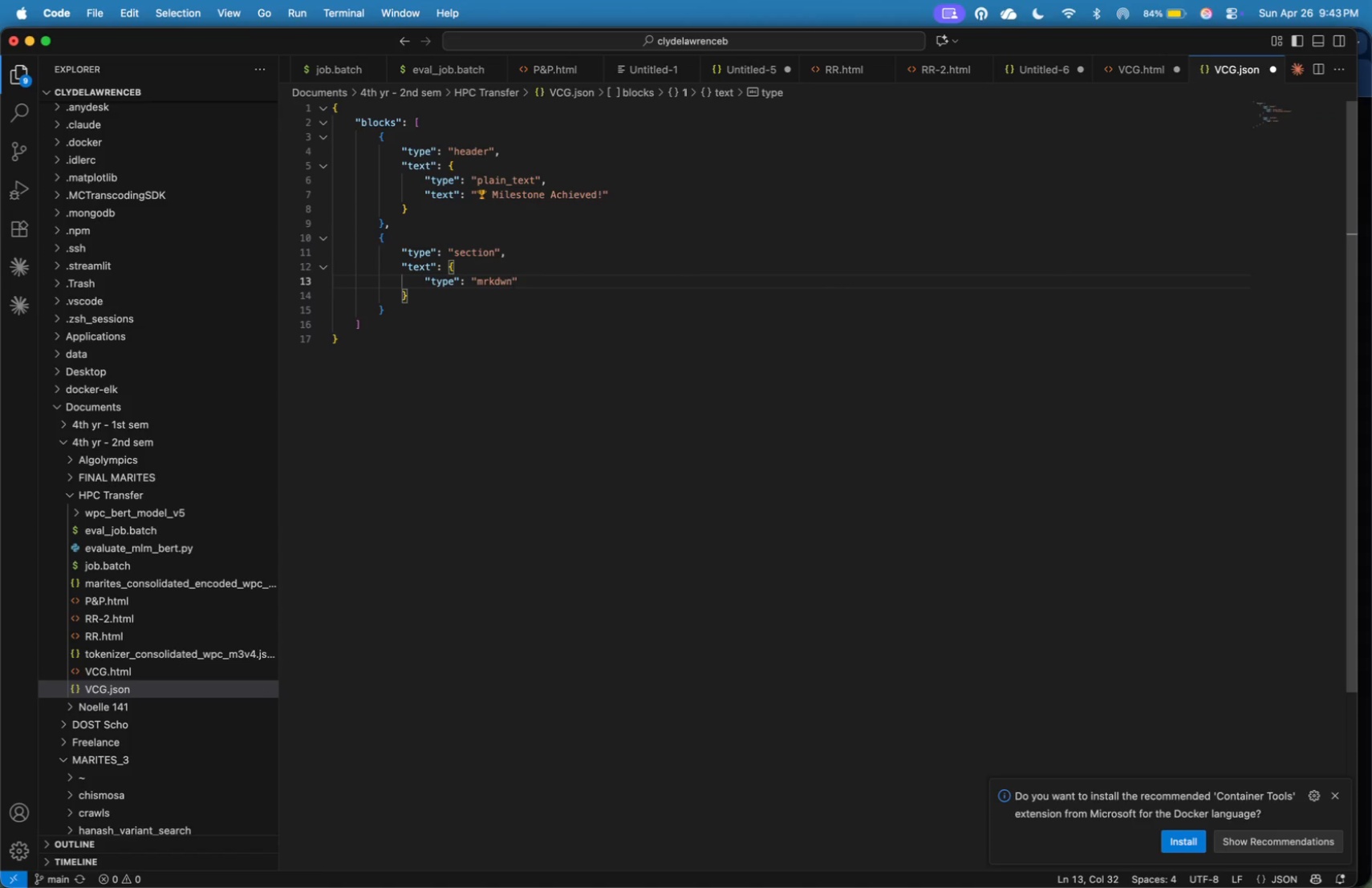 
key(ArrowRight)
 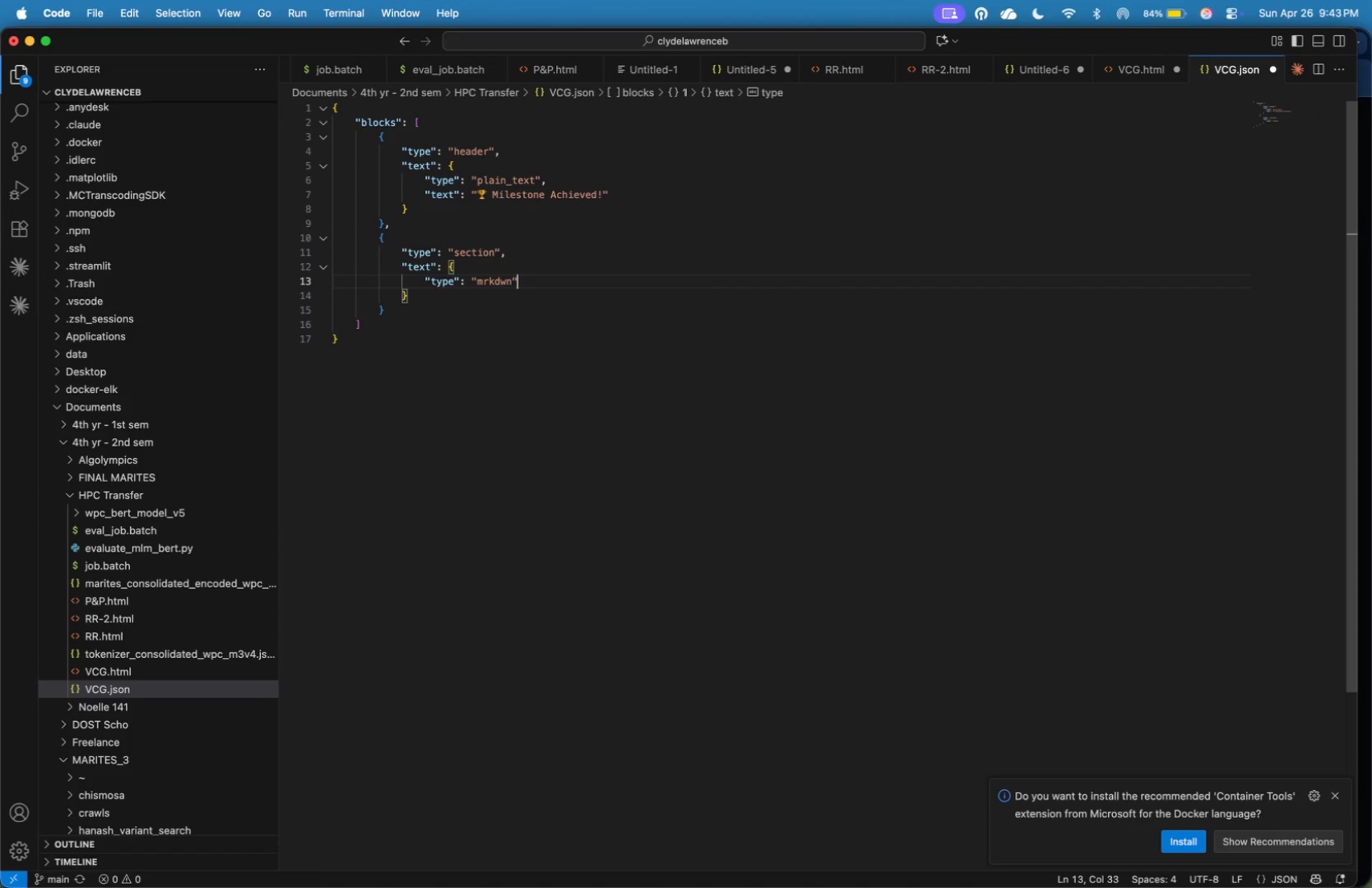 
hold_key(key=ShiftLeft, duration=0.35)
 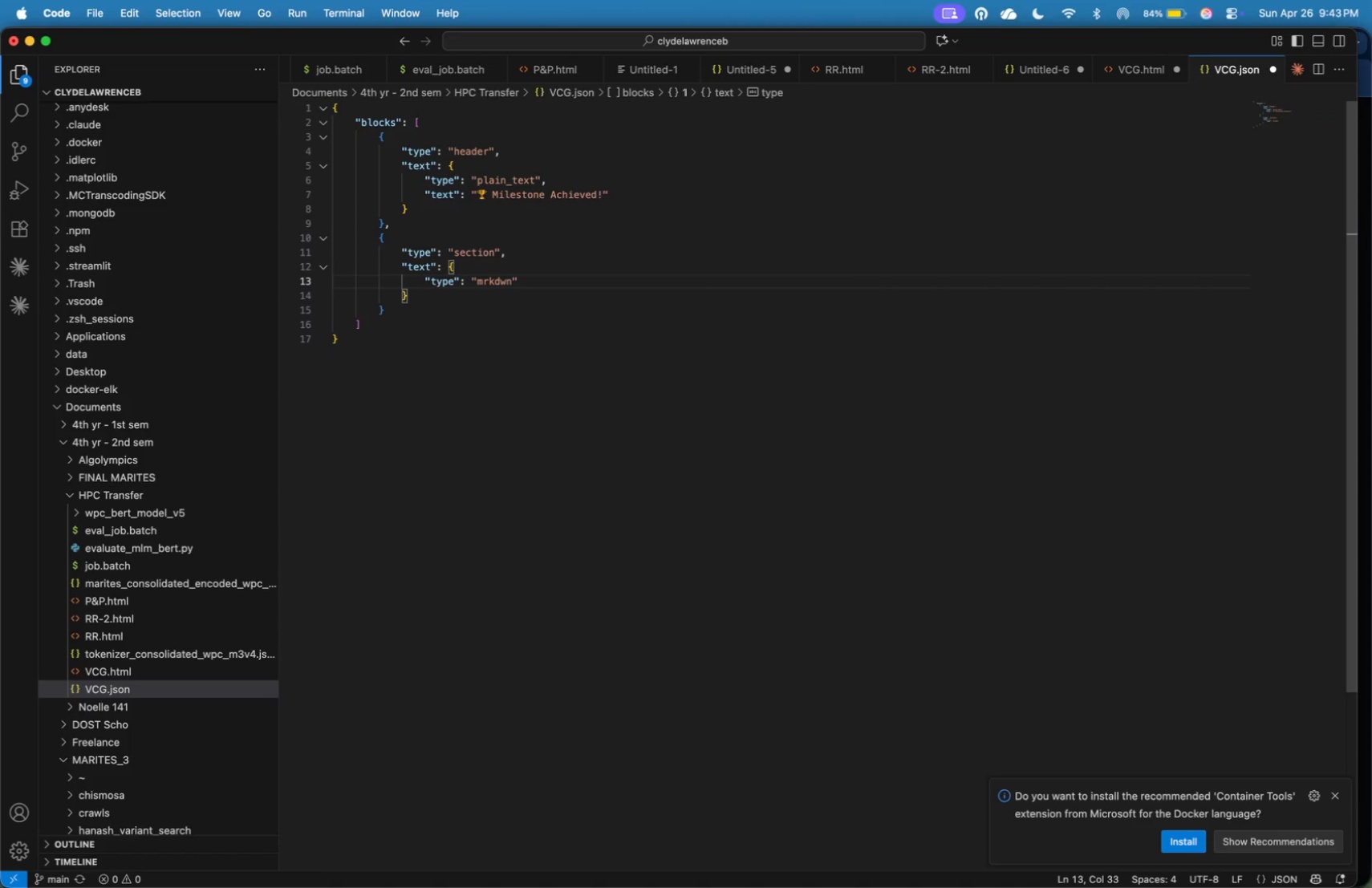 
key(Comma)
 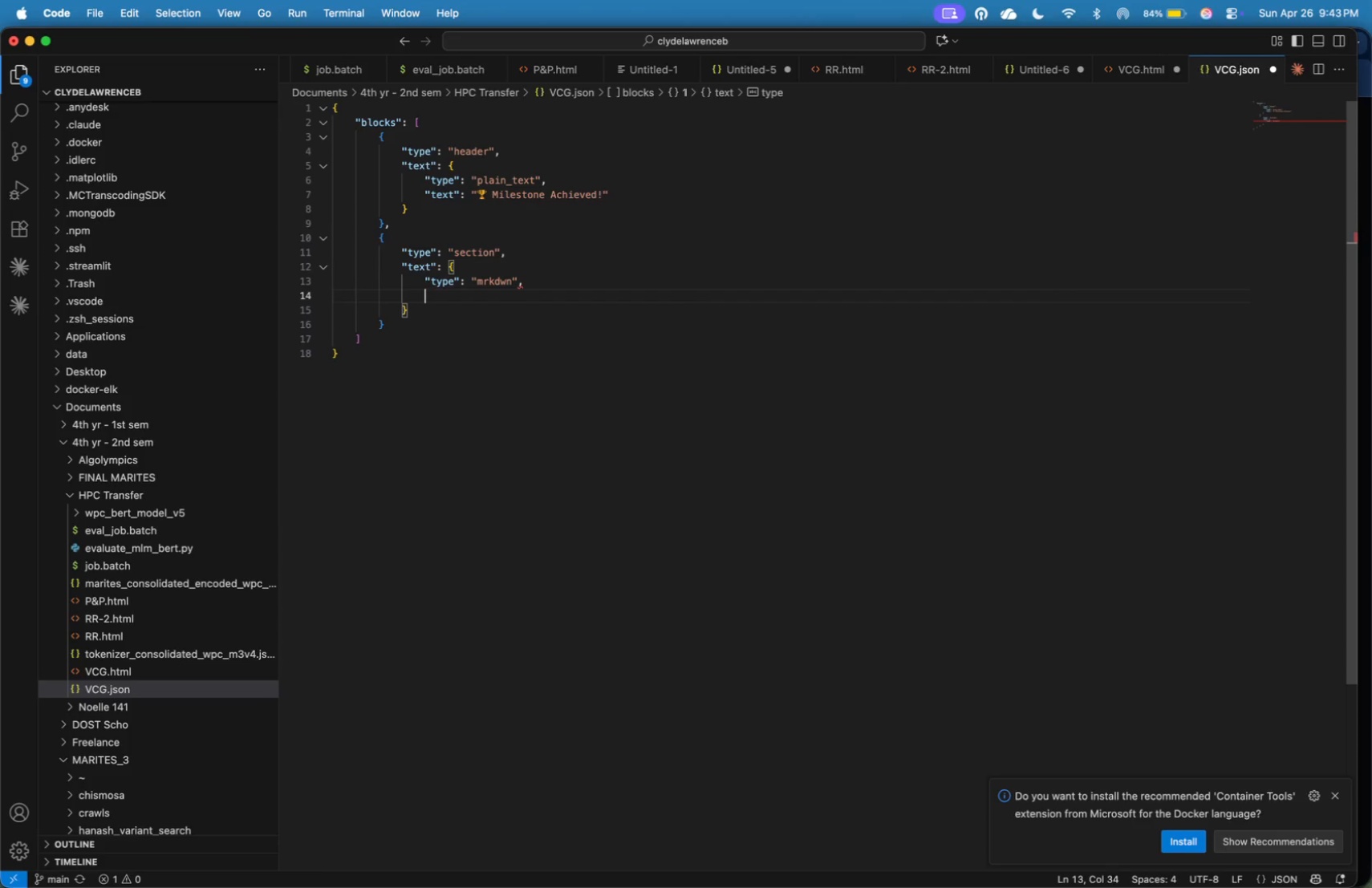 
key(Enter)
 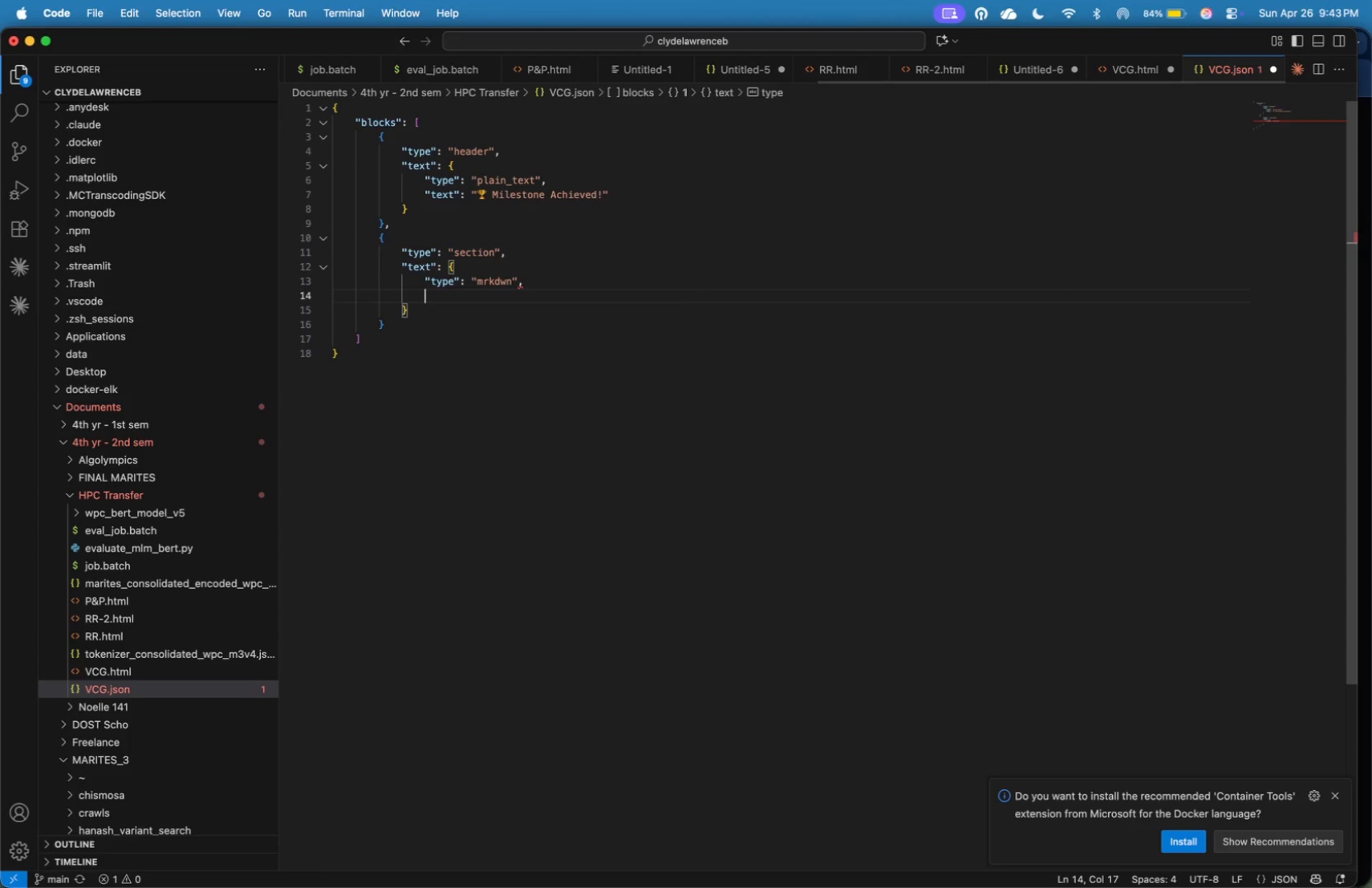 
type("text)
 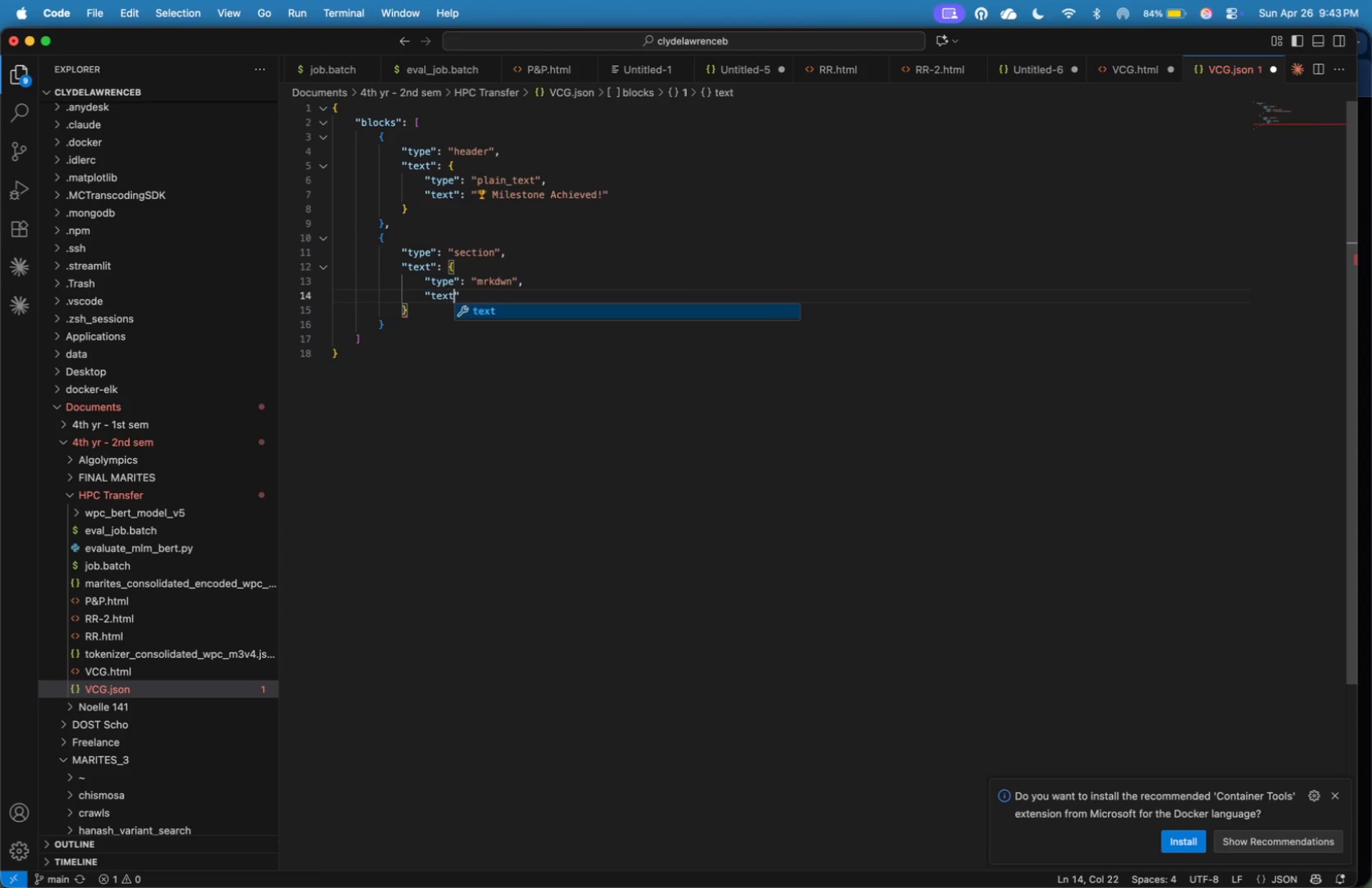 
key(ArrowRight)
 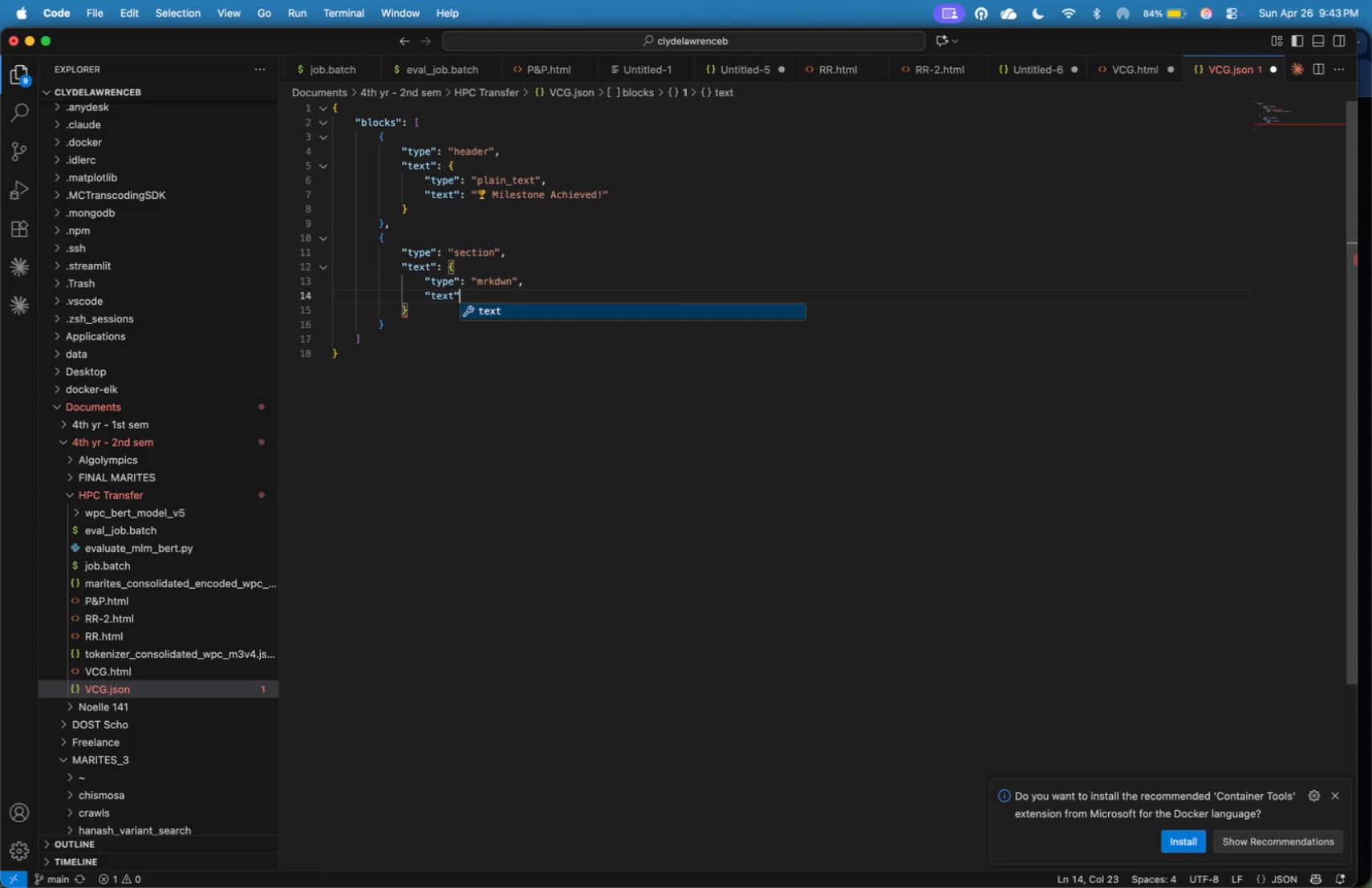 
type(: "**)
 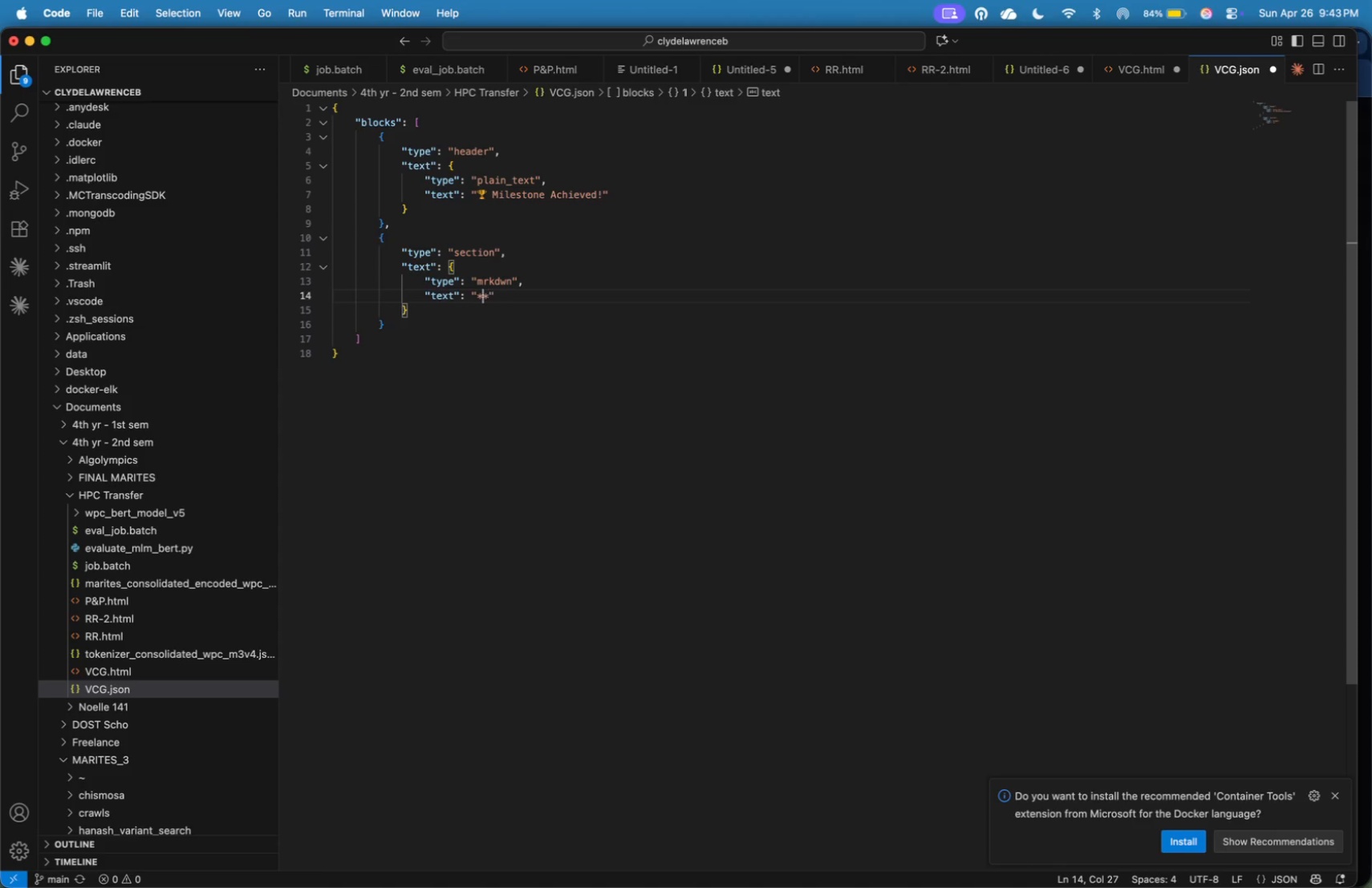 
 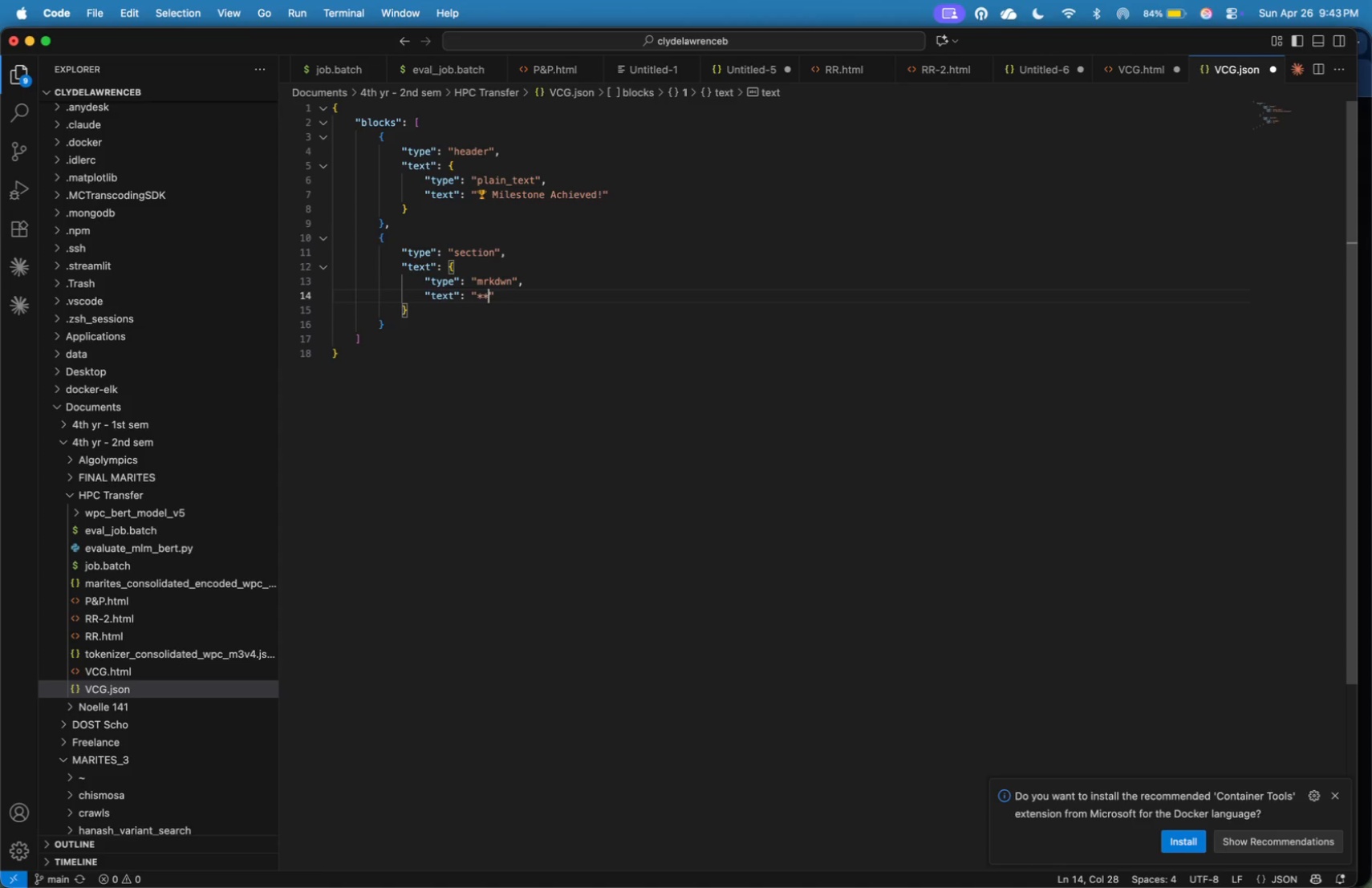 
key(ArrowLeft)
 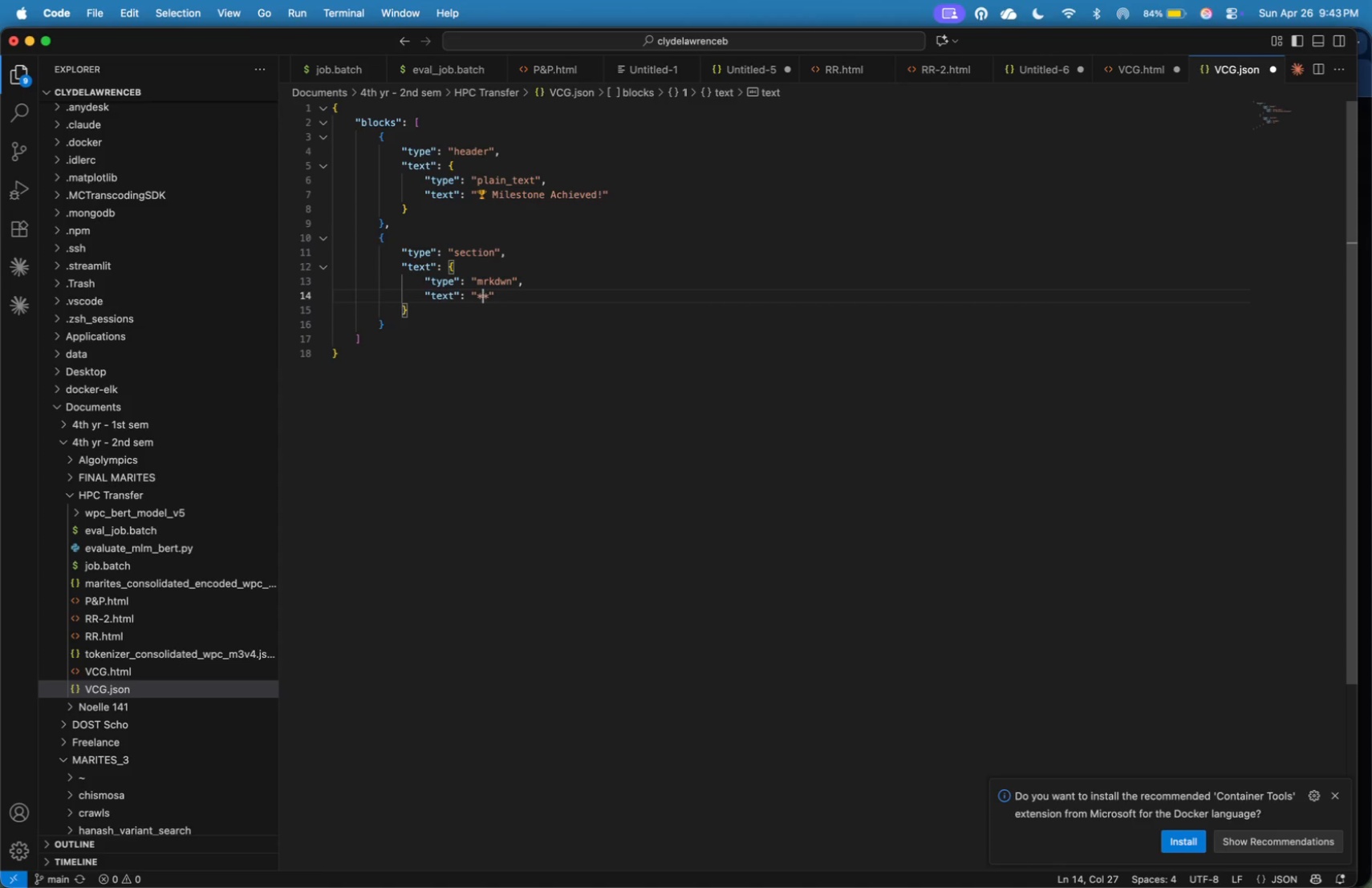 
type(Student:)
 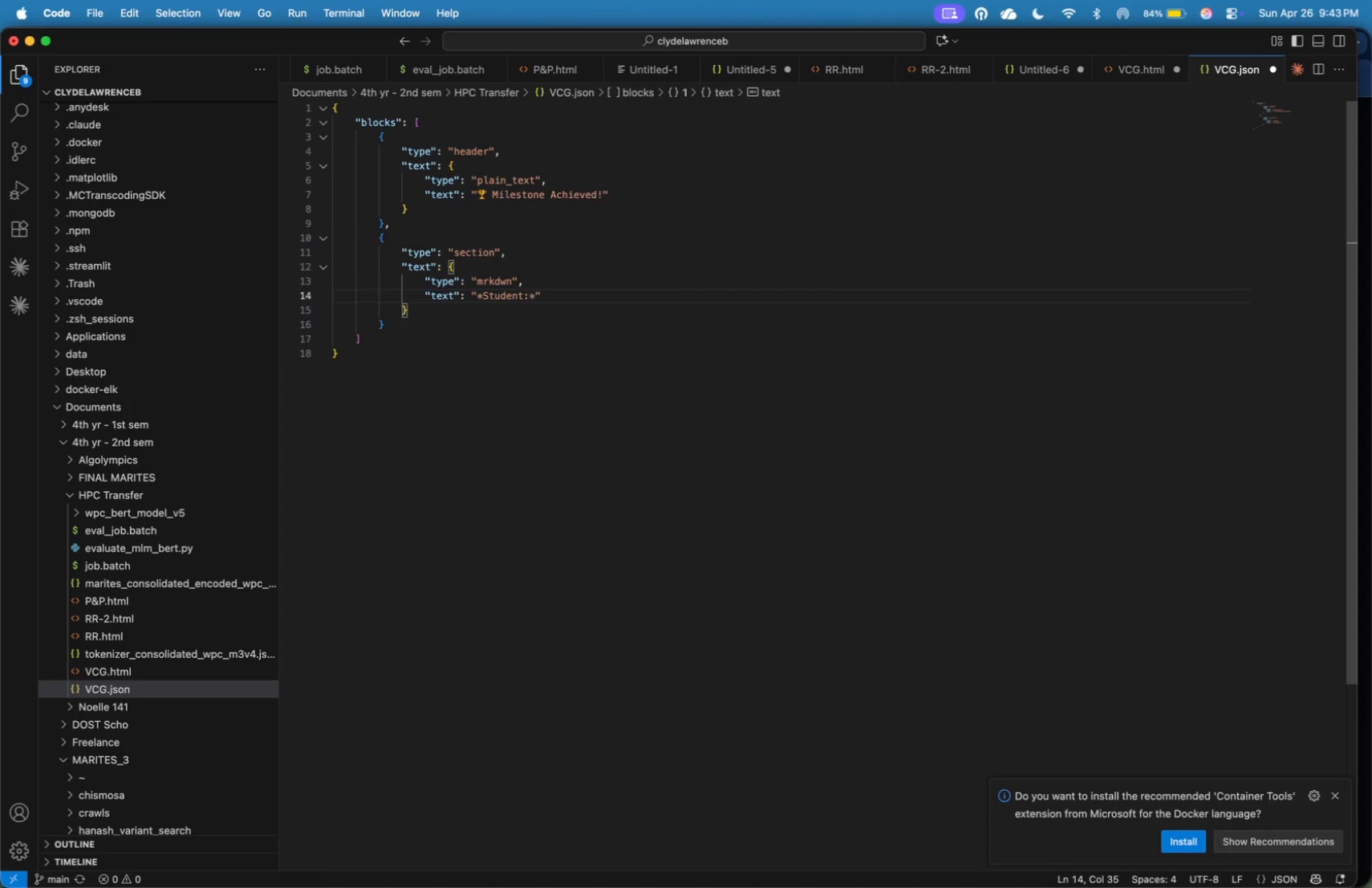 
key(ArrowRight)
 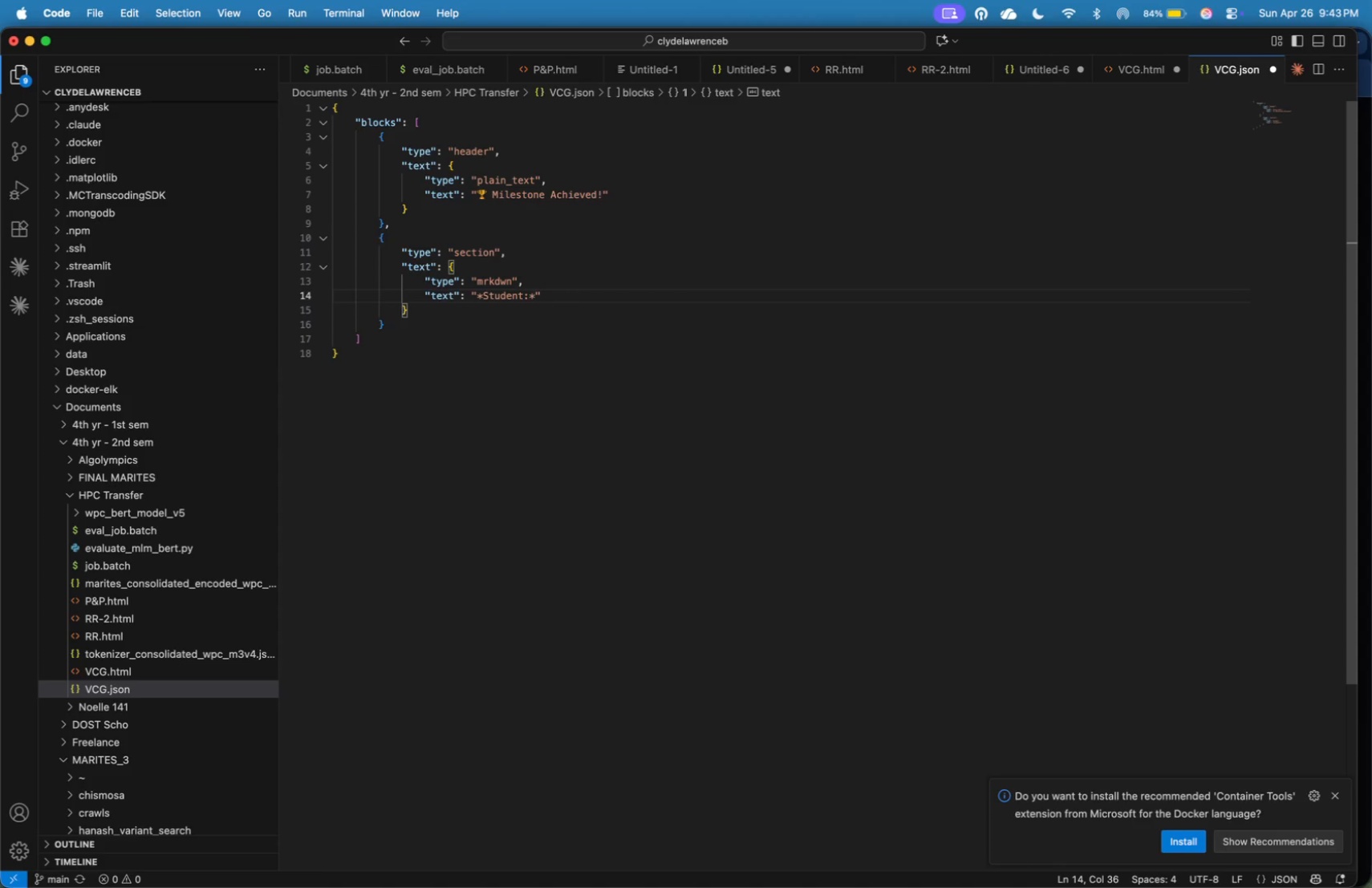 
key(Space)
 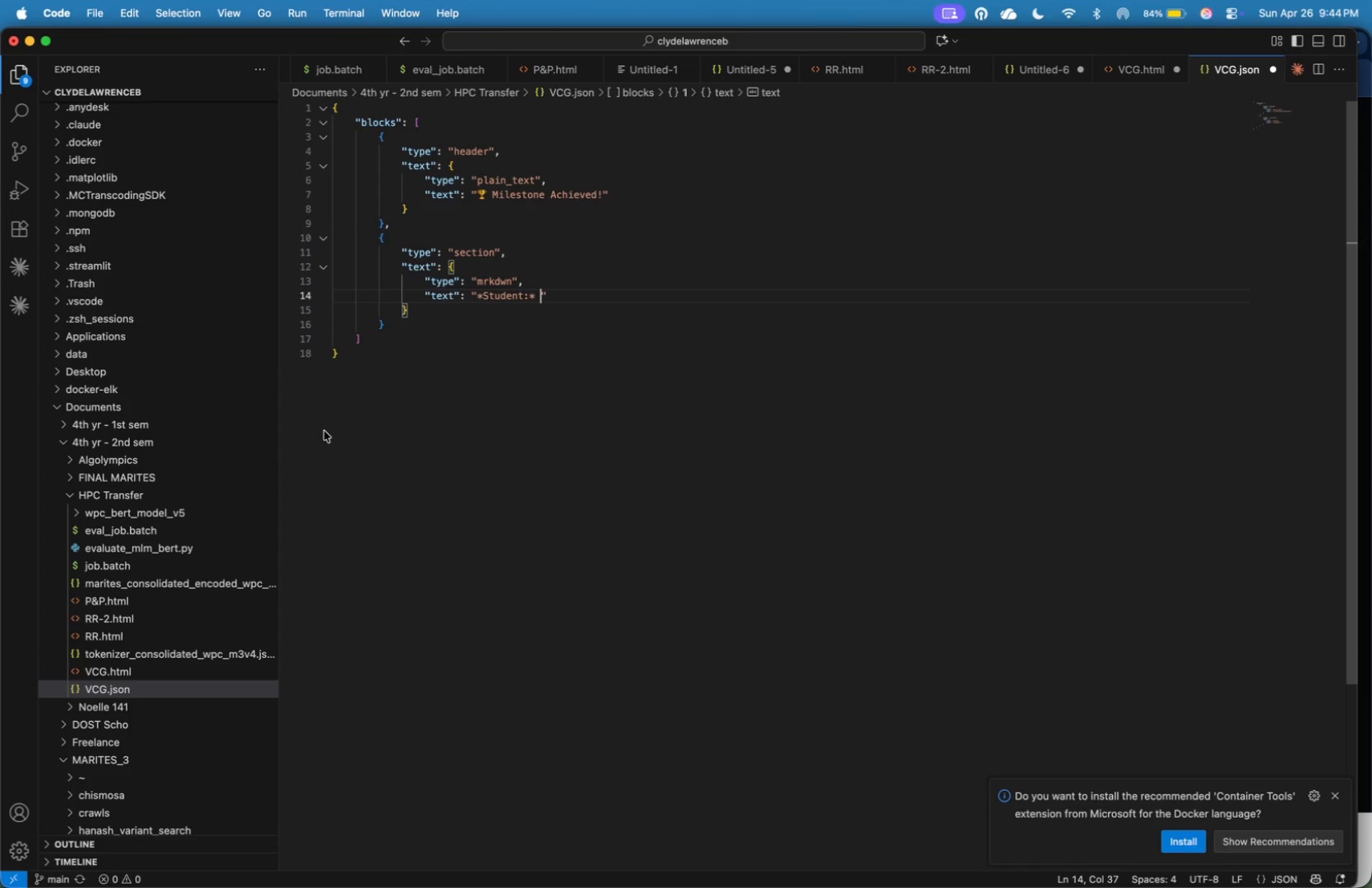 
wait(18.28)
 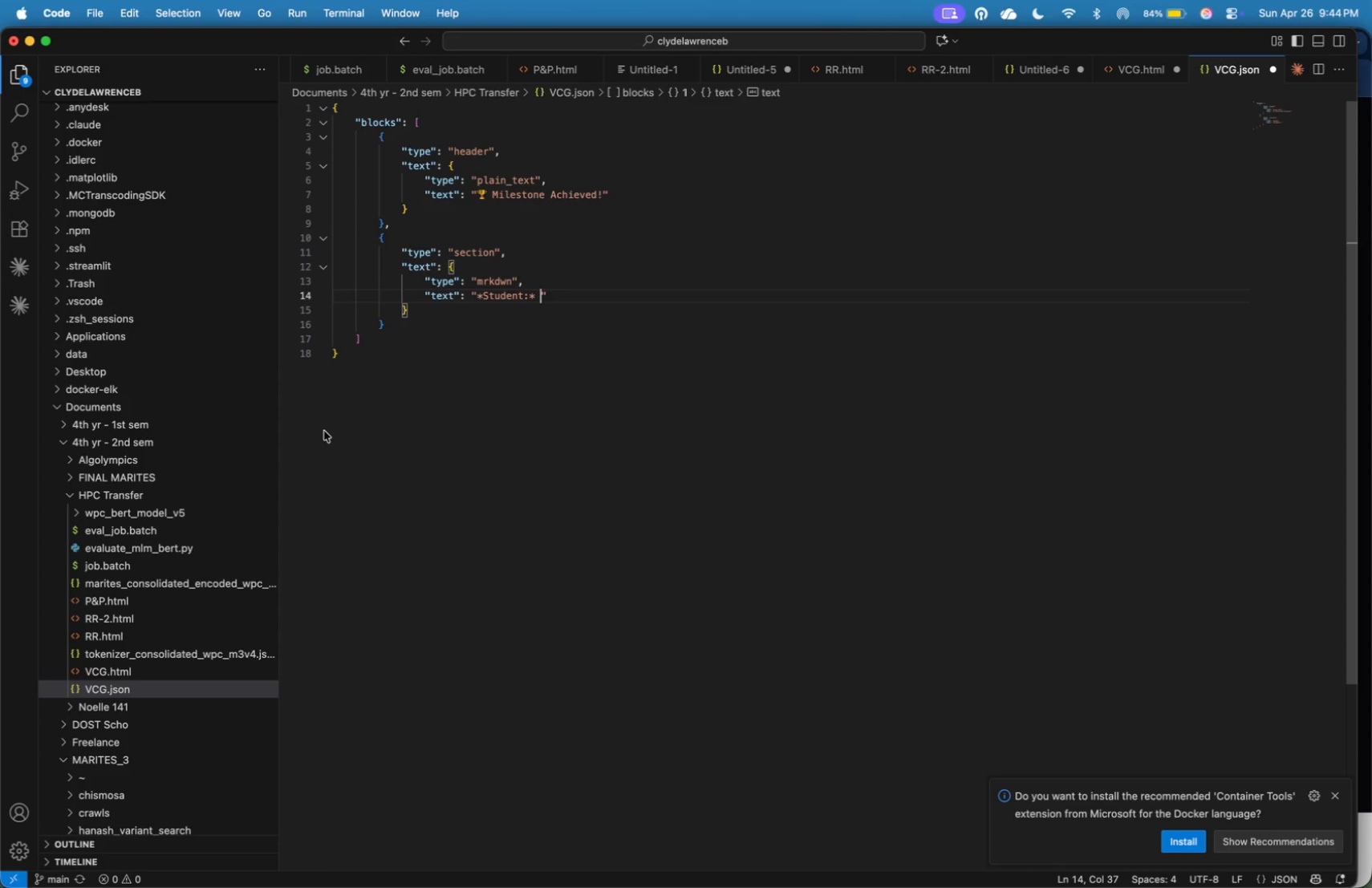 
key(Shift+BracketLeft)
 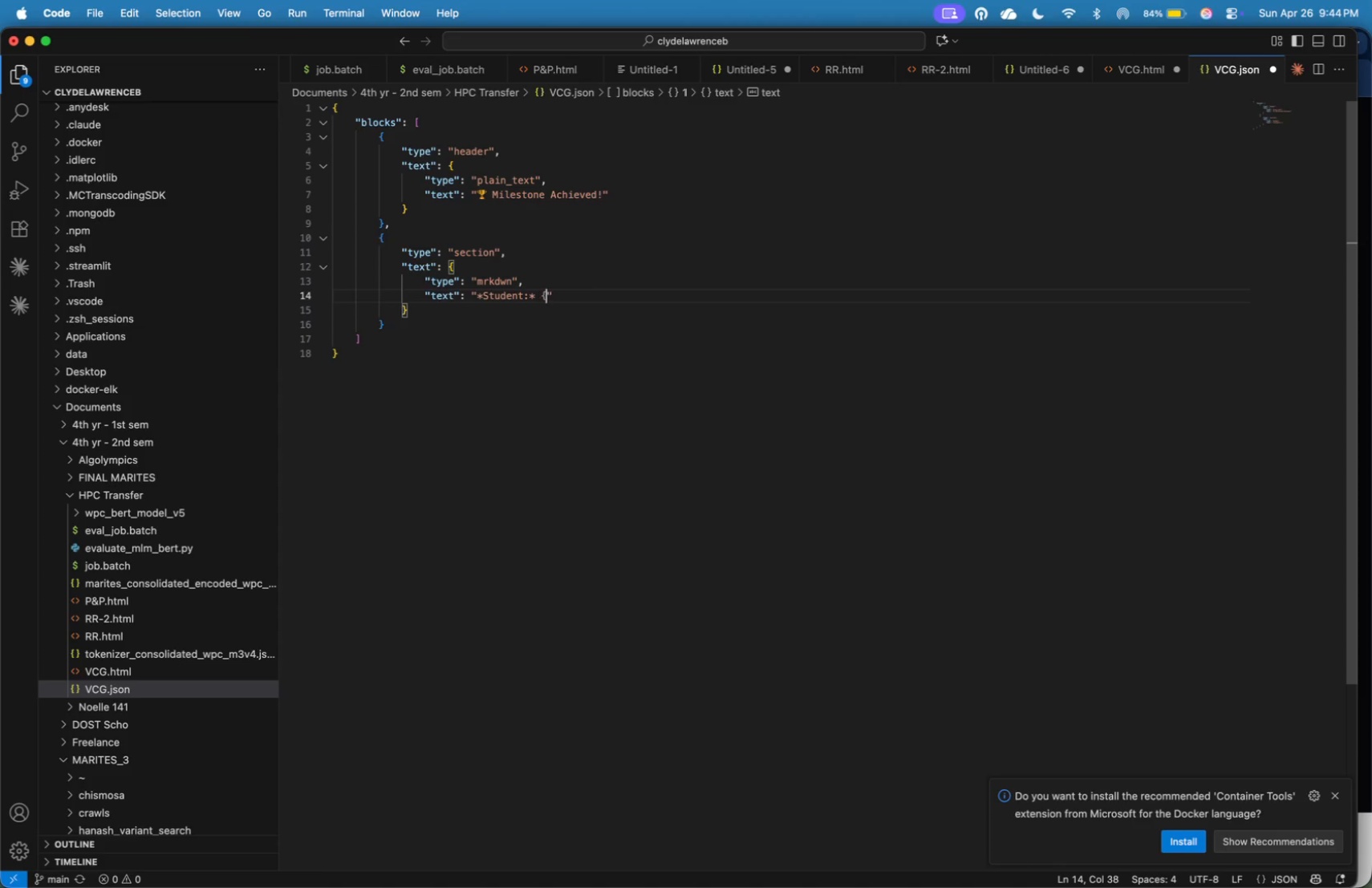 
key(Shift+BracketRight)
 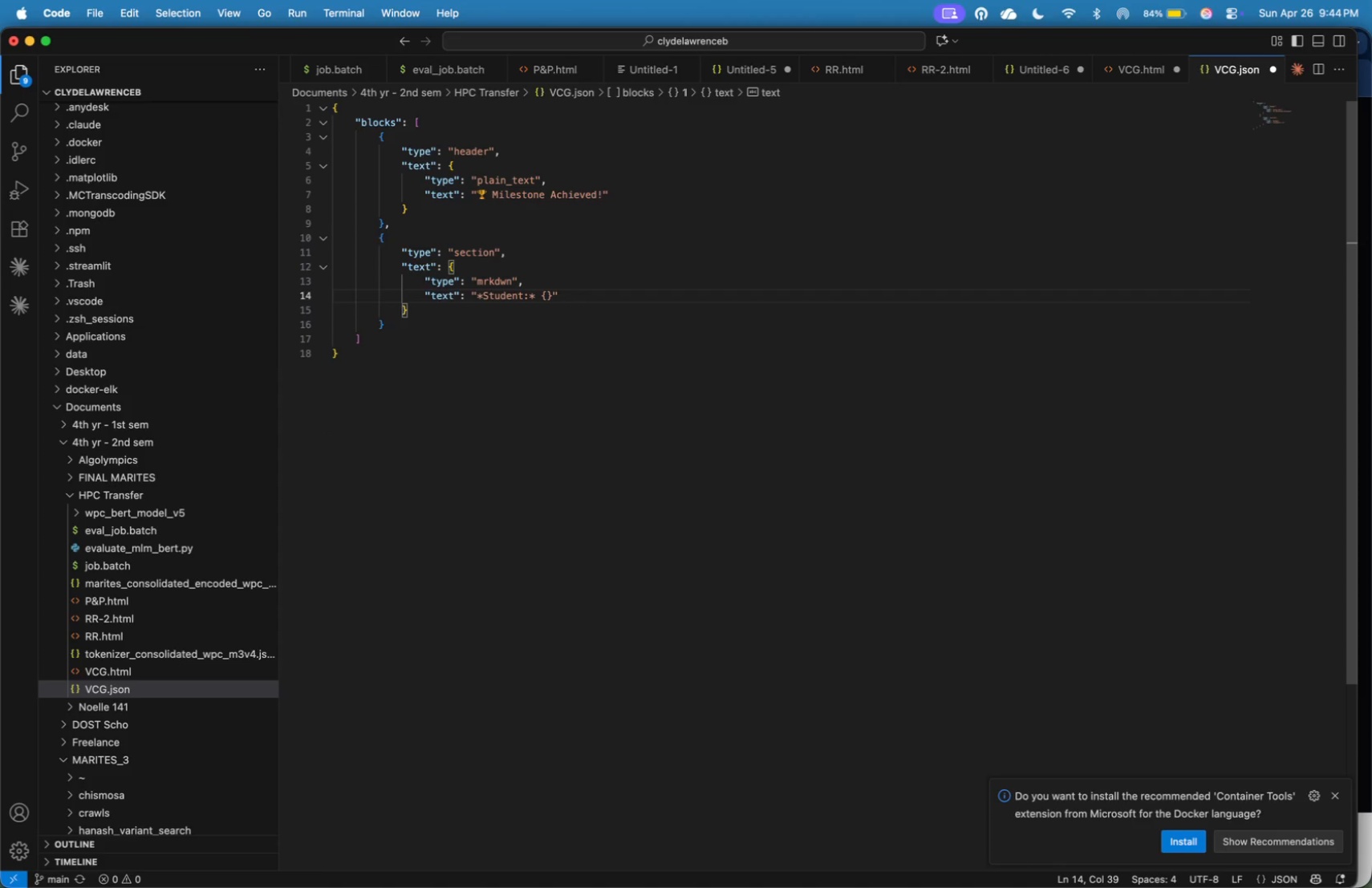 
hold_key(key=ShiftLeft, duration=0.36)
 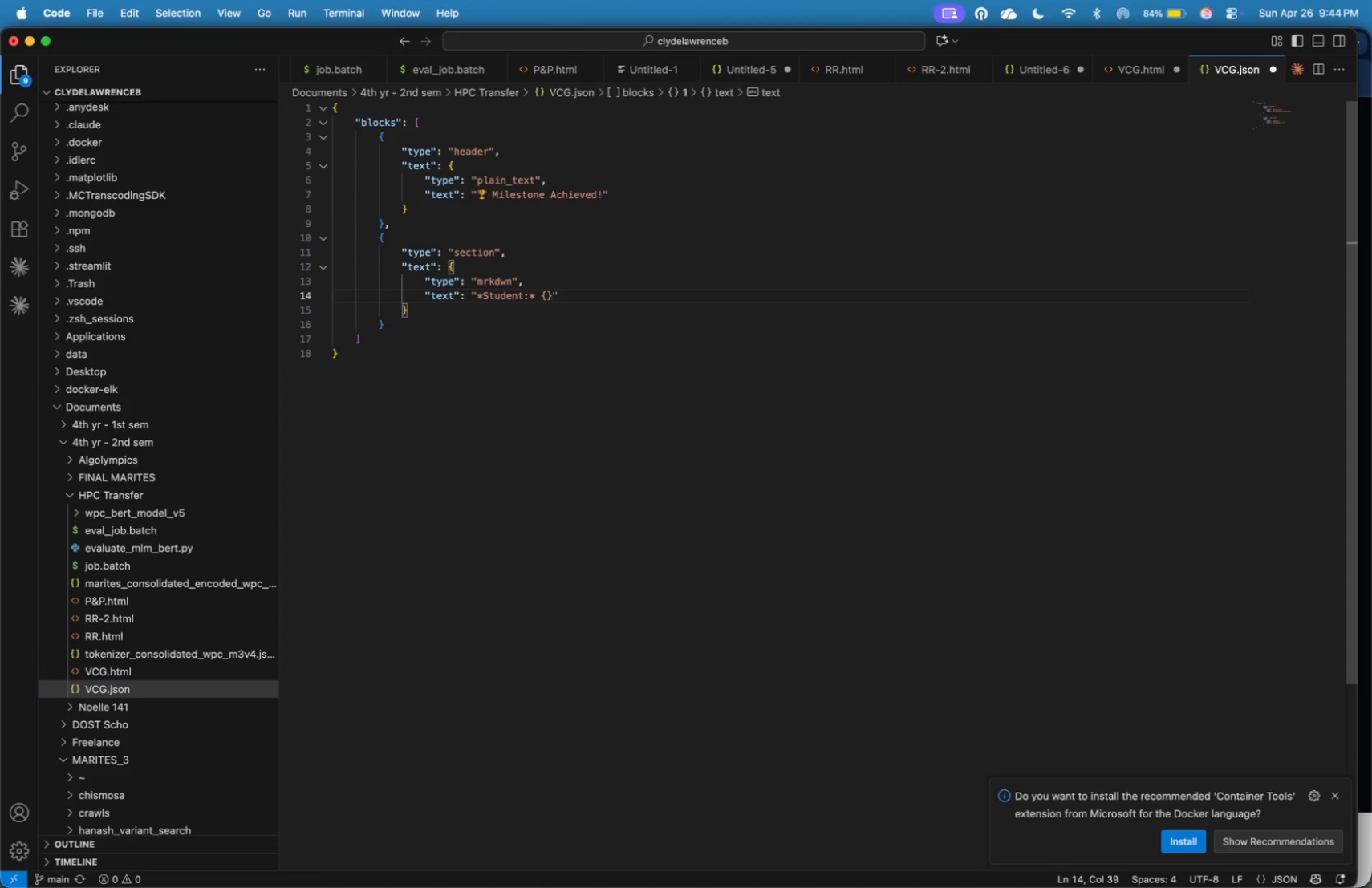 
type(\n*)
 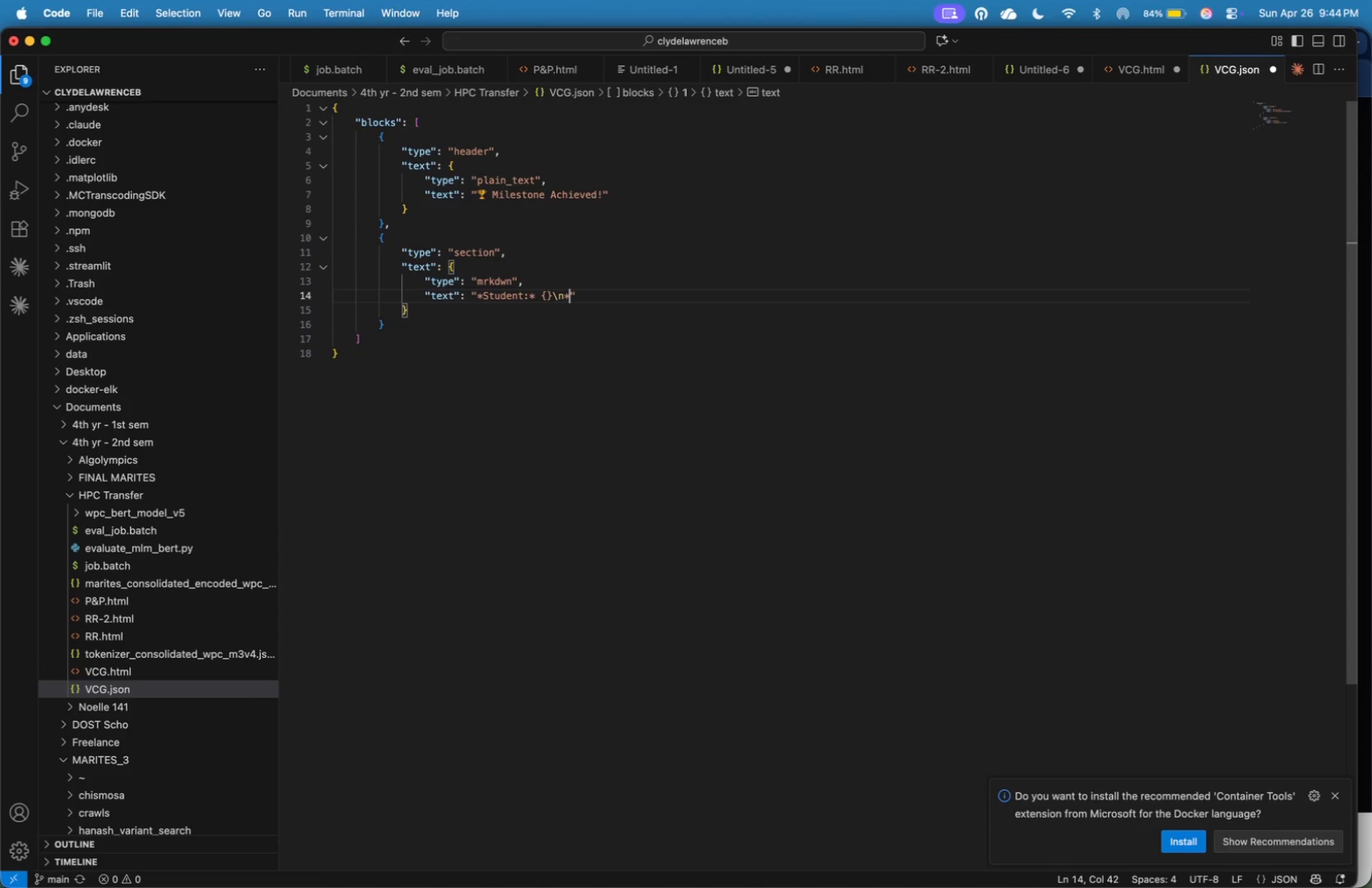 
key(ArrowLeft)
 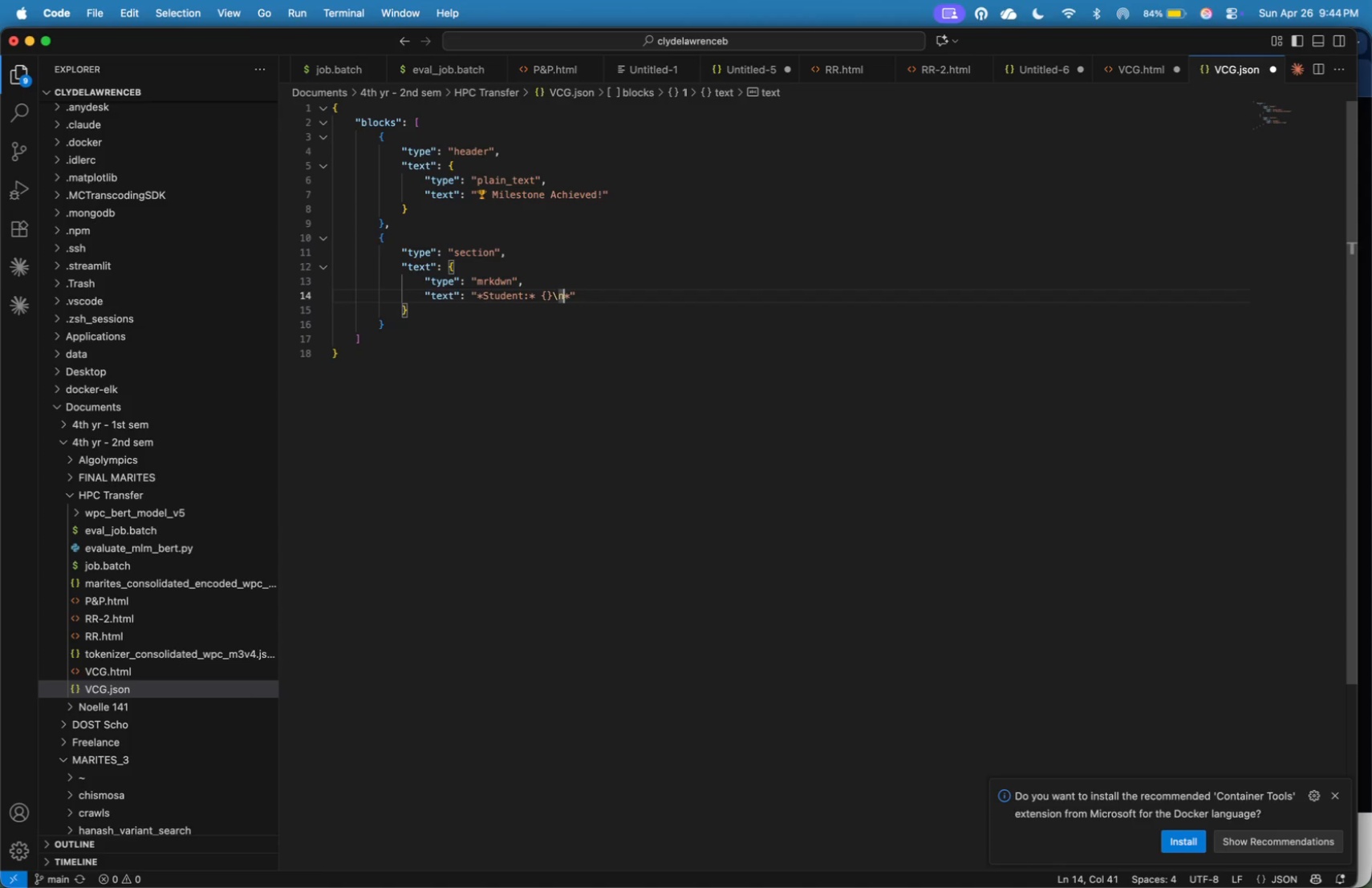 
key(ArrowRight)
 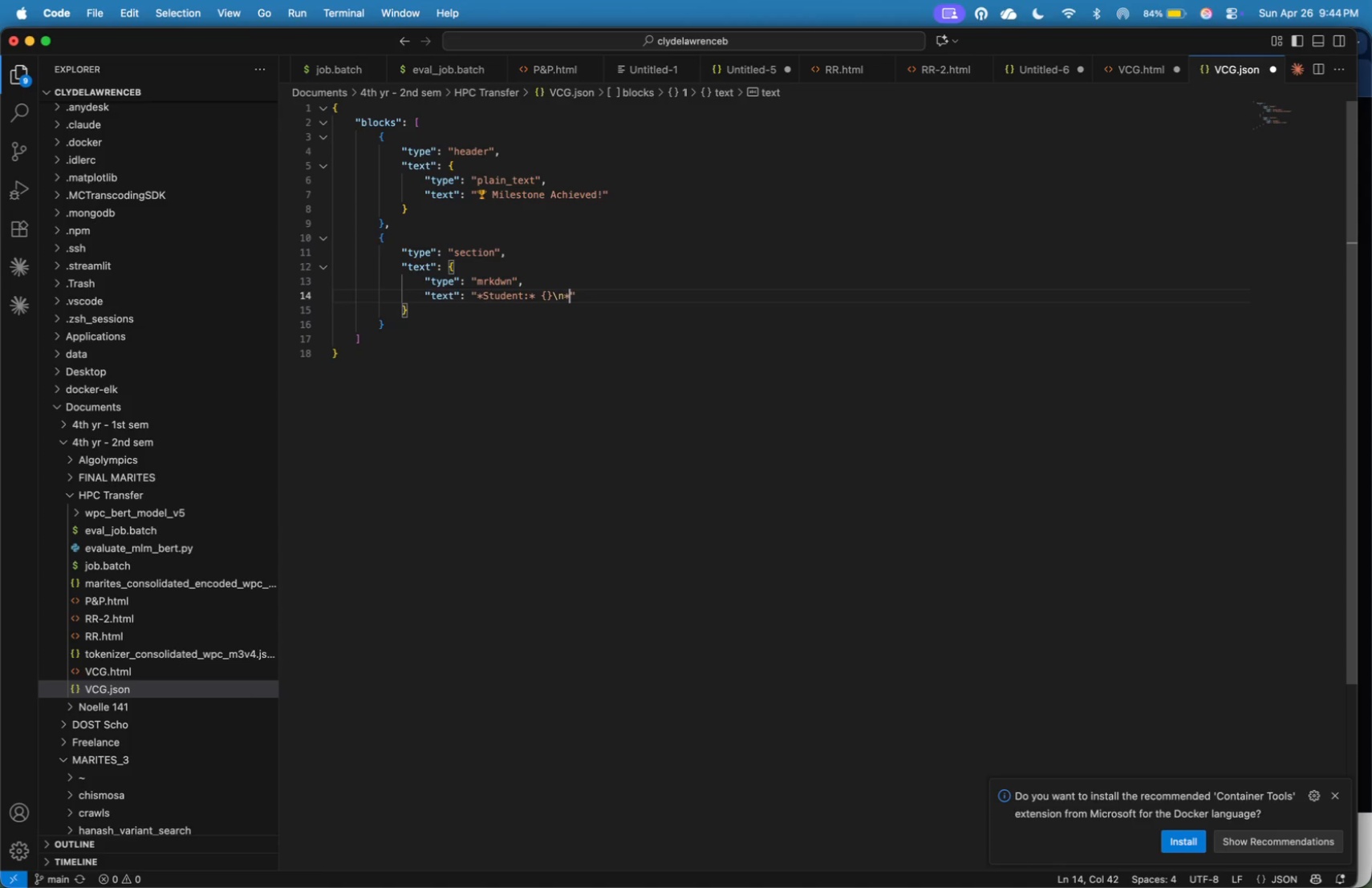 
key(Shift+8)
 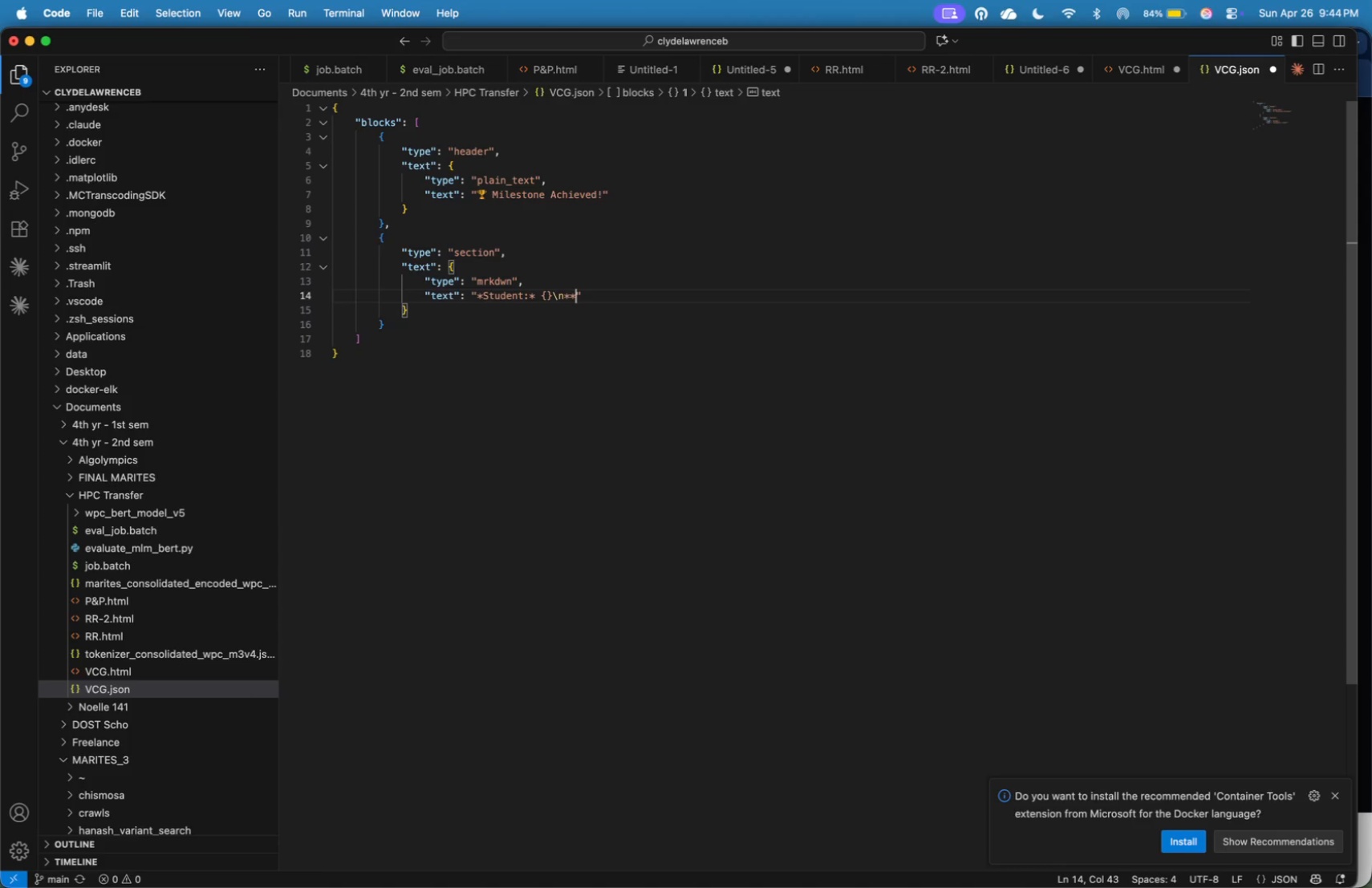 
key(ArrowLeft)
 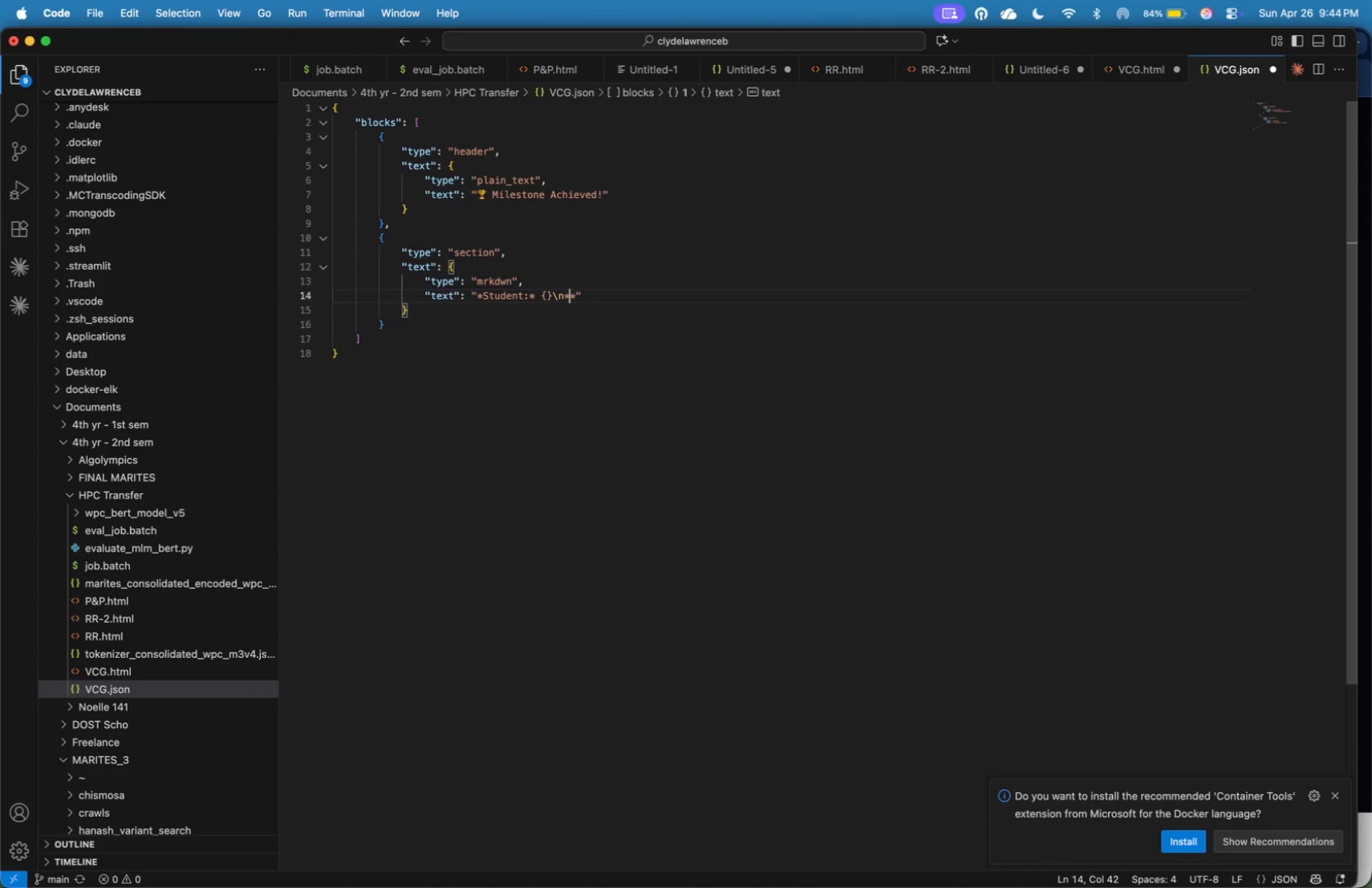 
type(Rn)
key(Backspace)
type(ank:)
 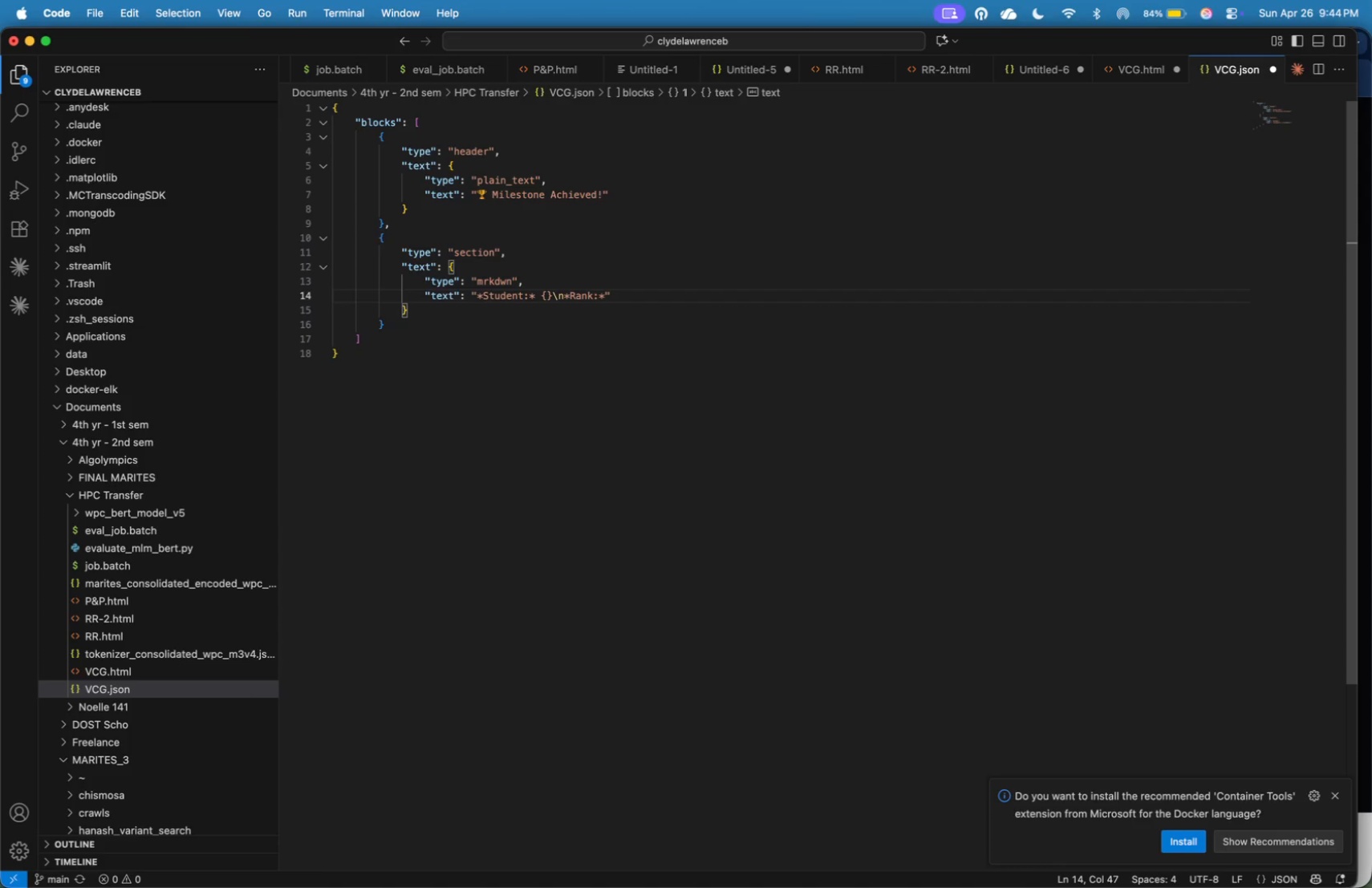 
key(ArrowRight)
 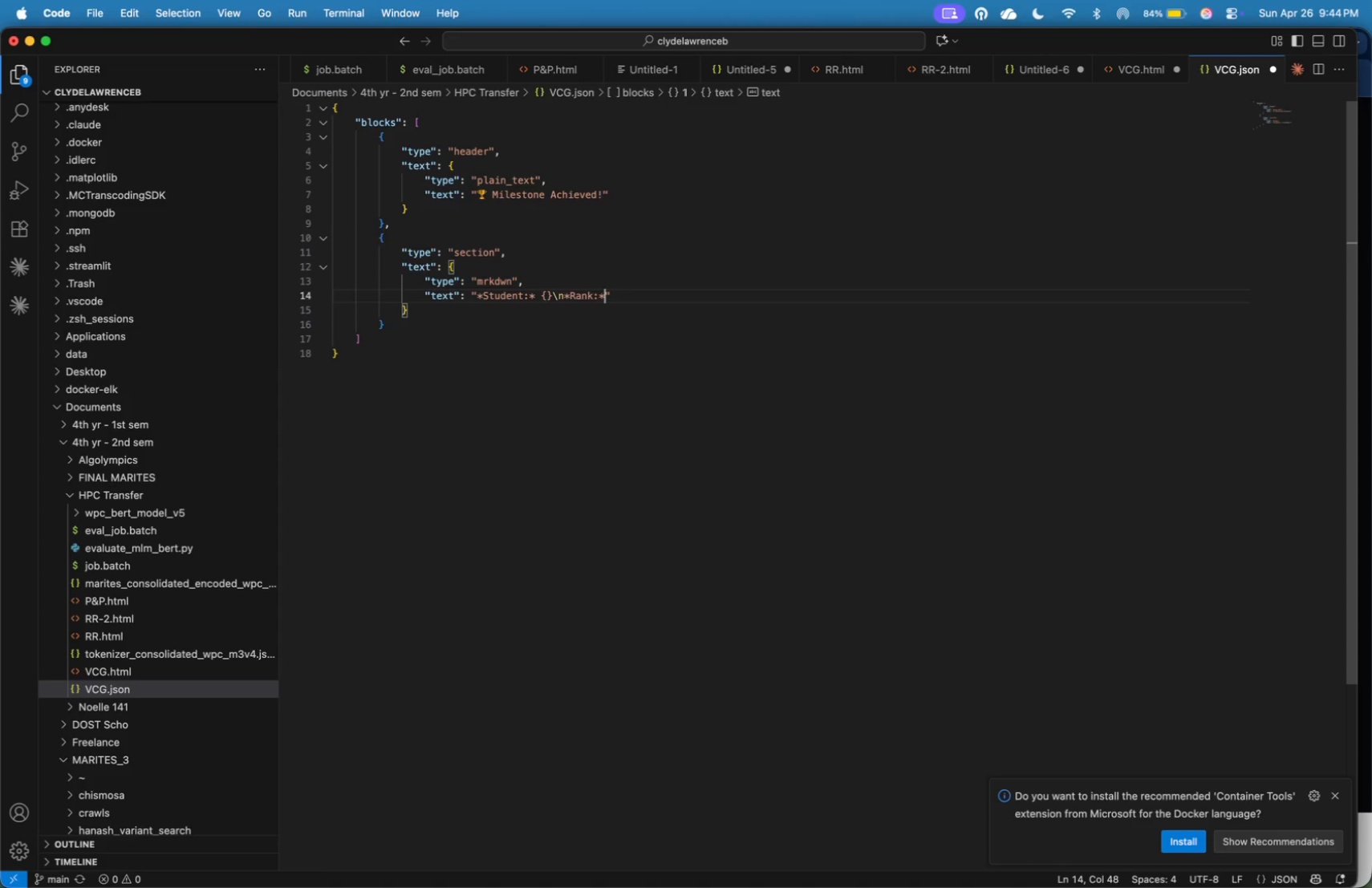 
type( {}\nTotal Classes:)
 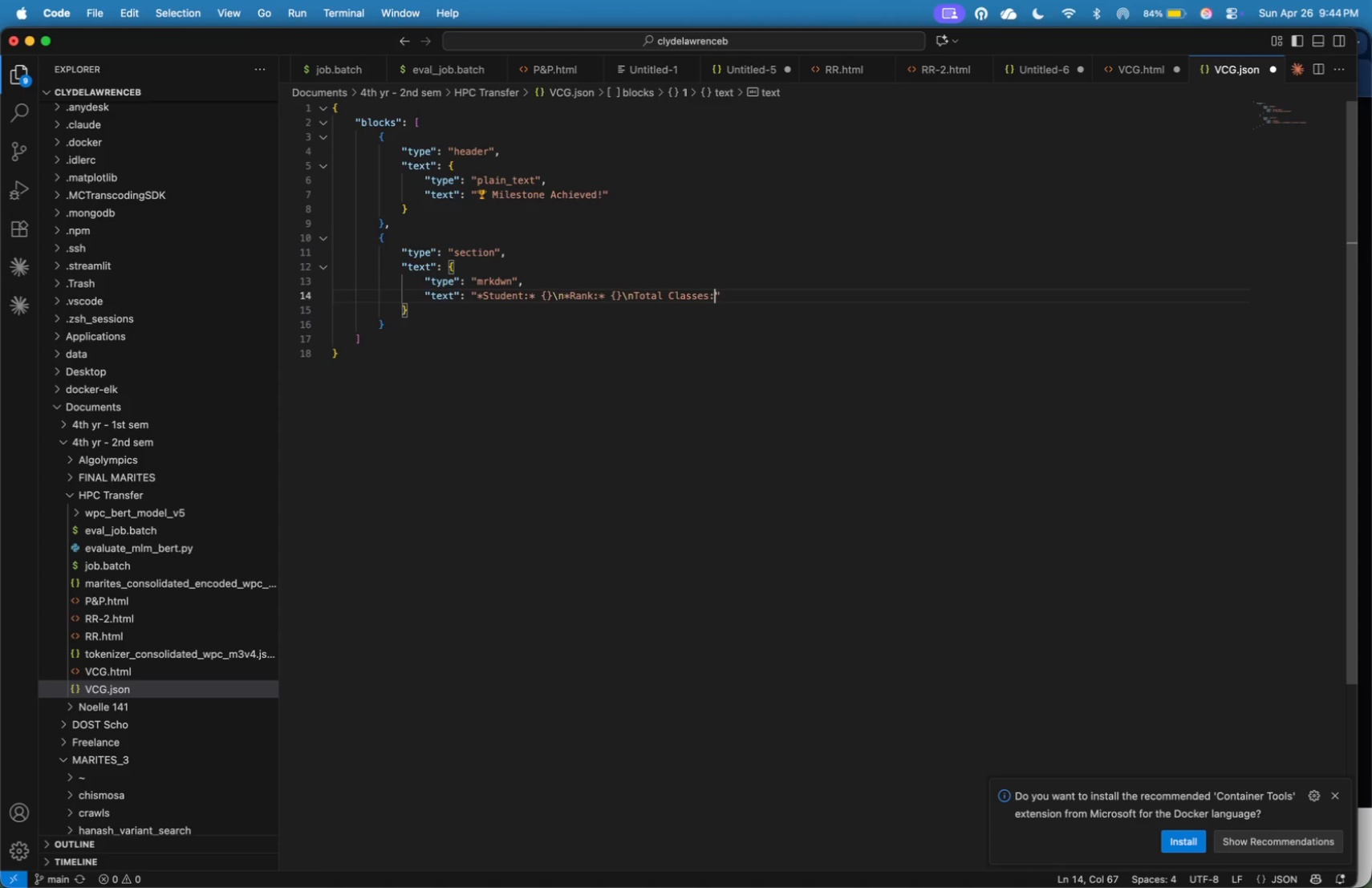 
hold_key(key=ArrowLeft, duration=1.08)
 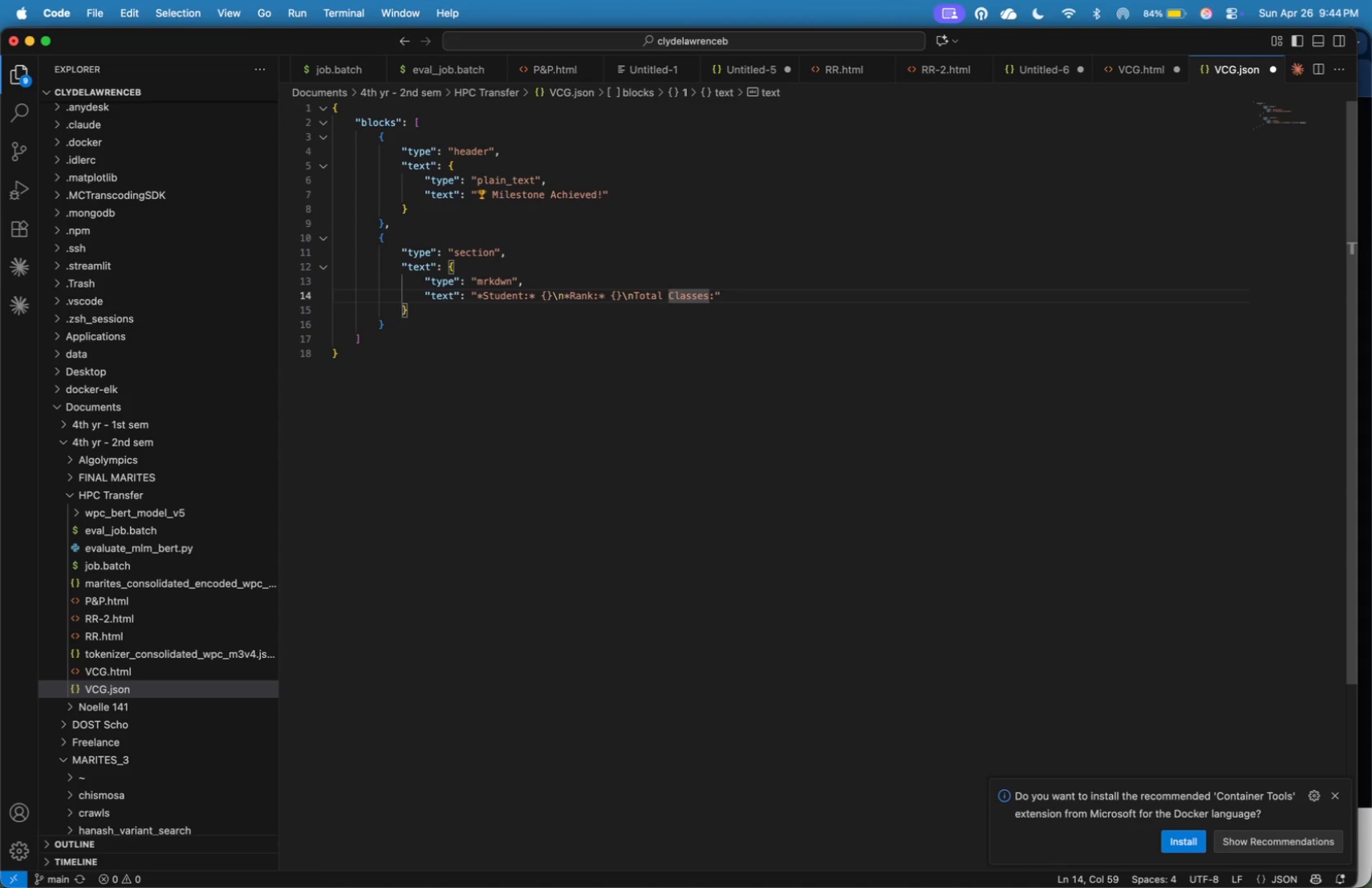 
key(ArrowLeft)
 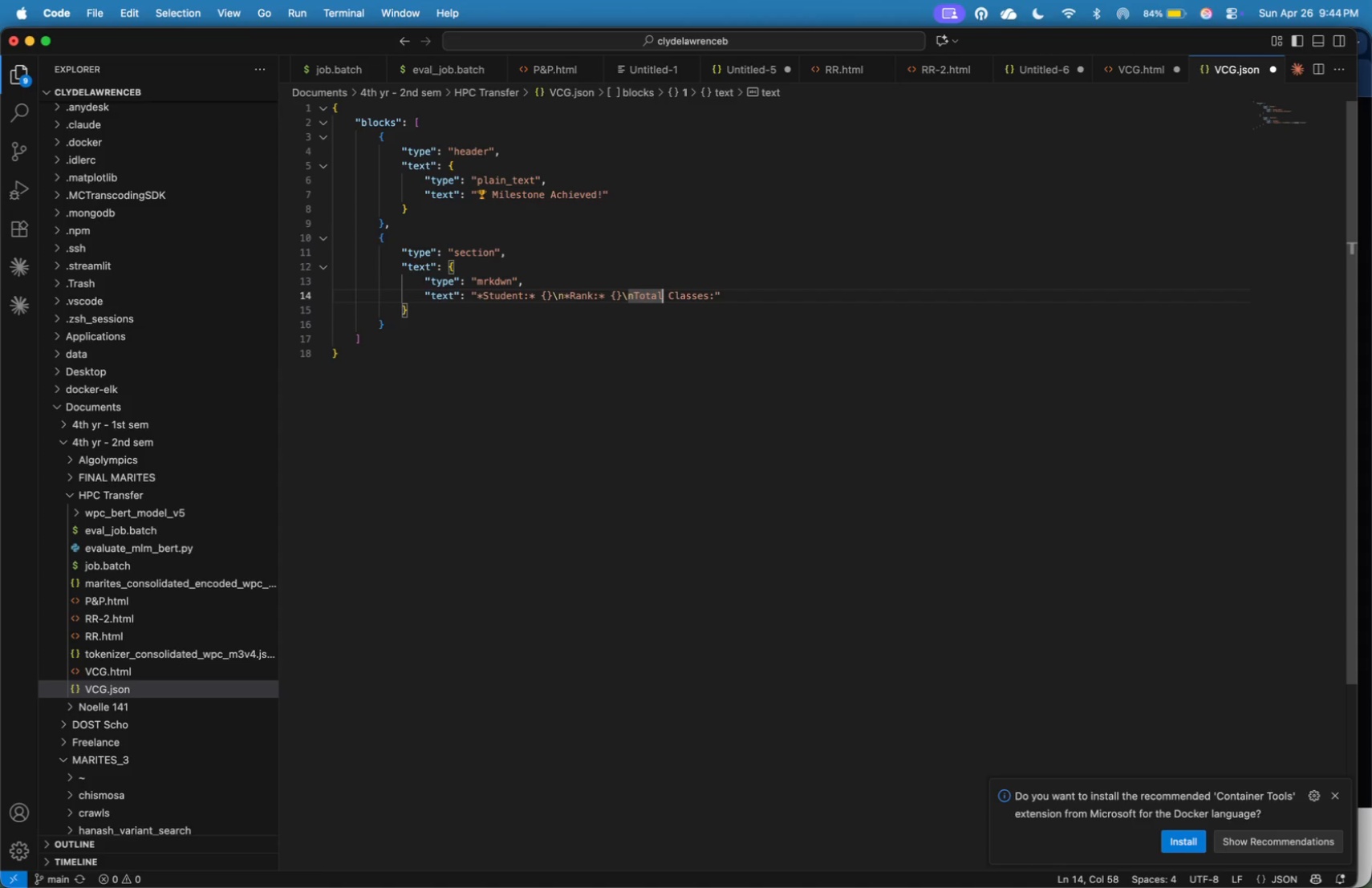 
key(ArrowLeft)
 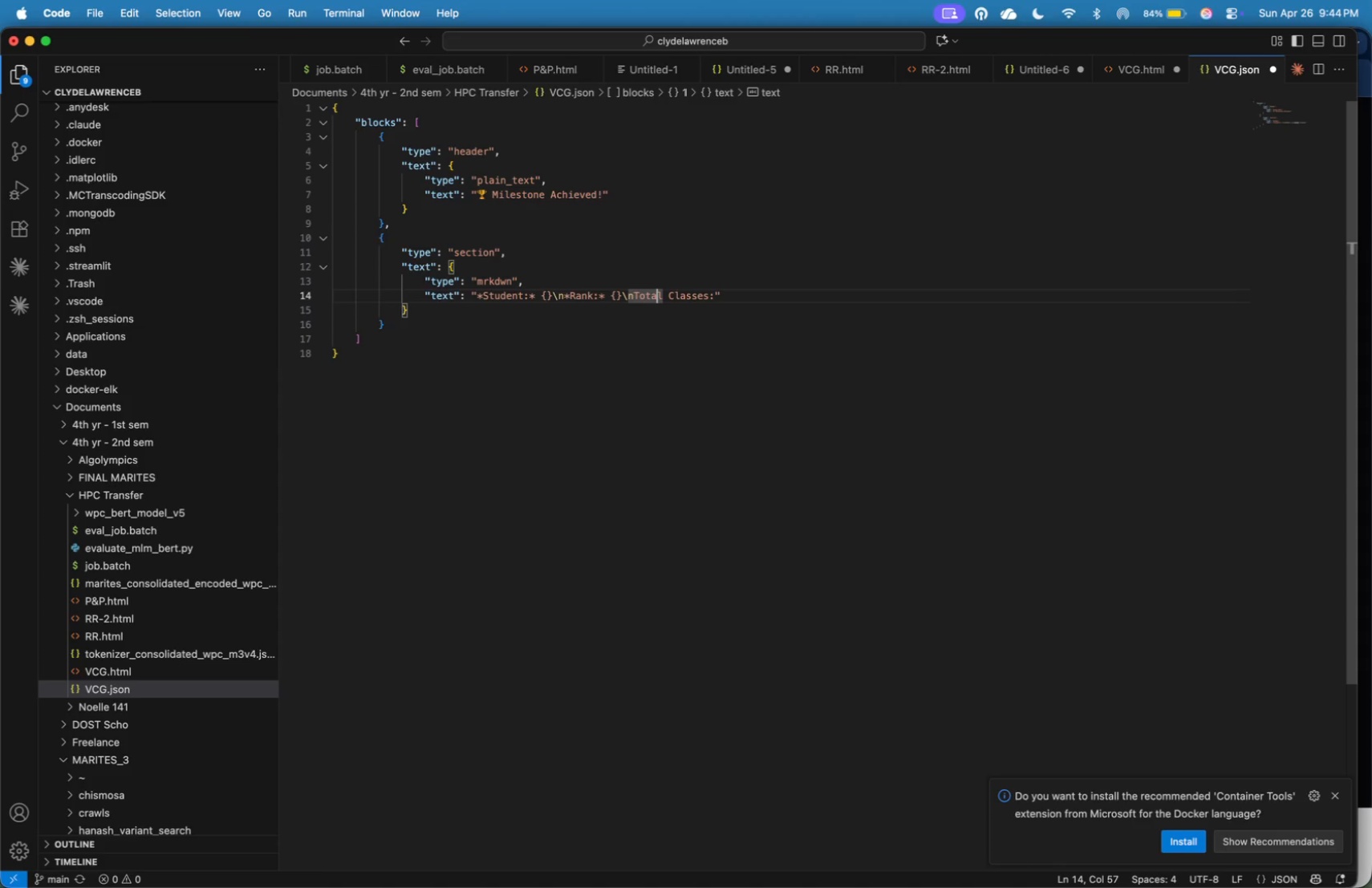 
key(ArrowLeft)
 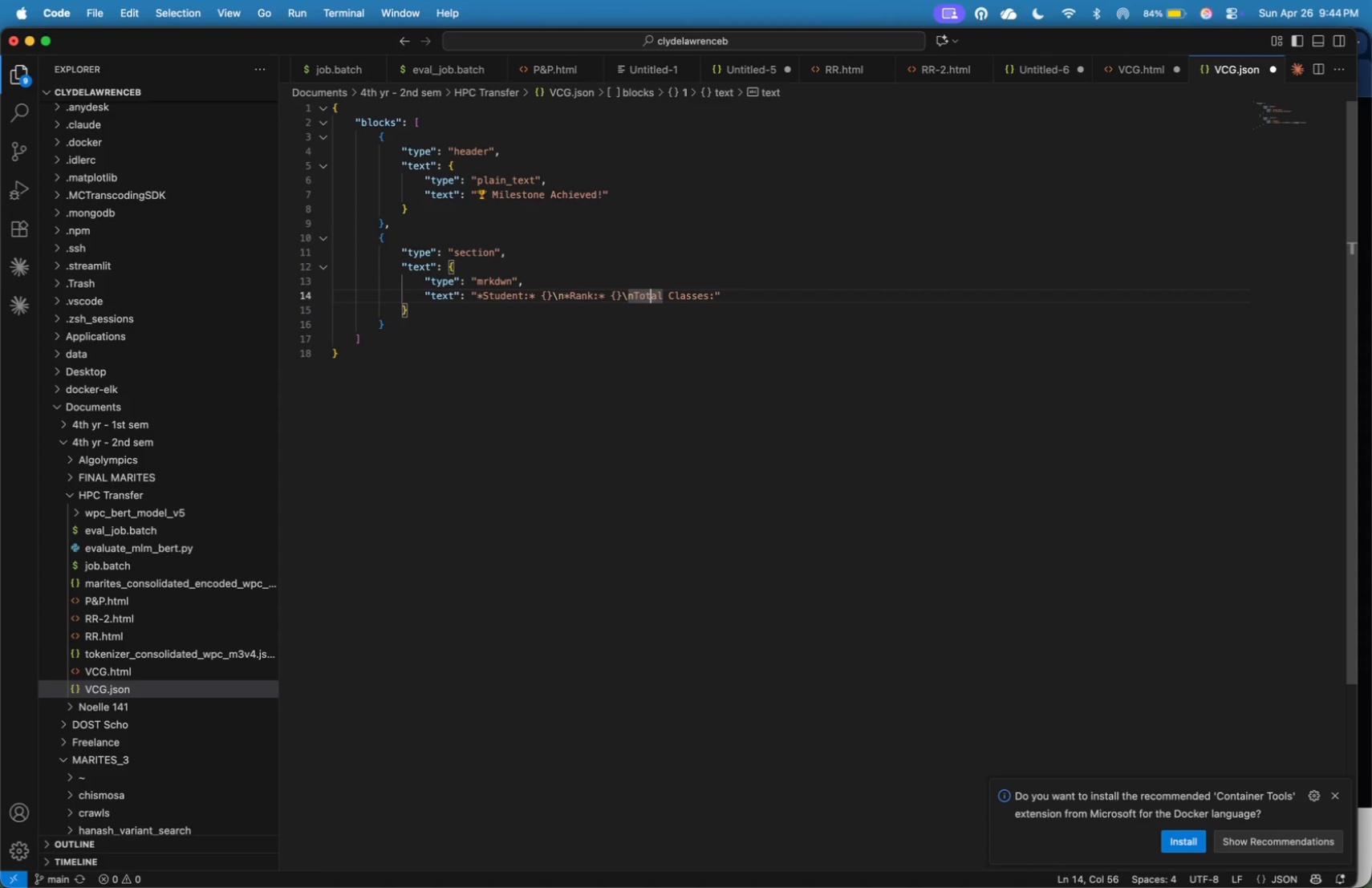 
key(ArrowLeft)
 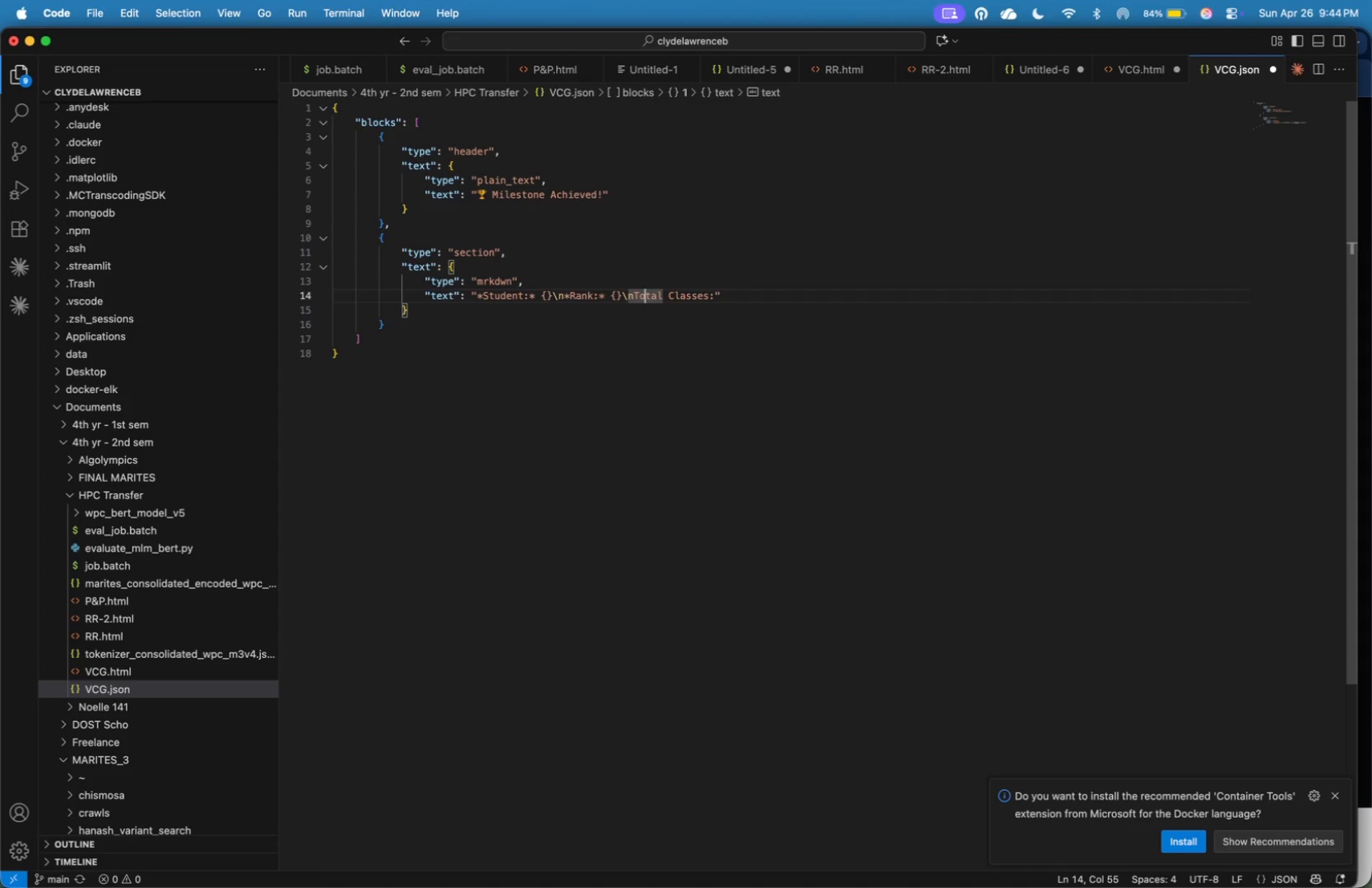 
key(ArrowLeft)
 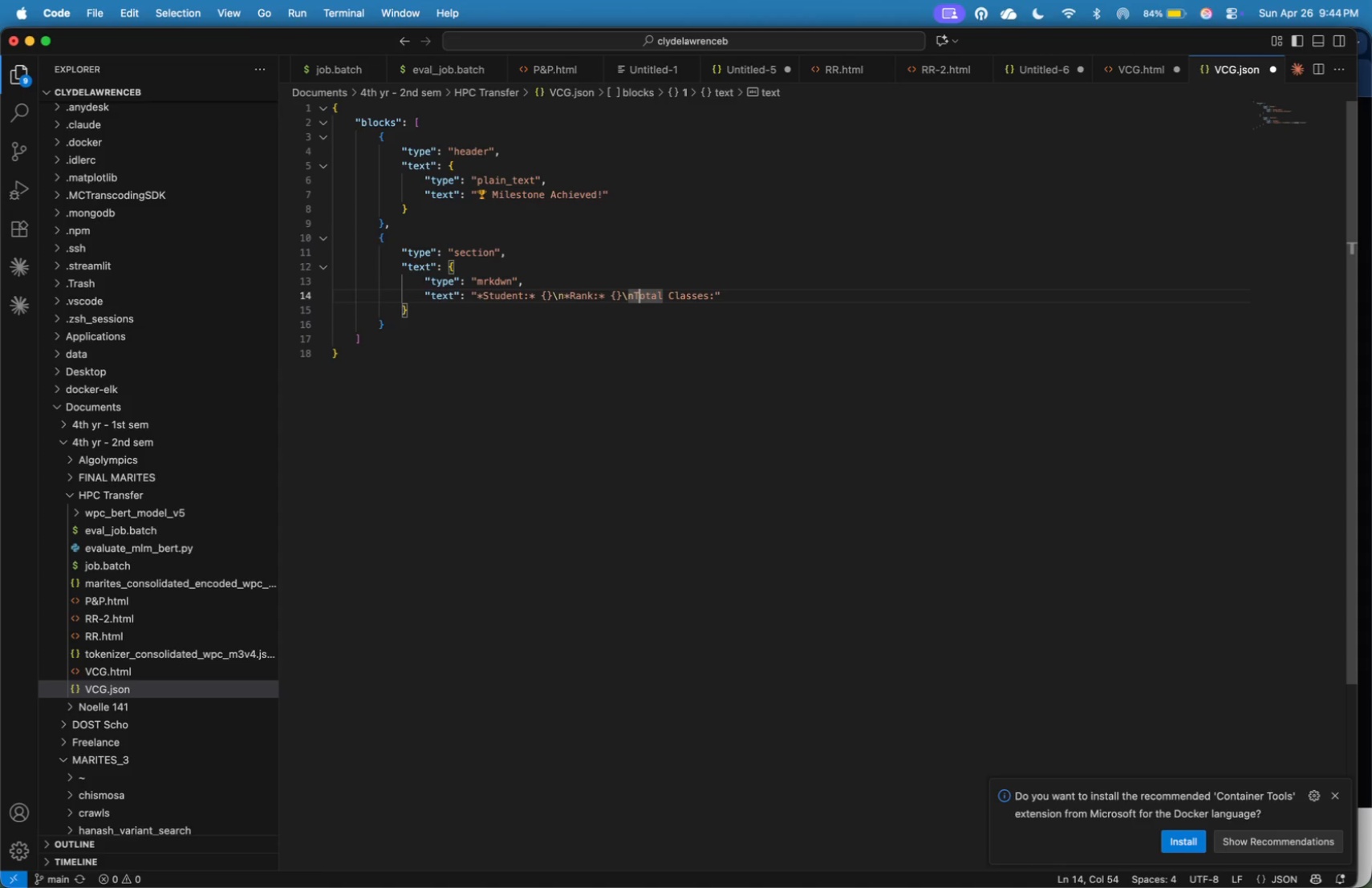 
key(ArrowLeft)
 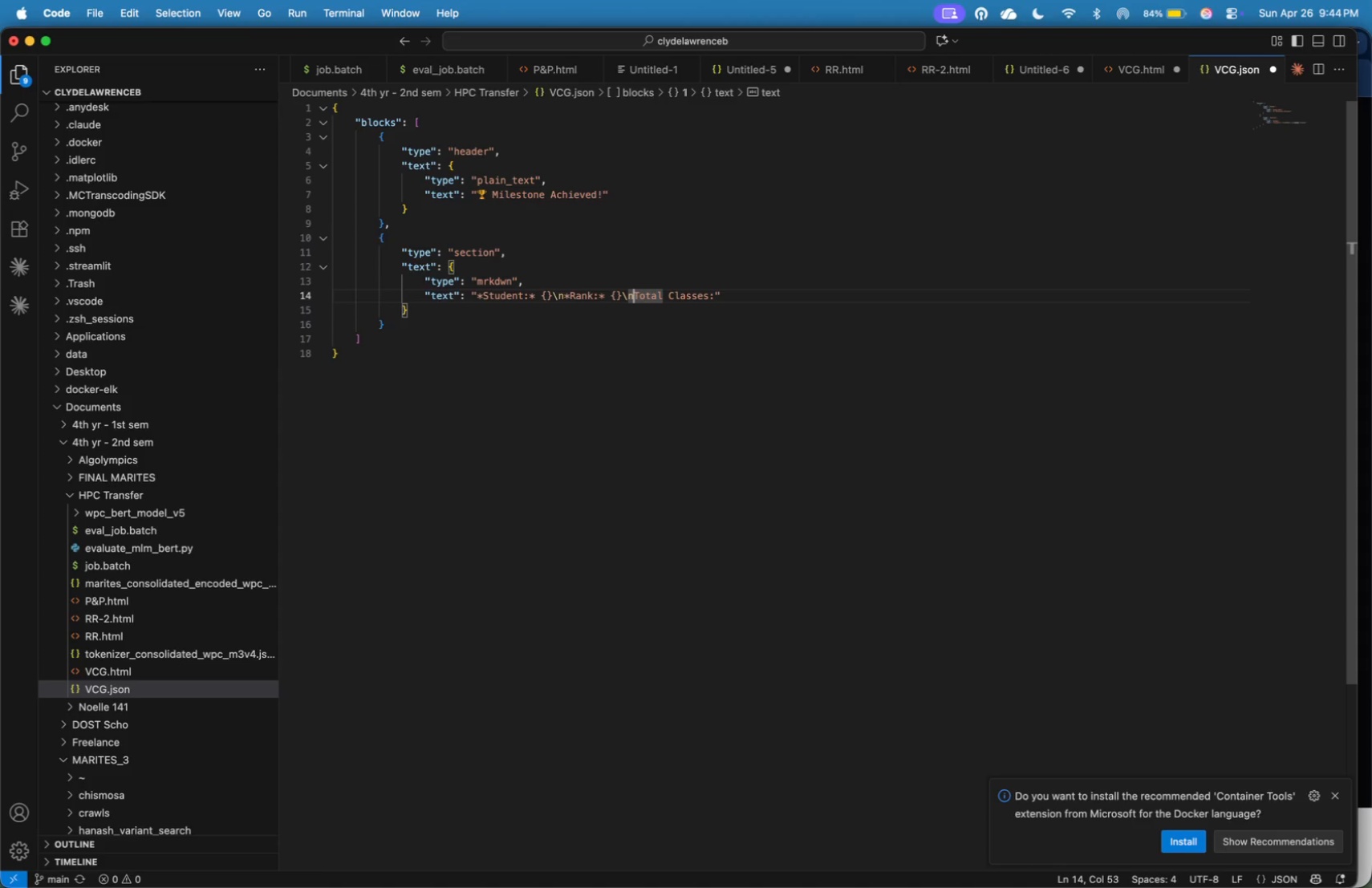 
key(Shift+8)
 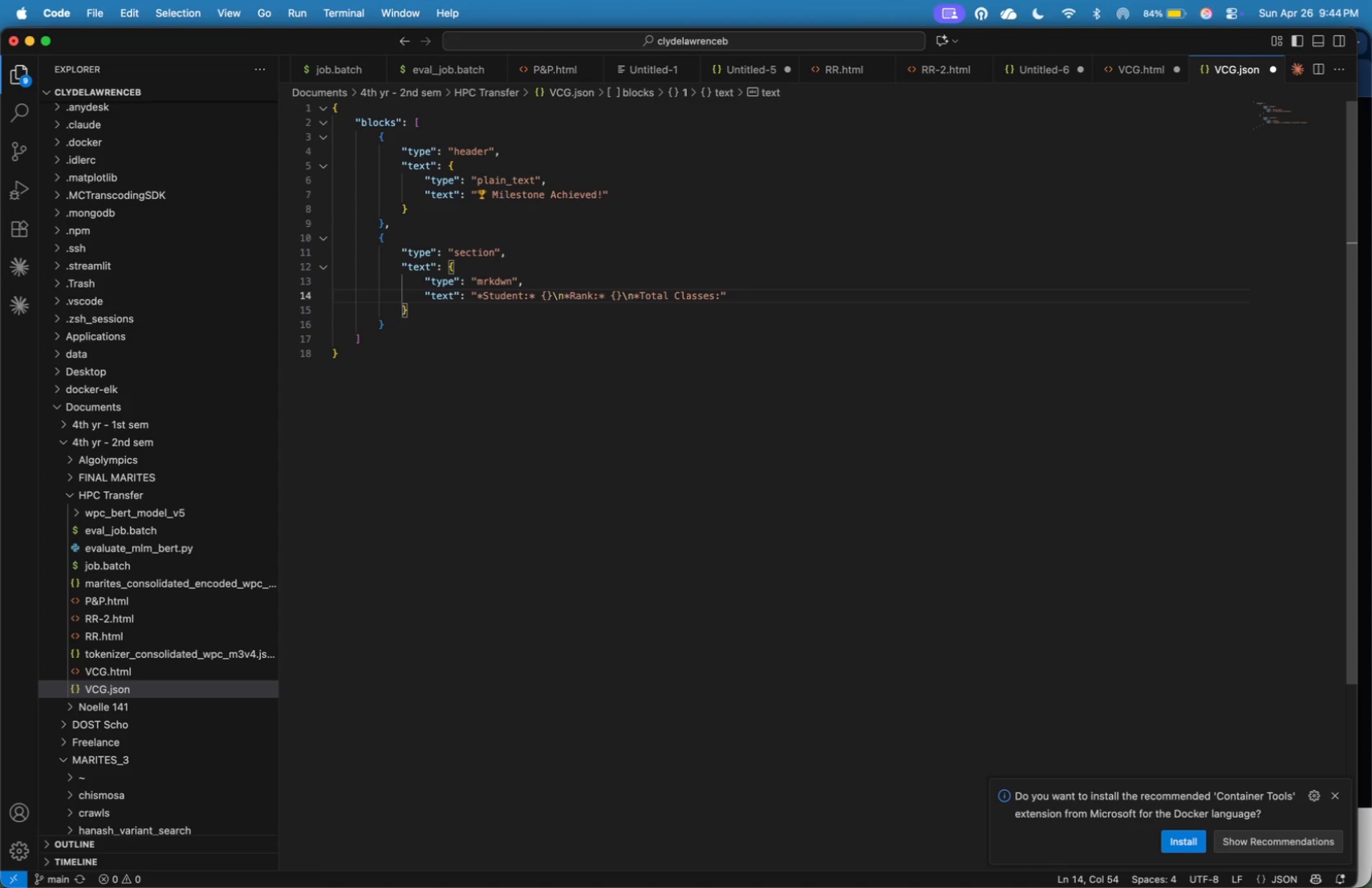 
hold_key(key=ArrowRight, duration=1.23)
 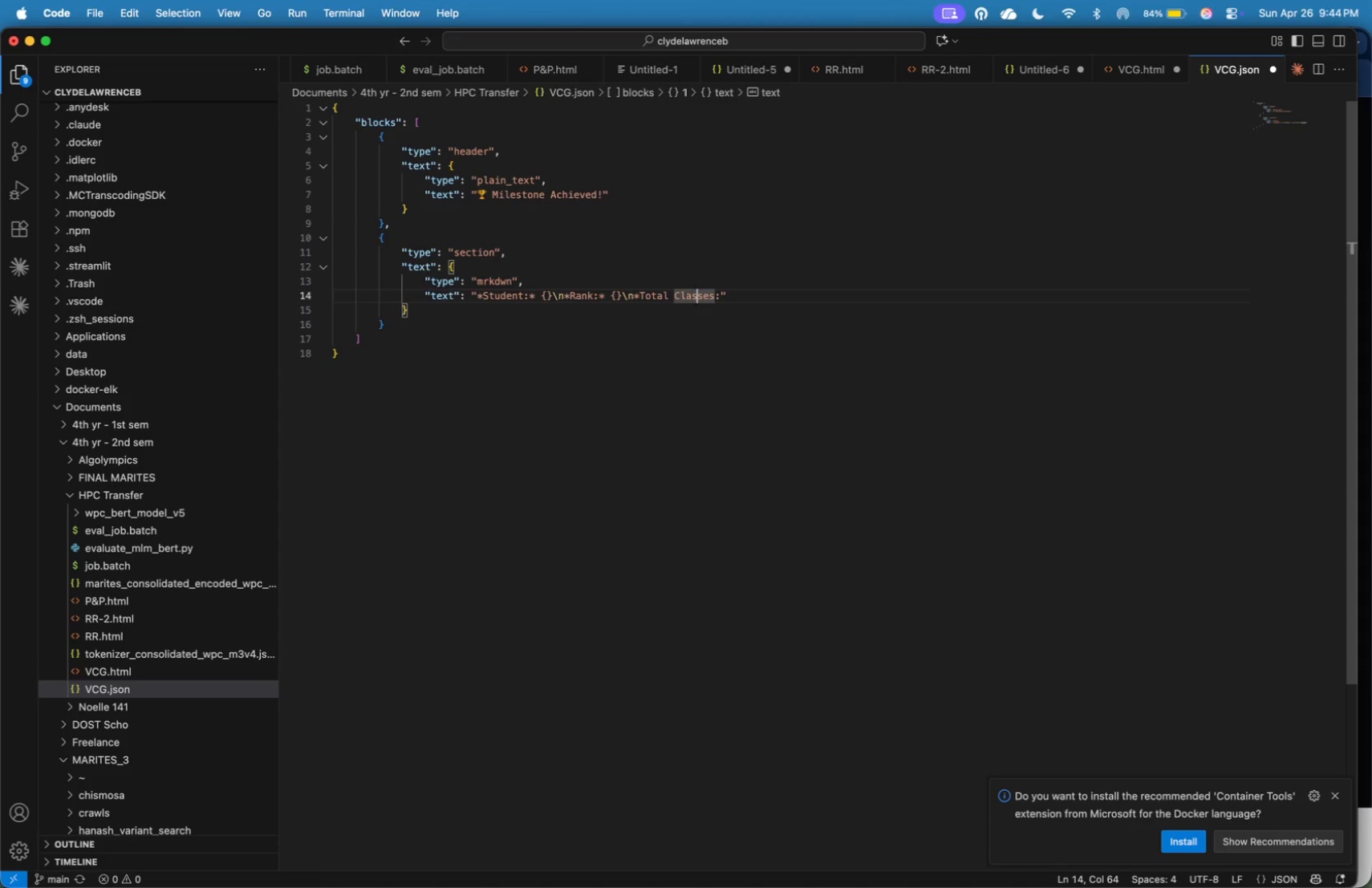 
key(ArrowRight)
 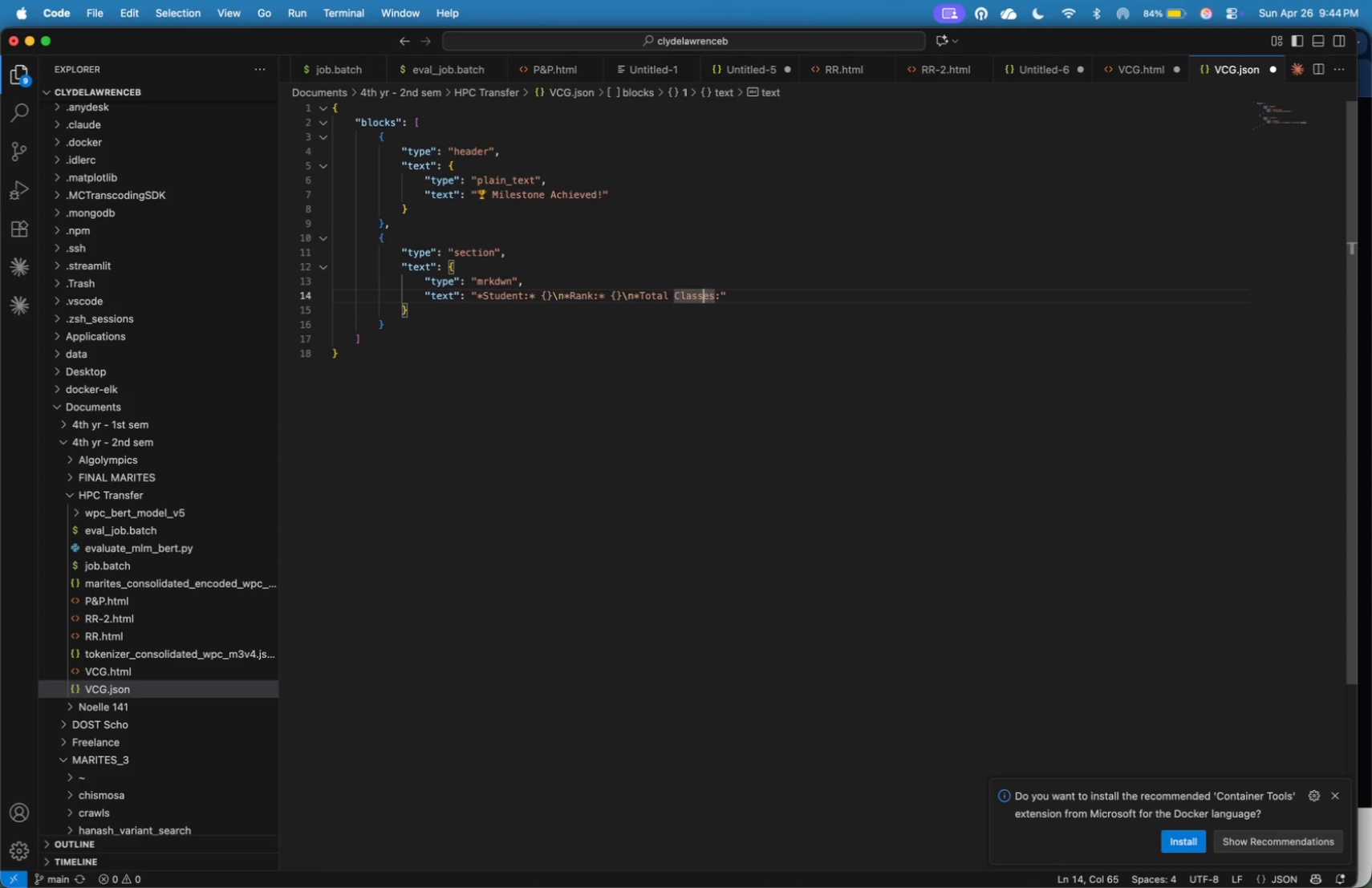 
key(ArrowRight)
 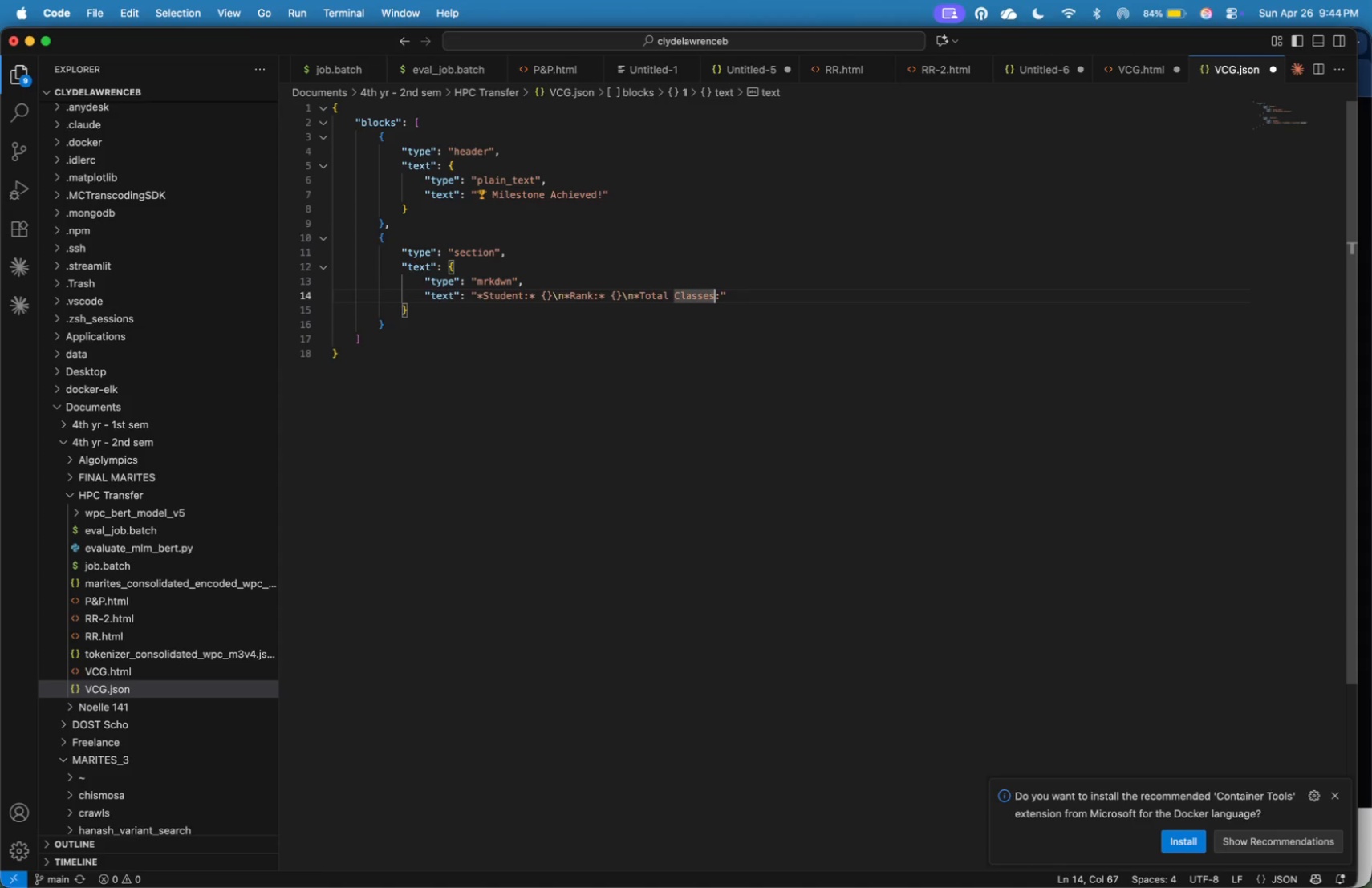 
key(ArrowRight)
 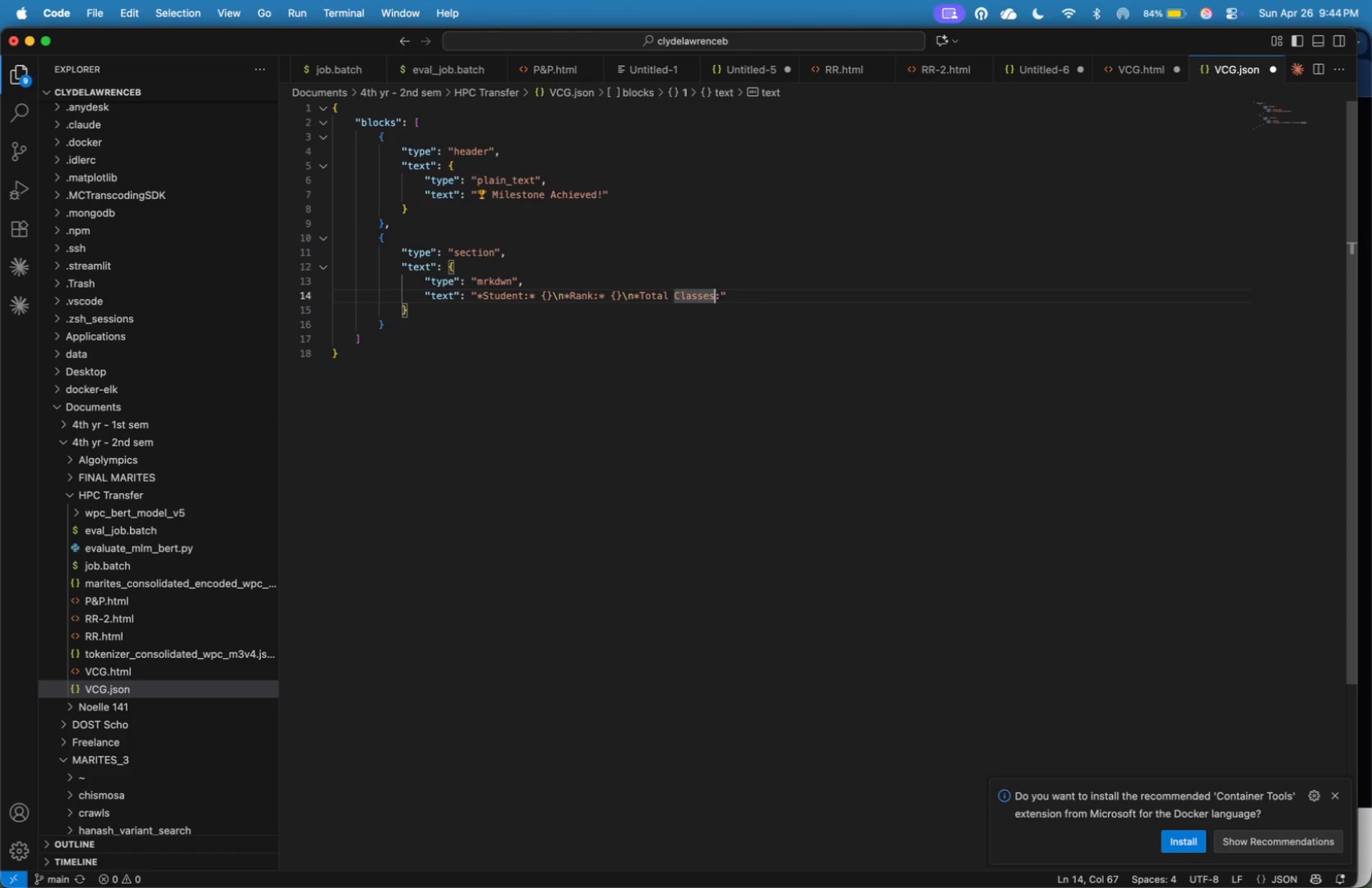 
key(ArrowRight)
 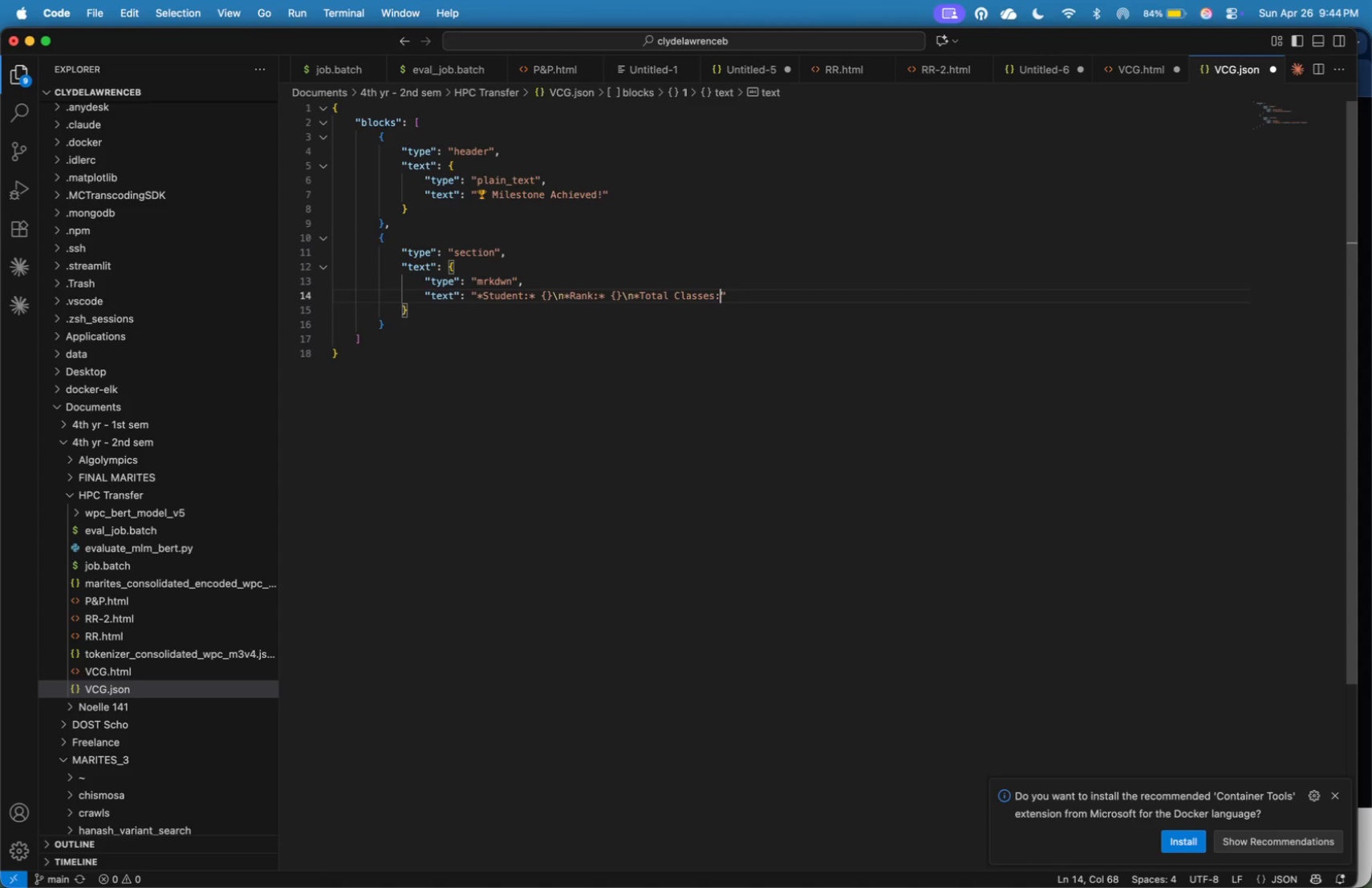 
key(Shift+8)
 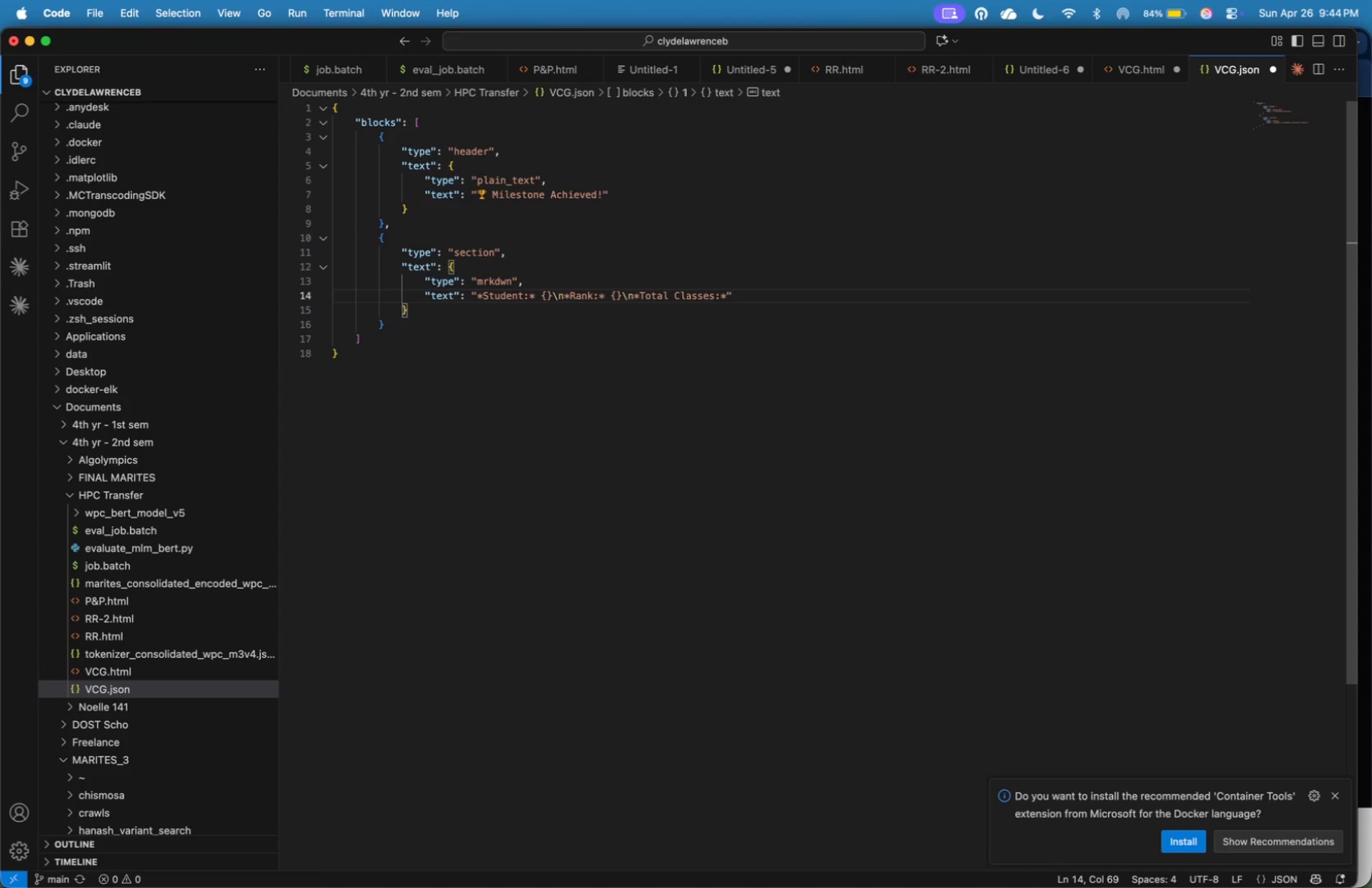 
key(Space)
 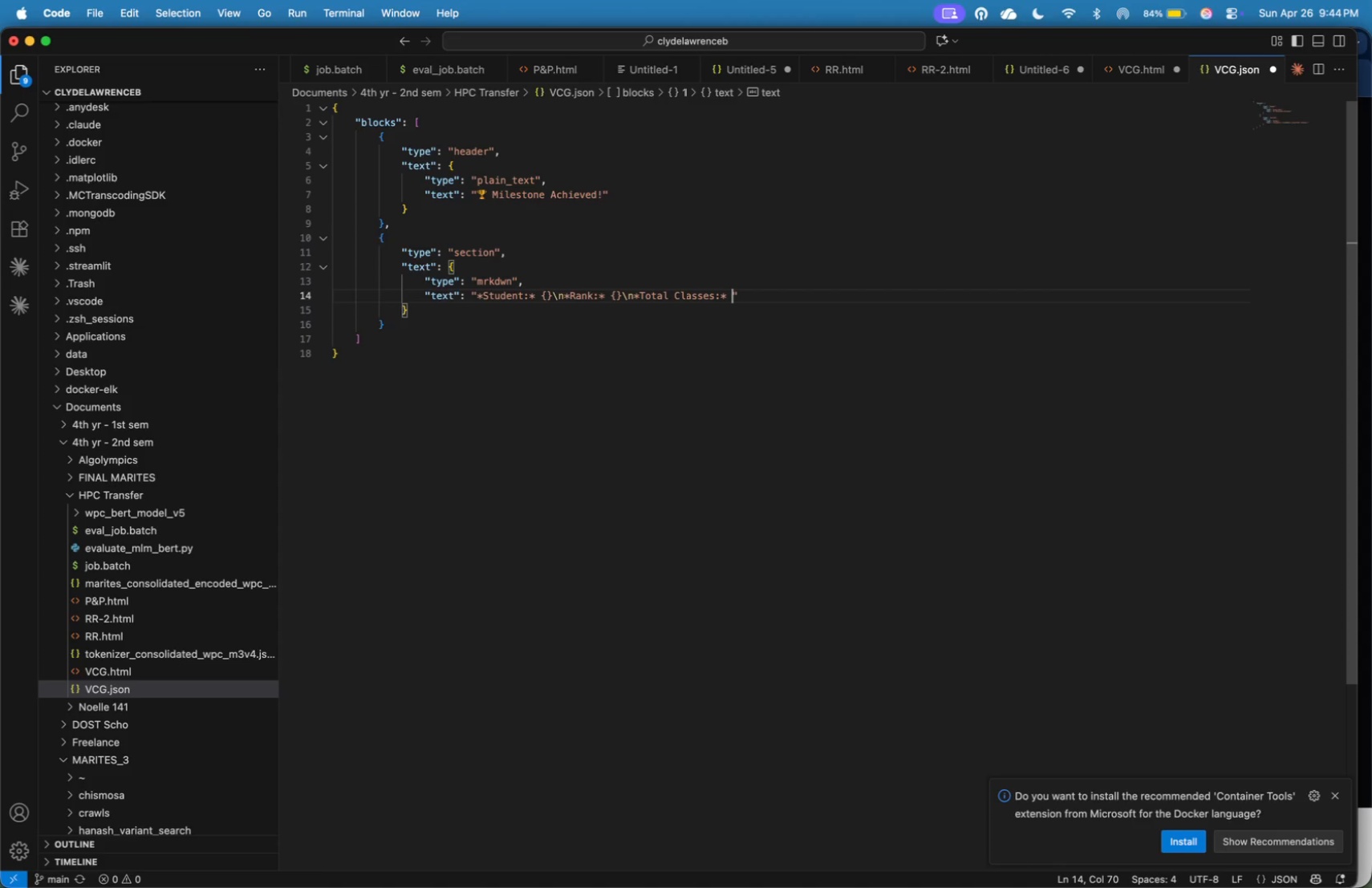 
key(Shift+BracketLeft)
 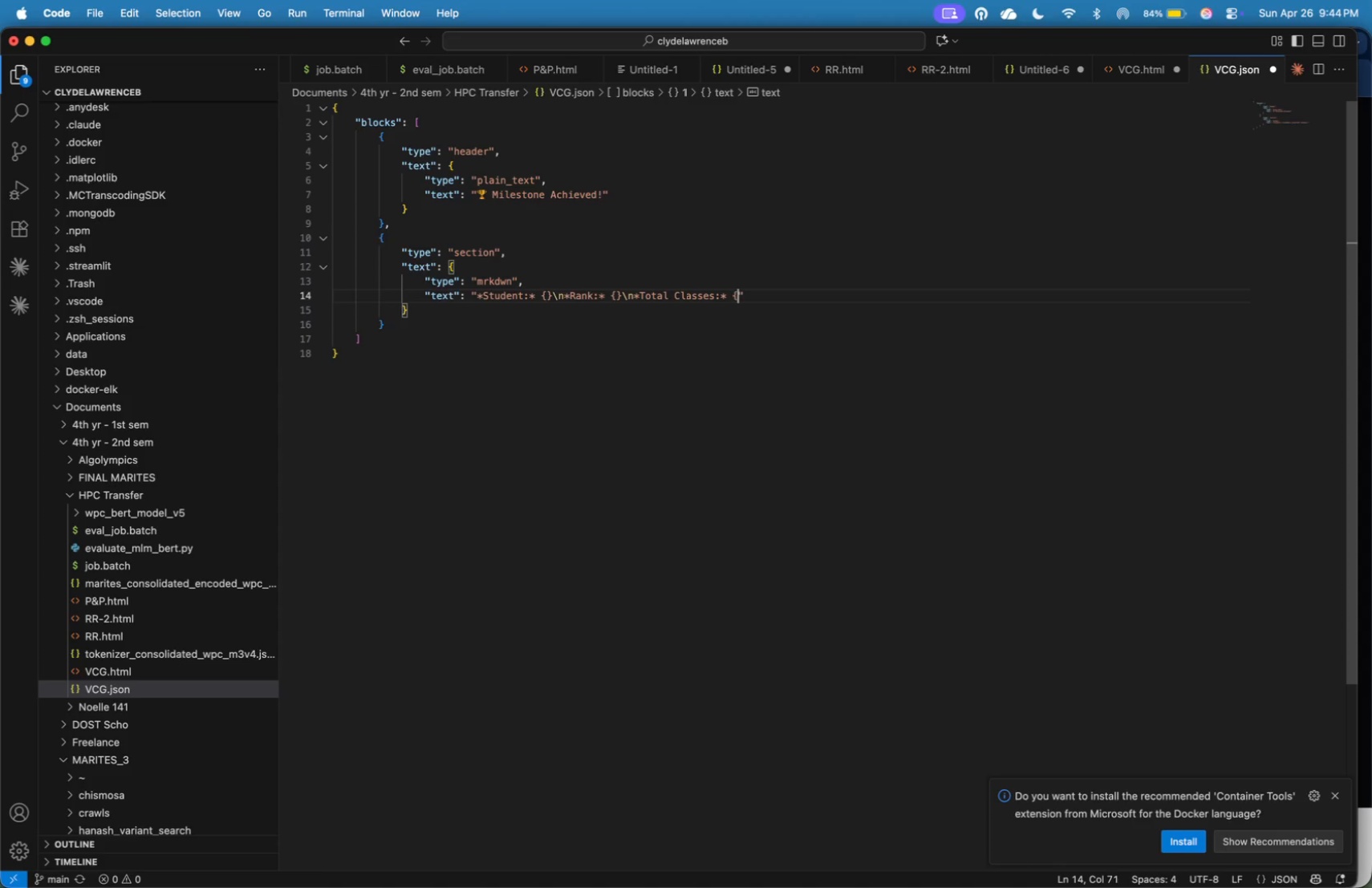 
key(Shift+BracketRight)
 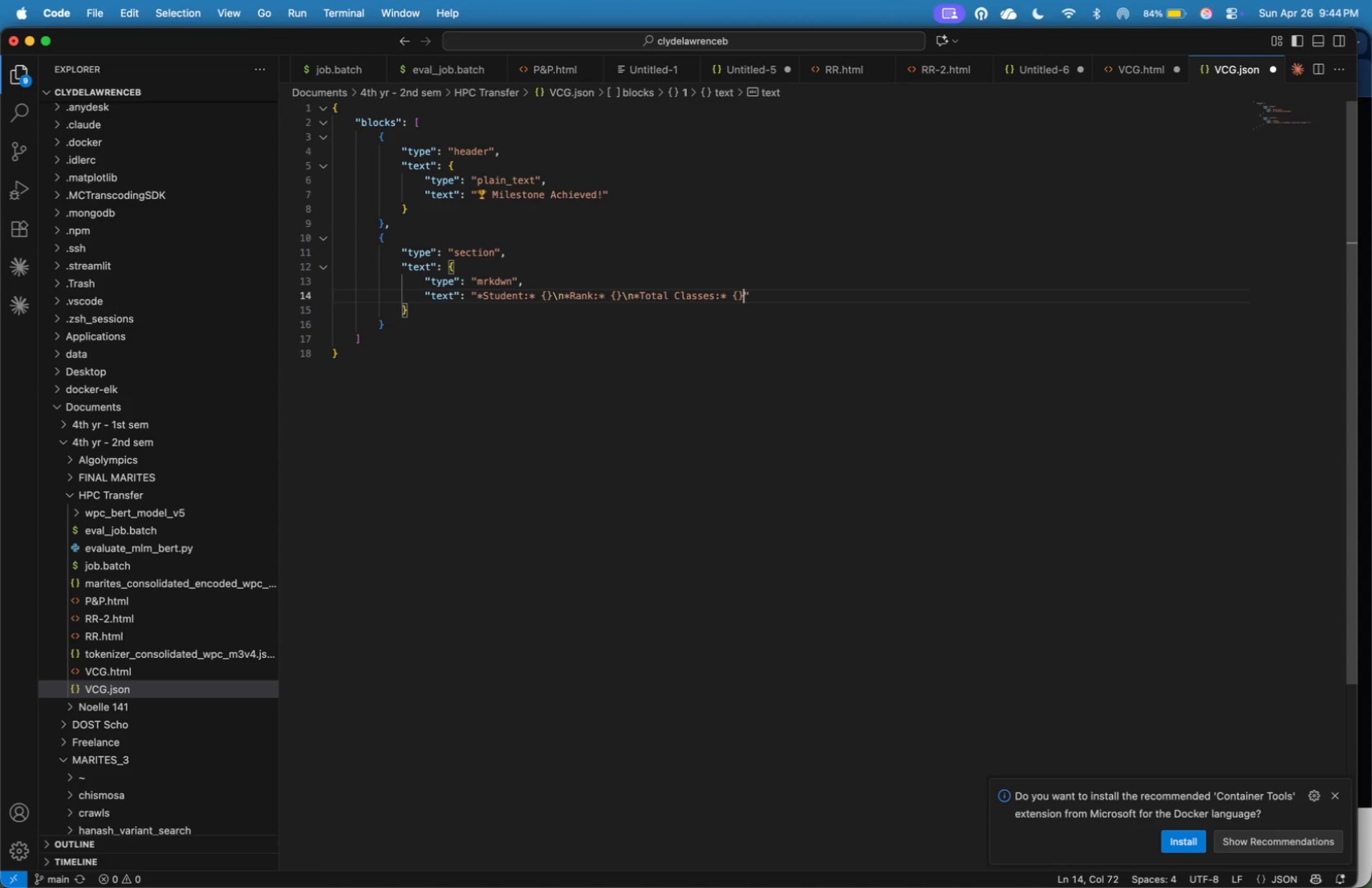 
key(ArrowRight)
 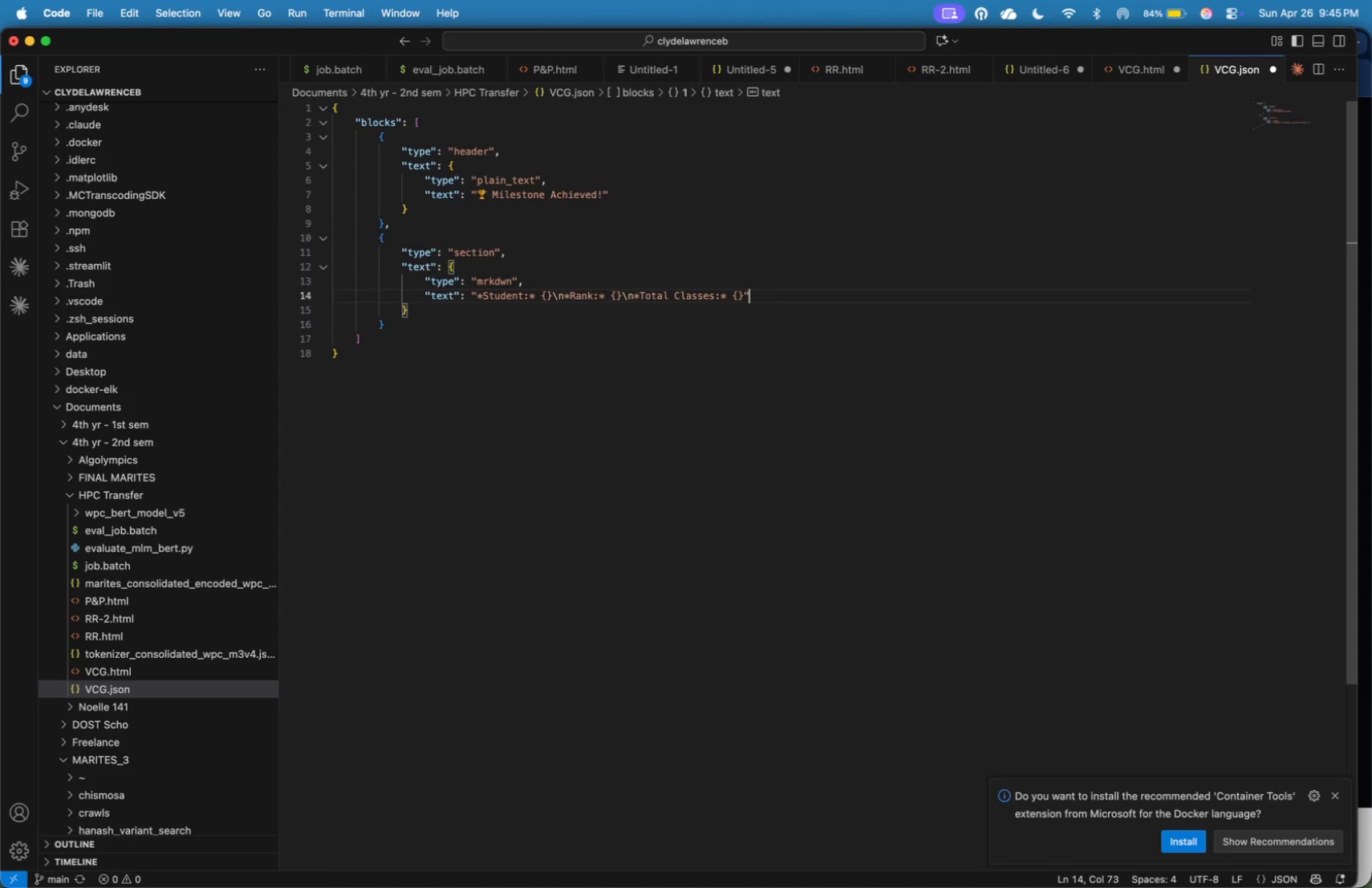 
key(ArrowRight)
 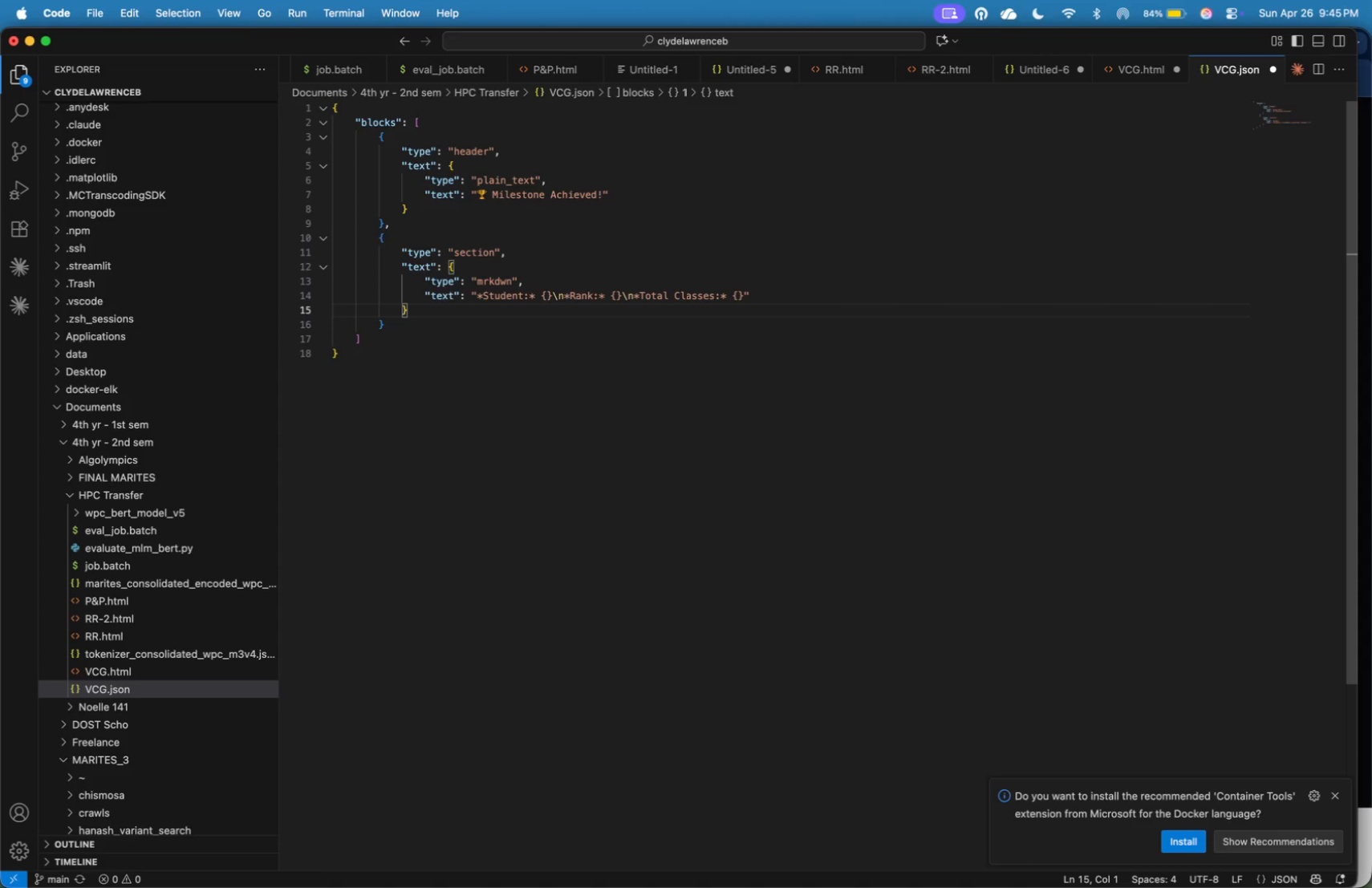 
key(ArrowDown)
 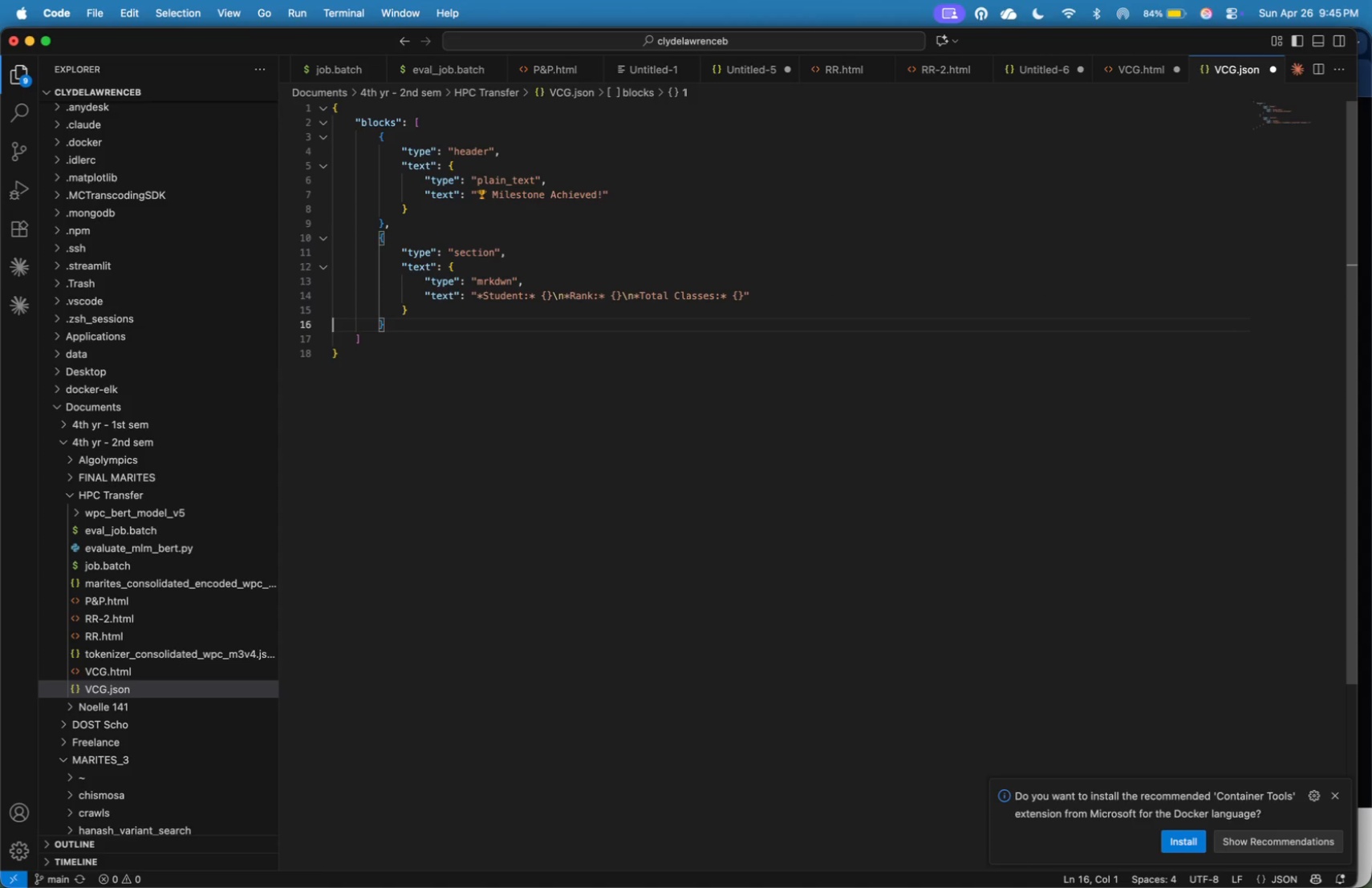 
key(ArrowLeft)
 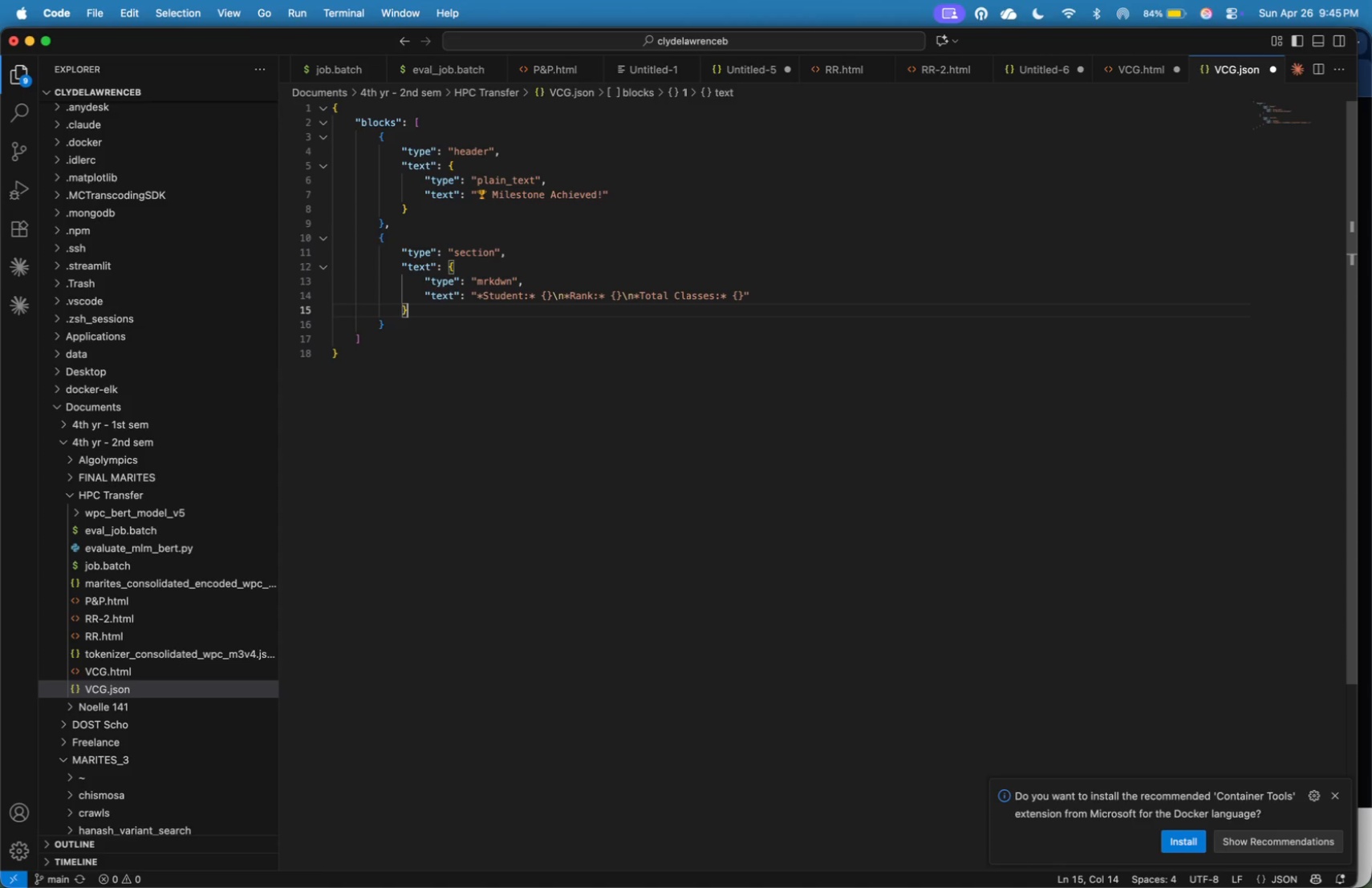 
key(ArrowDown)
 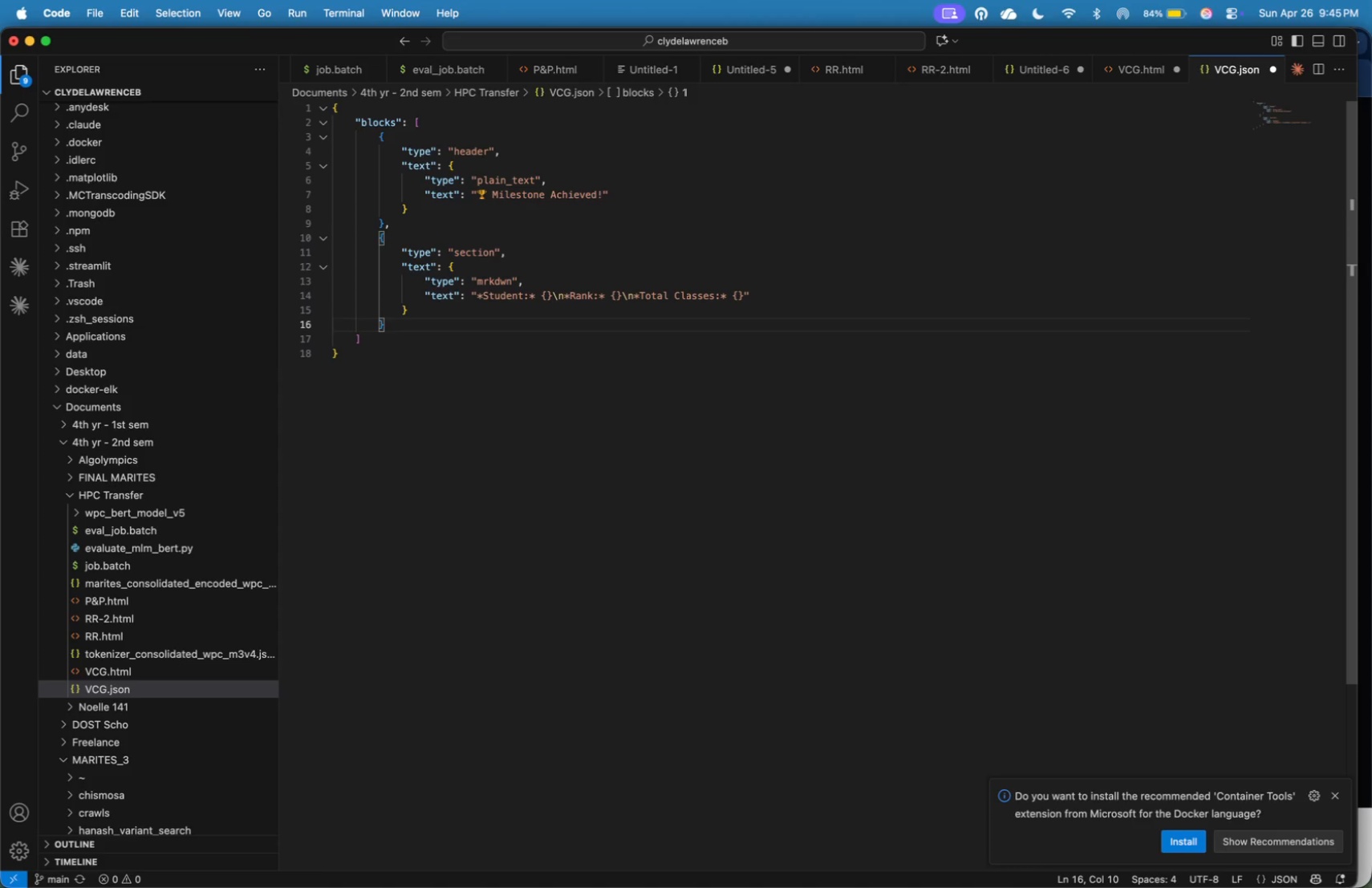 
key(Comma)
 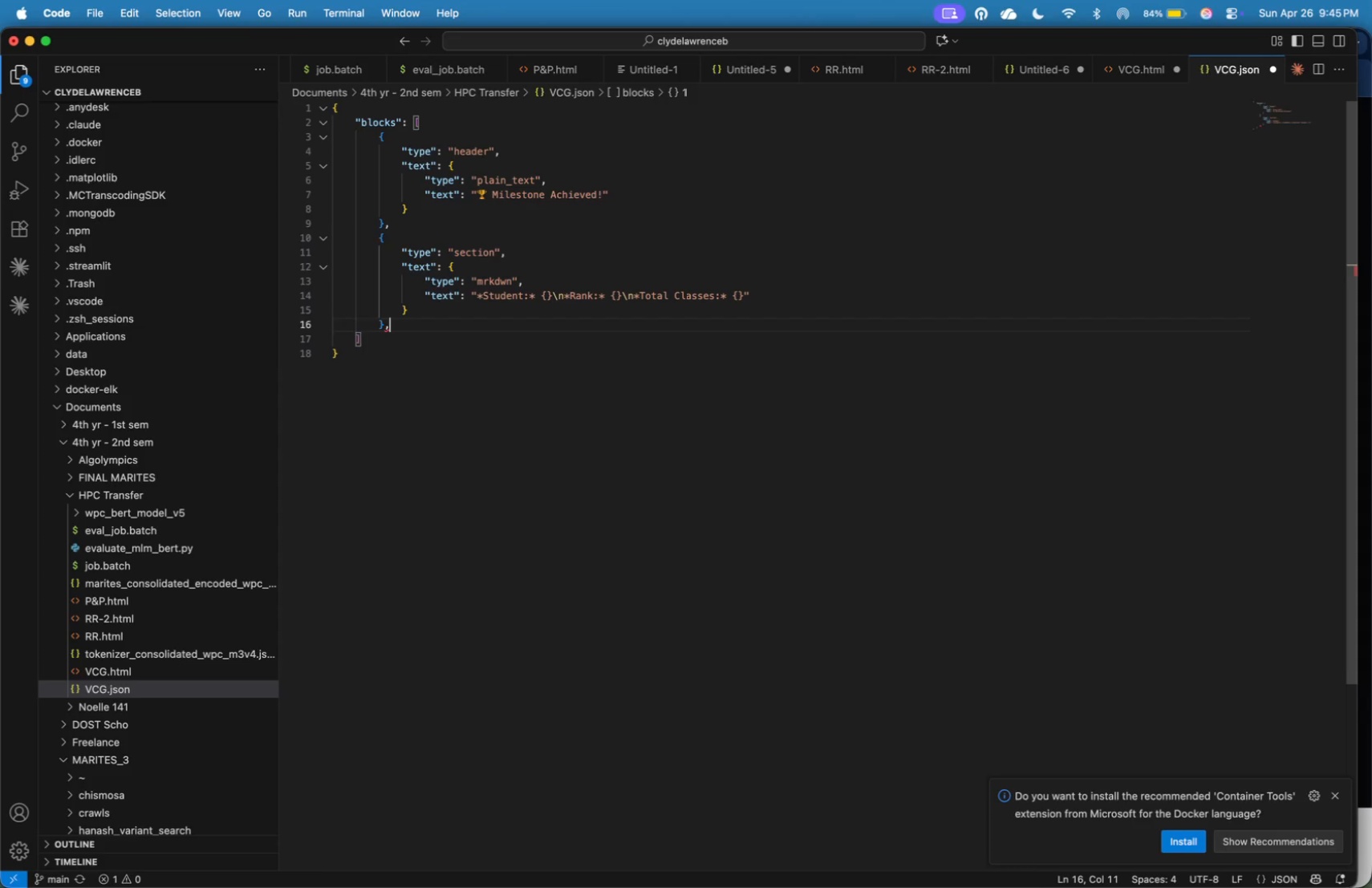 
key(Enter)
 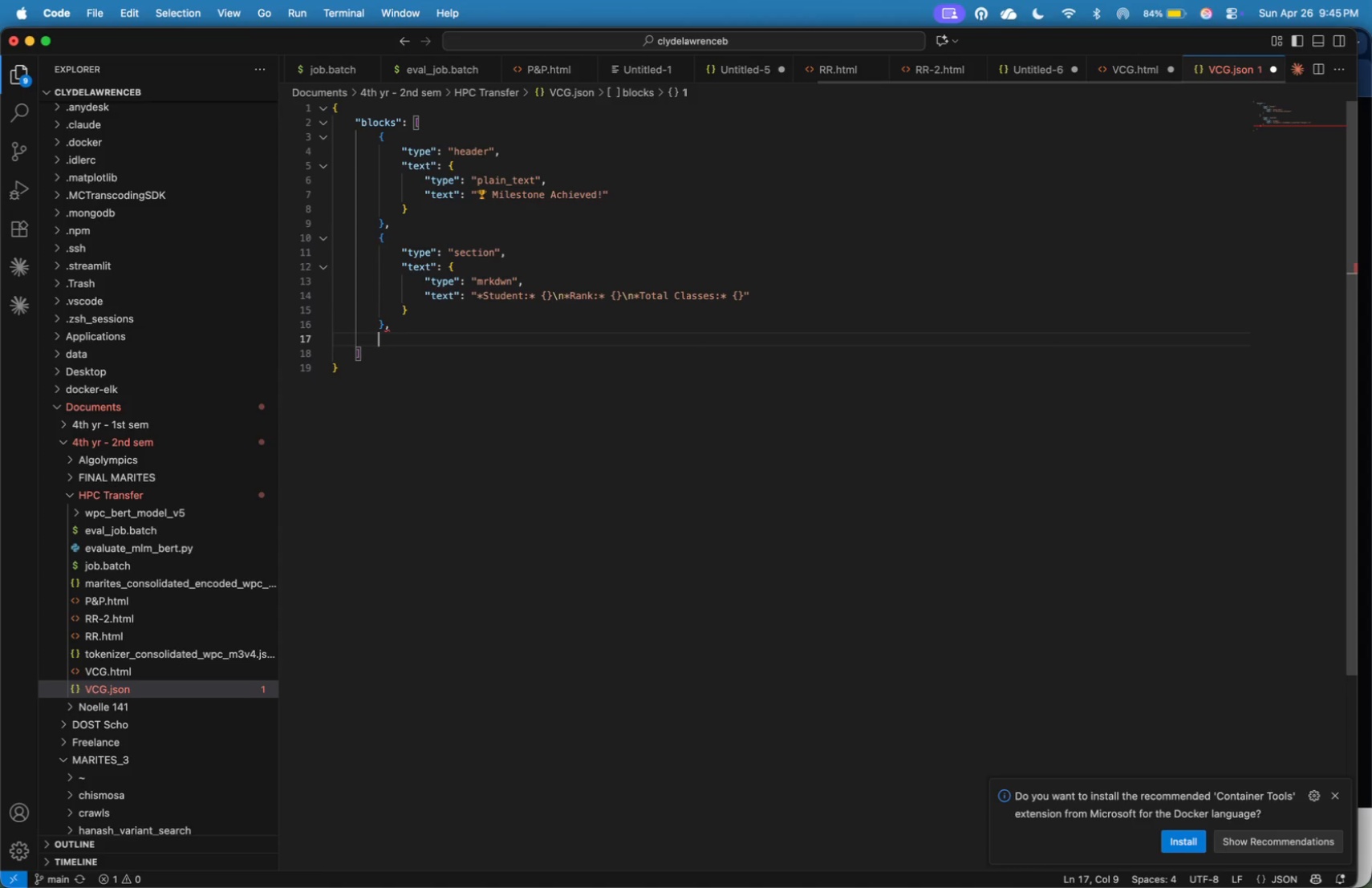 
key(Shift+BracketLeft)
 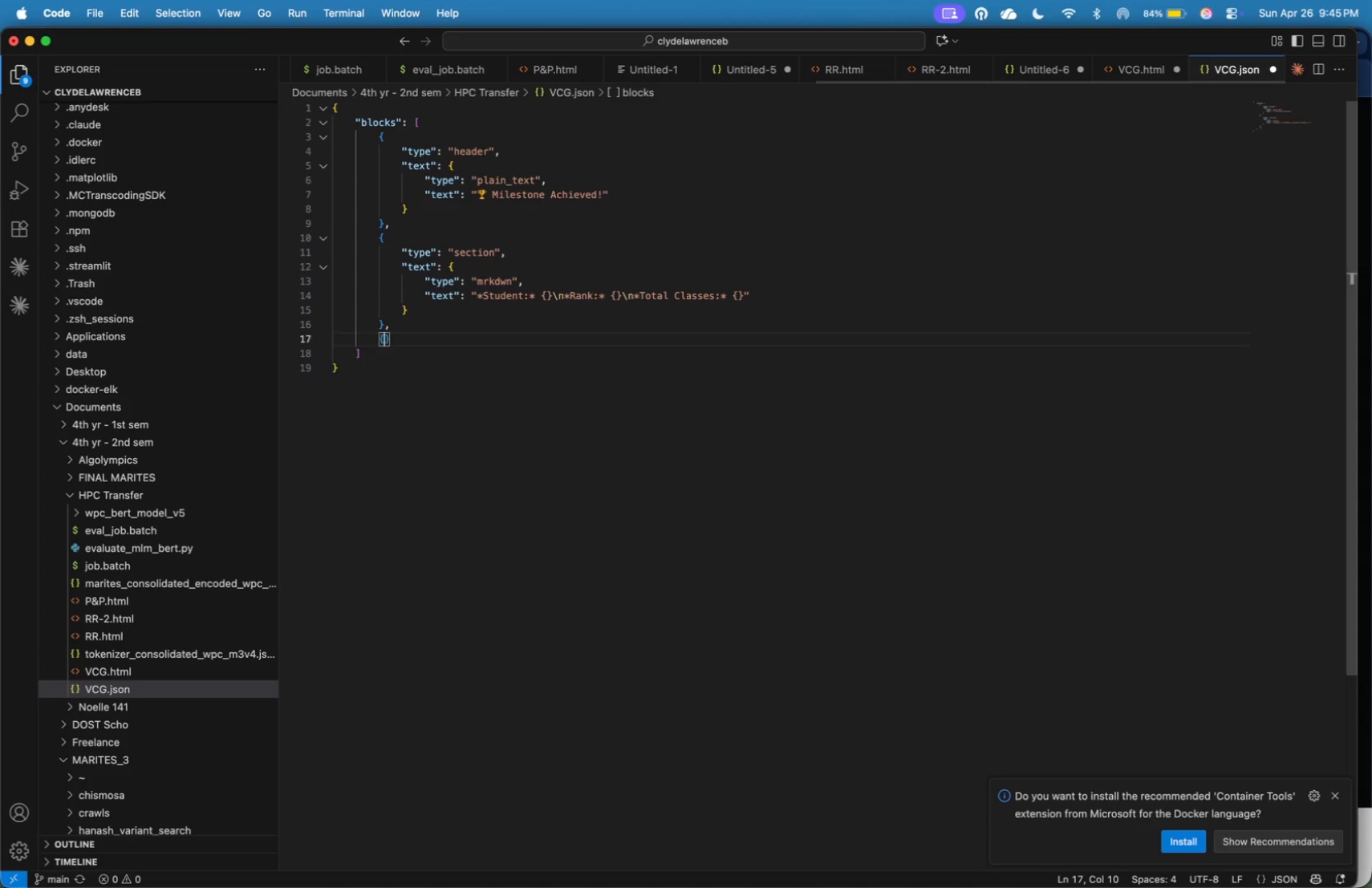 
key(Enter)
 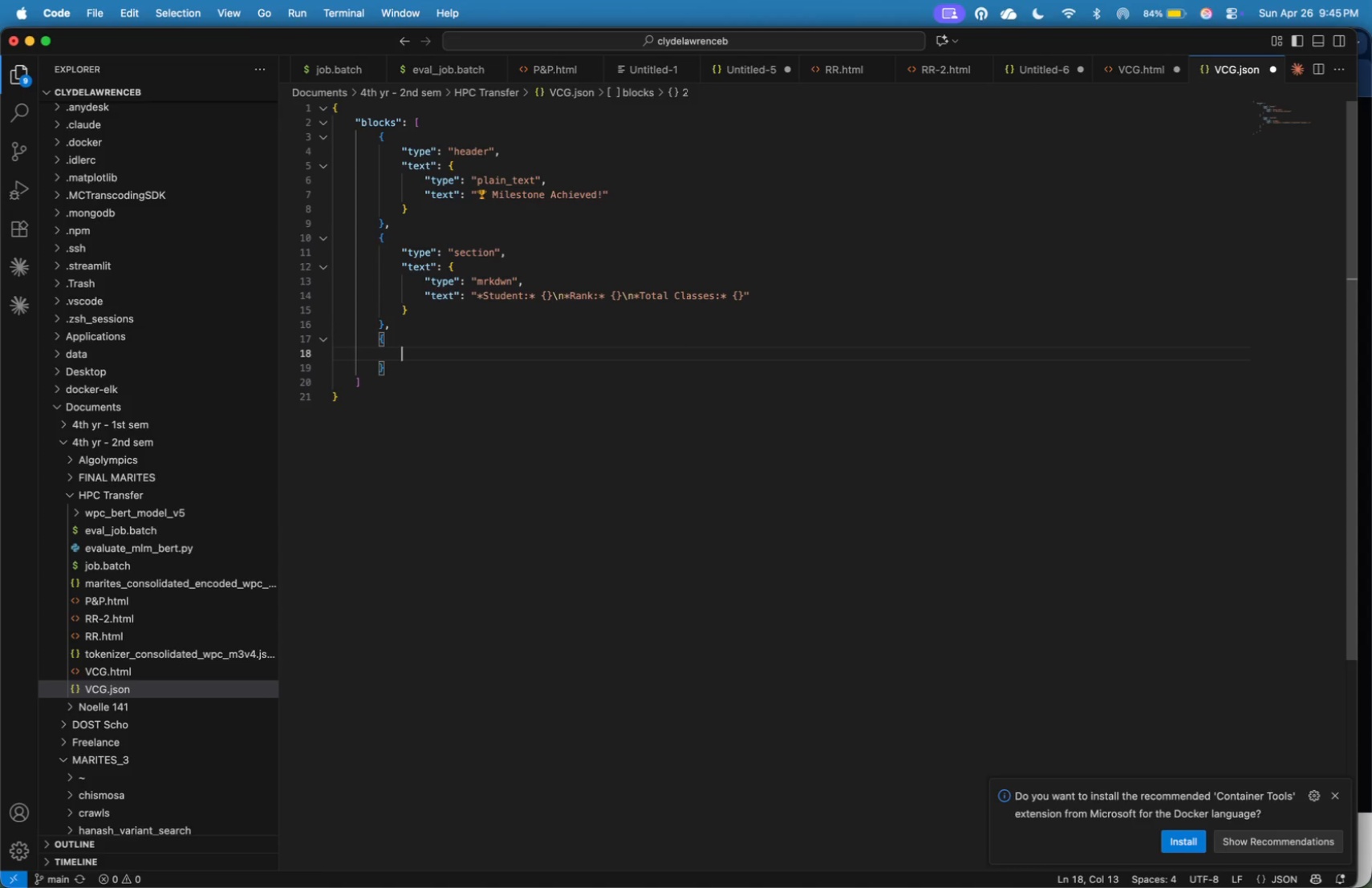 
type("type)
 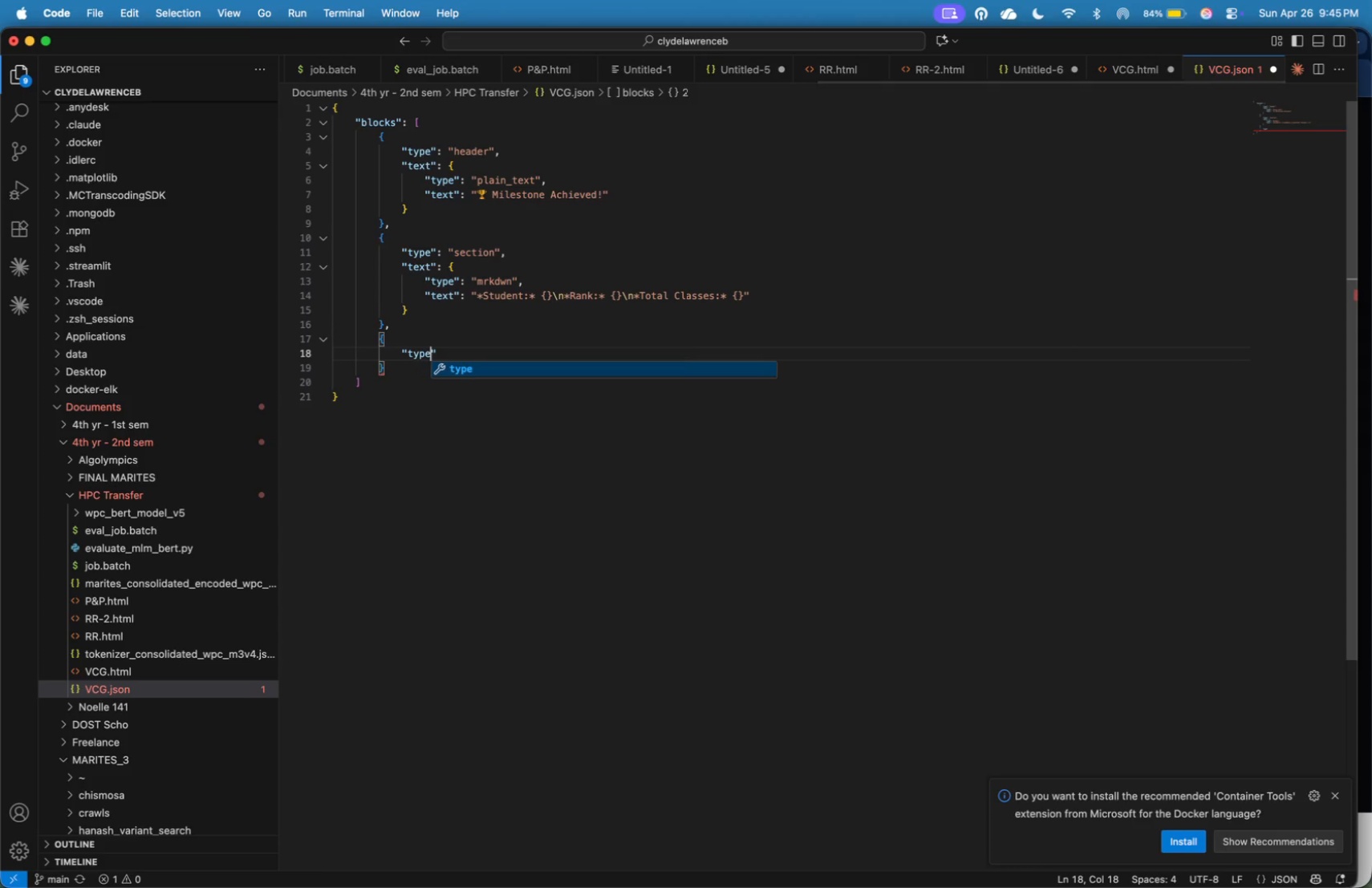 
key(ArrowRight)
 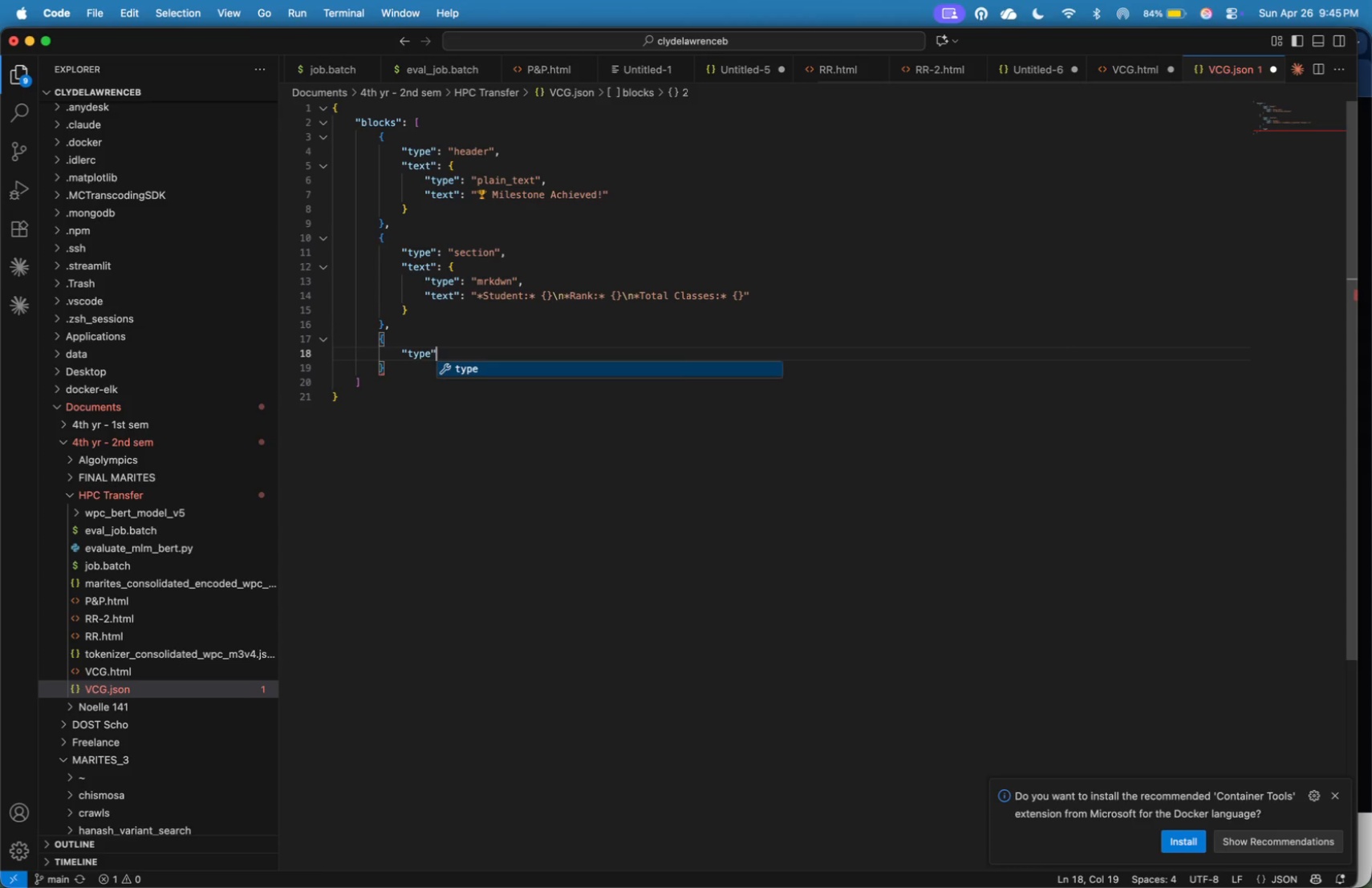 
type(: "section)
 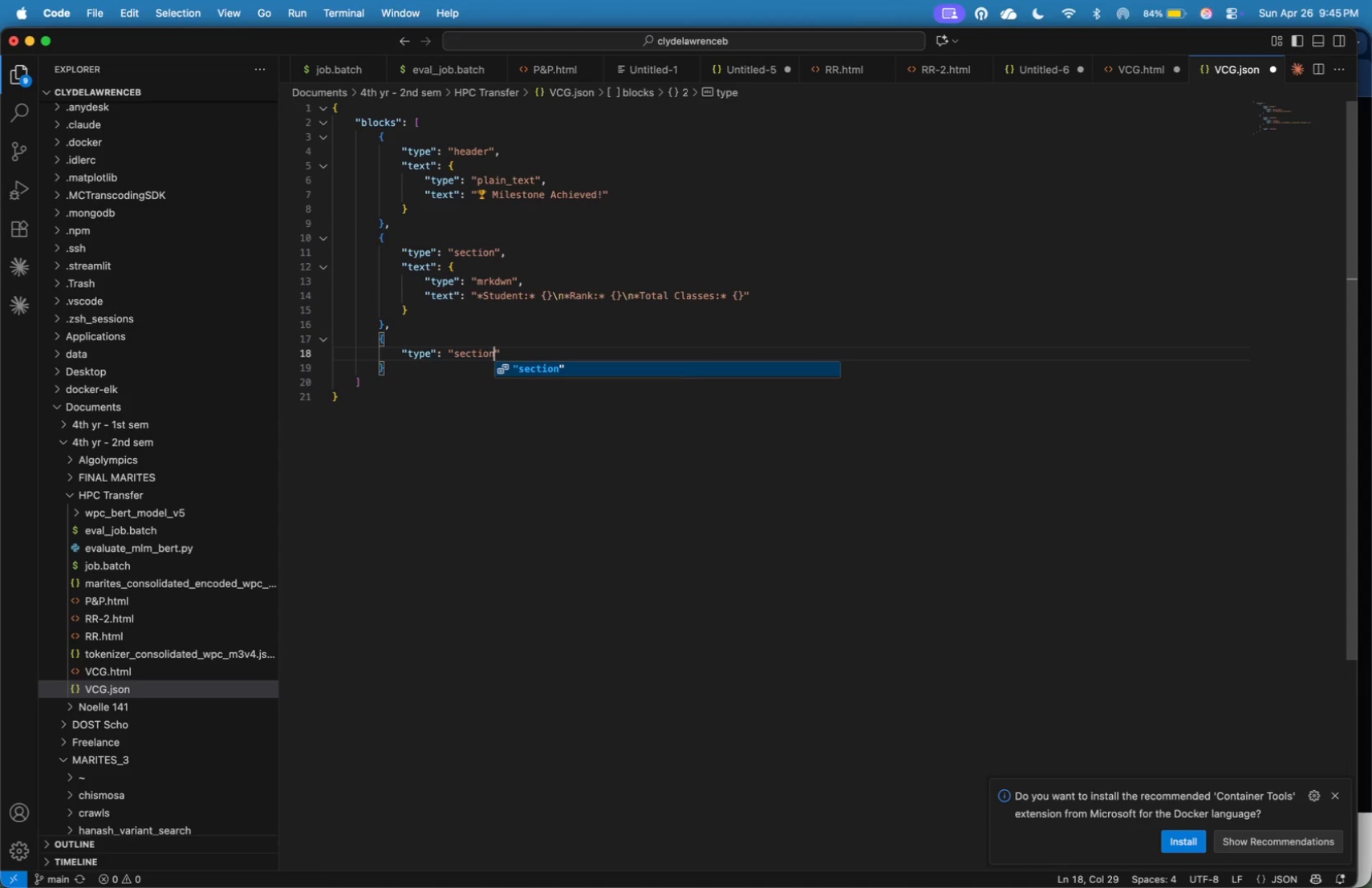 
key(ArrowRight)
 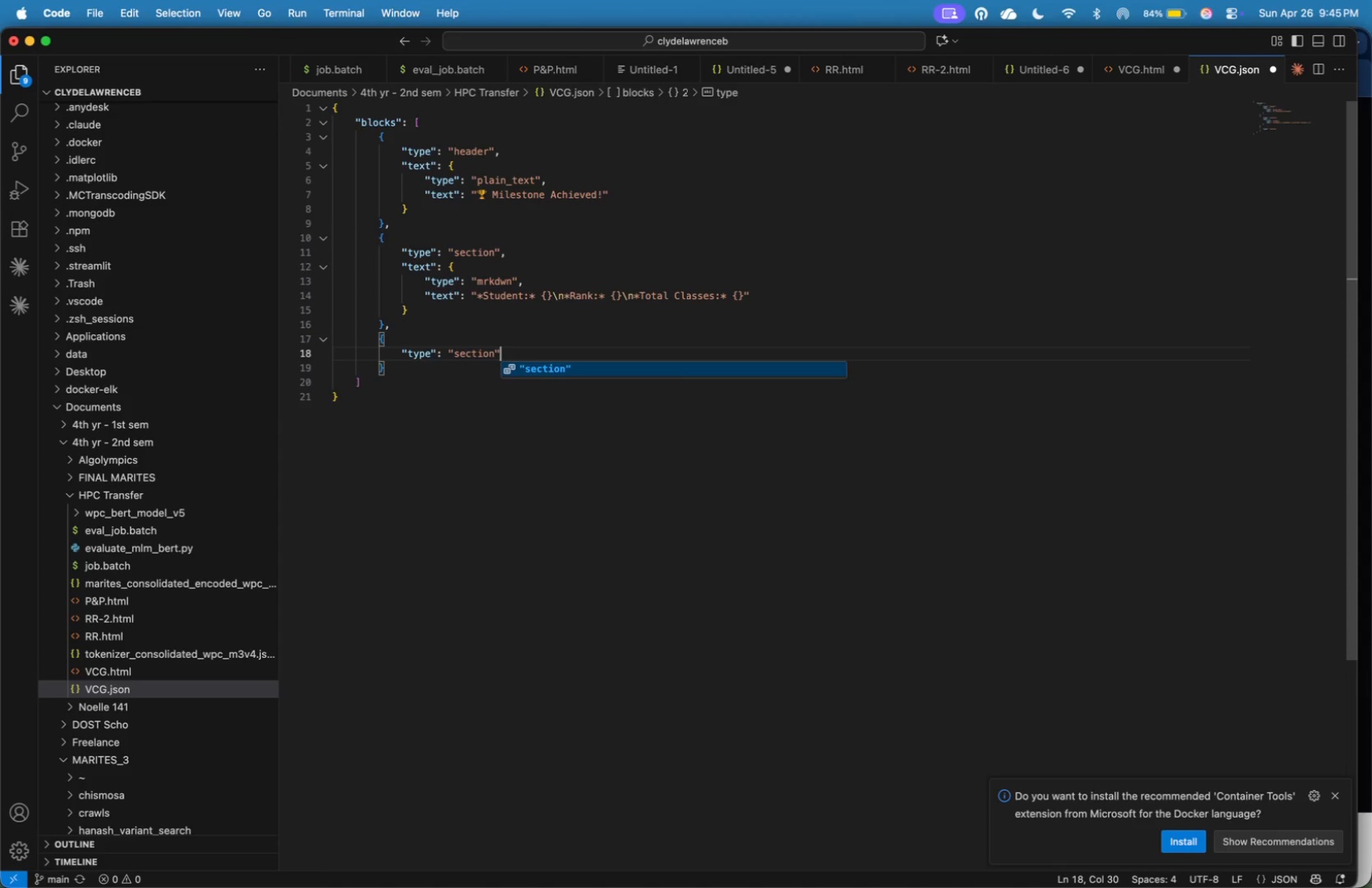 
key(Comma)
 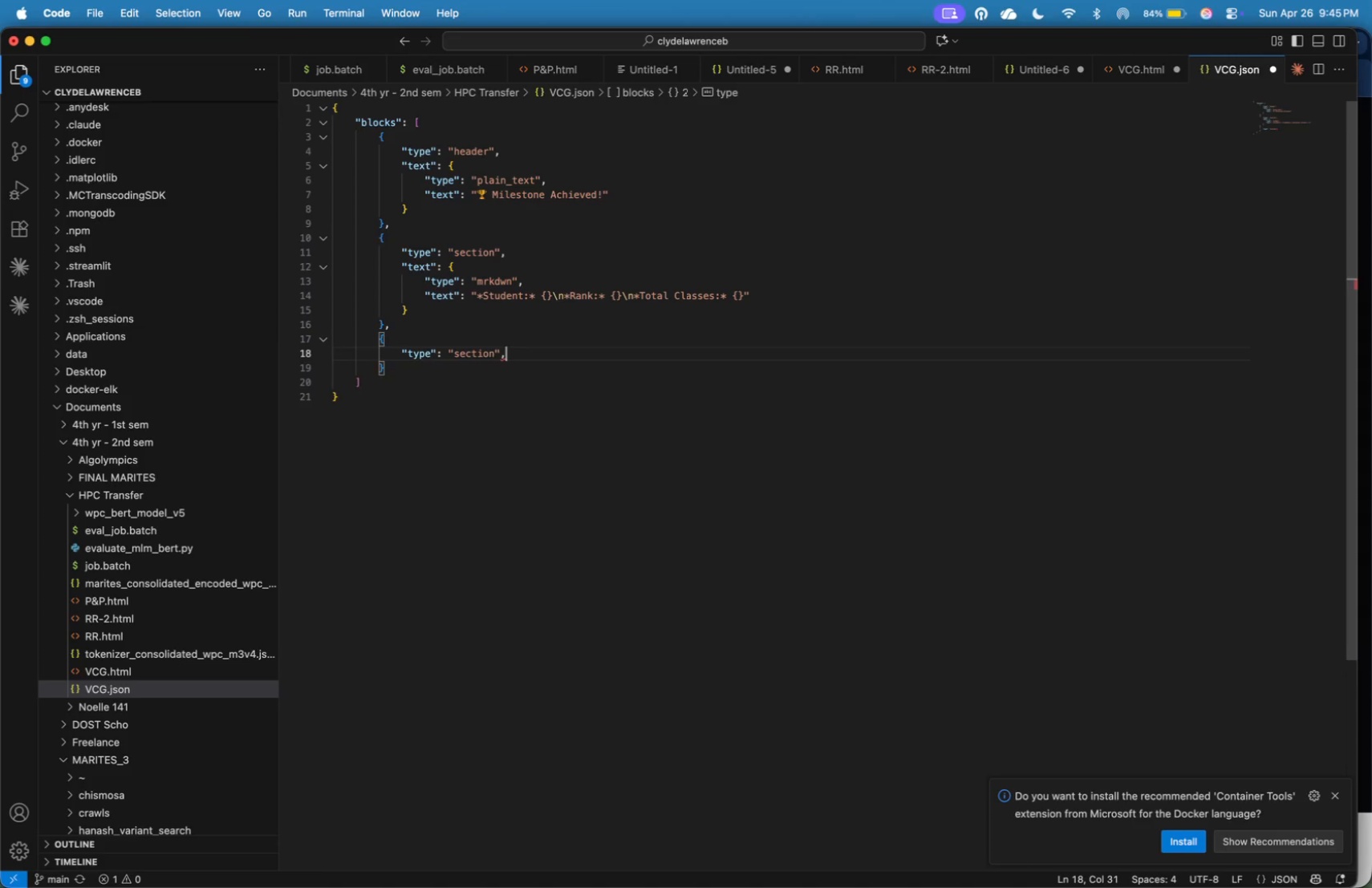 
key(Enter)
 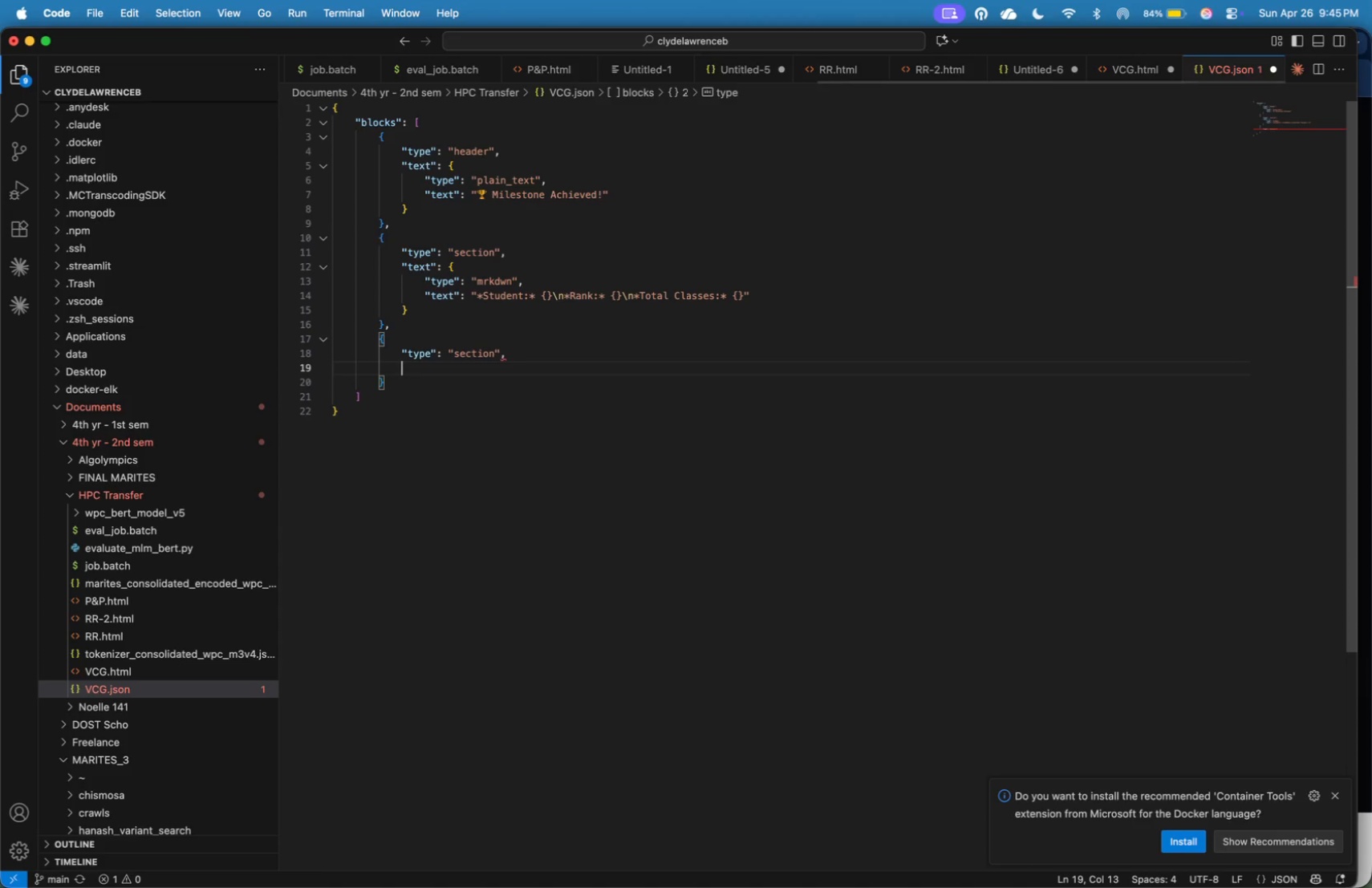 
type("text)
 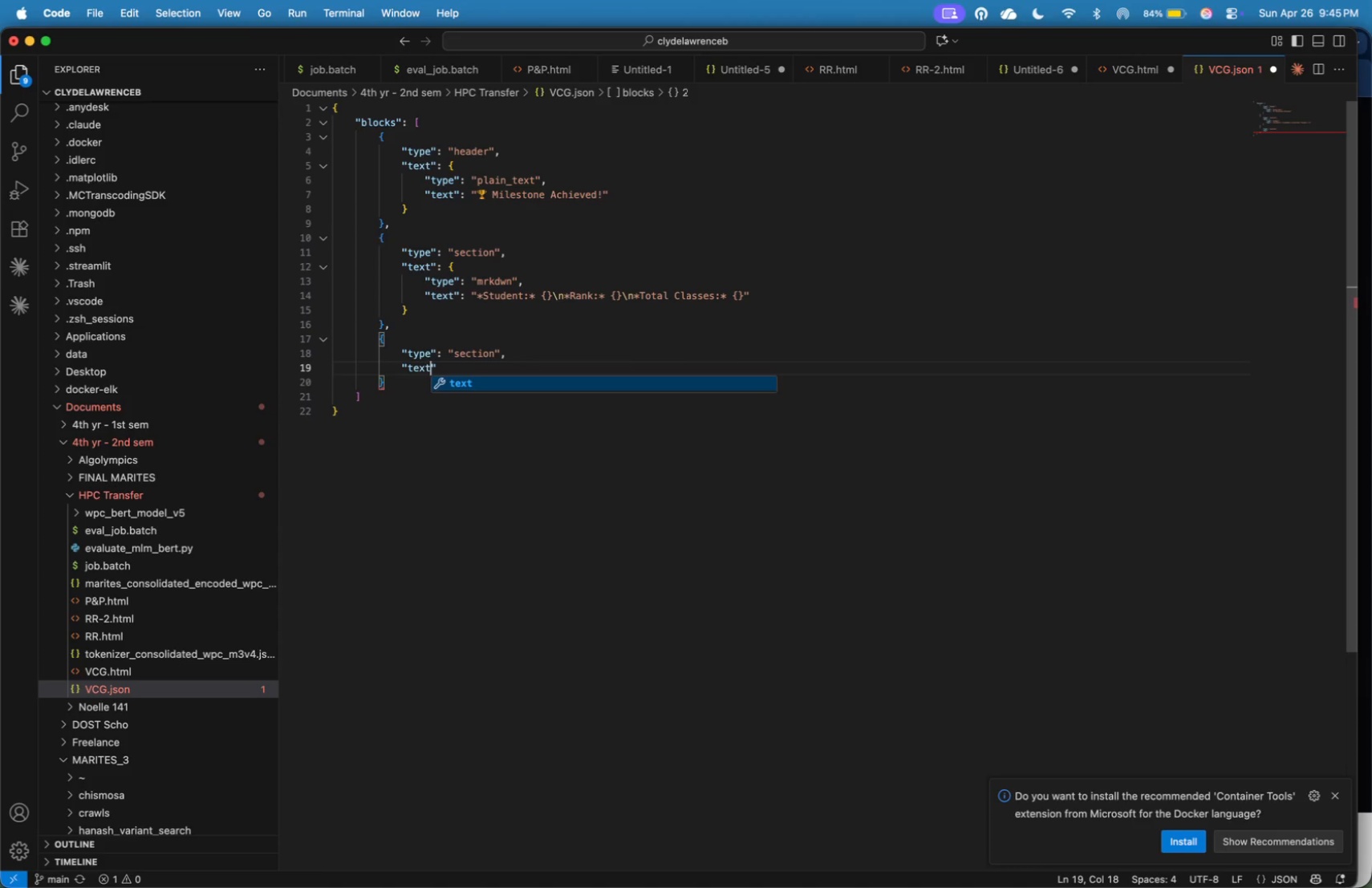 
key(ArrowRight)
 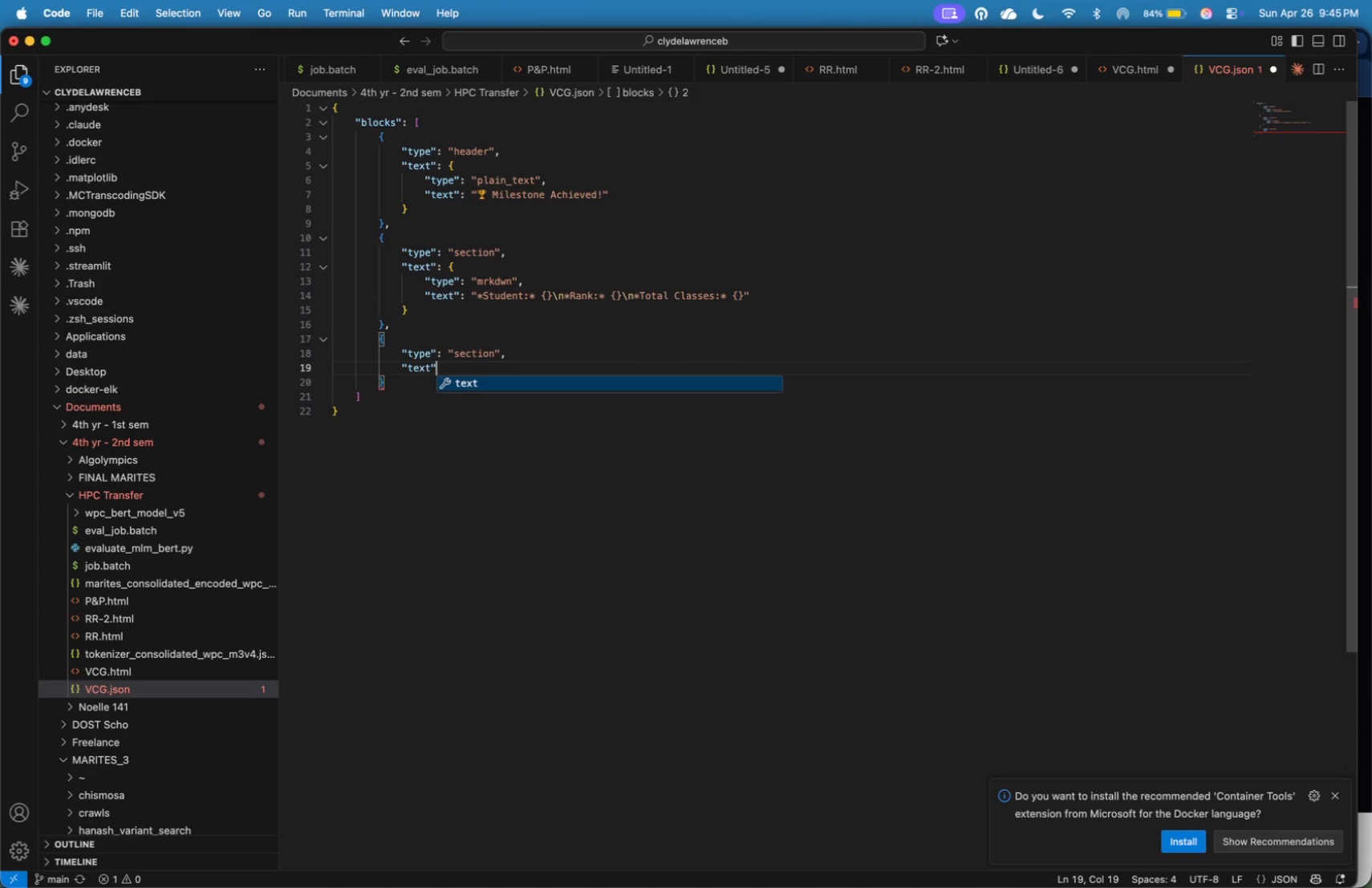 
key(Shift+Semicolon)
 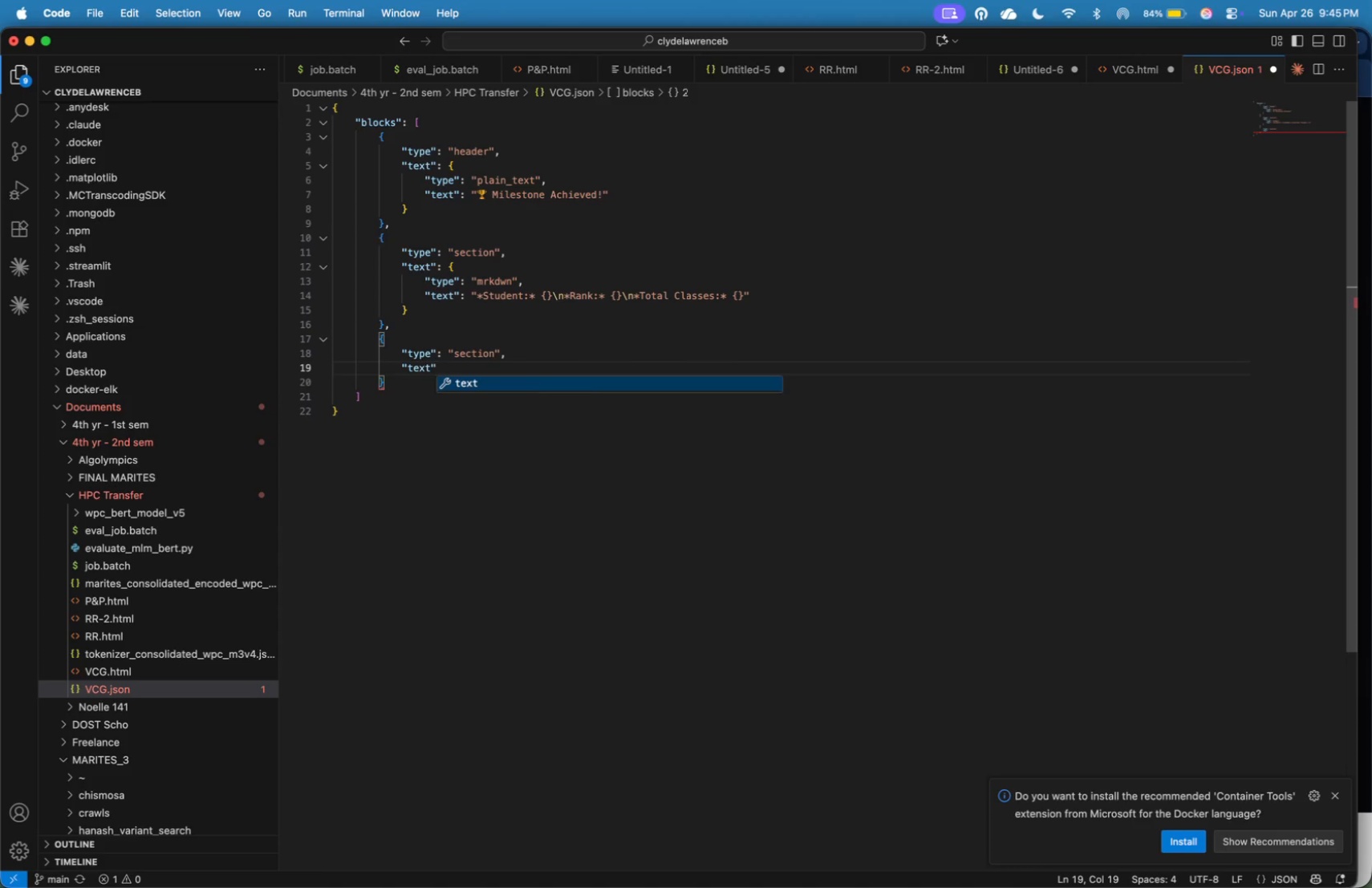 
key(Shift+Space)
 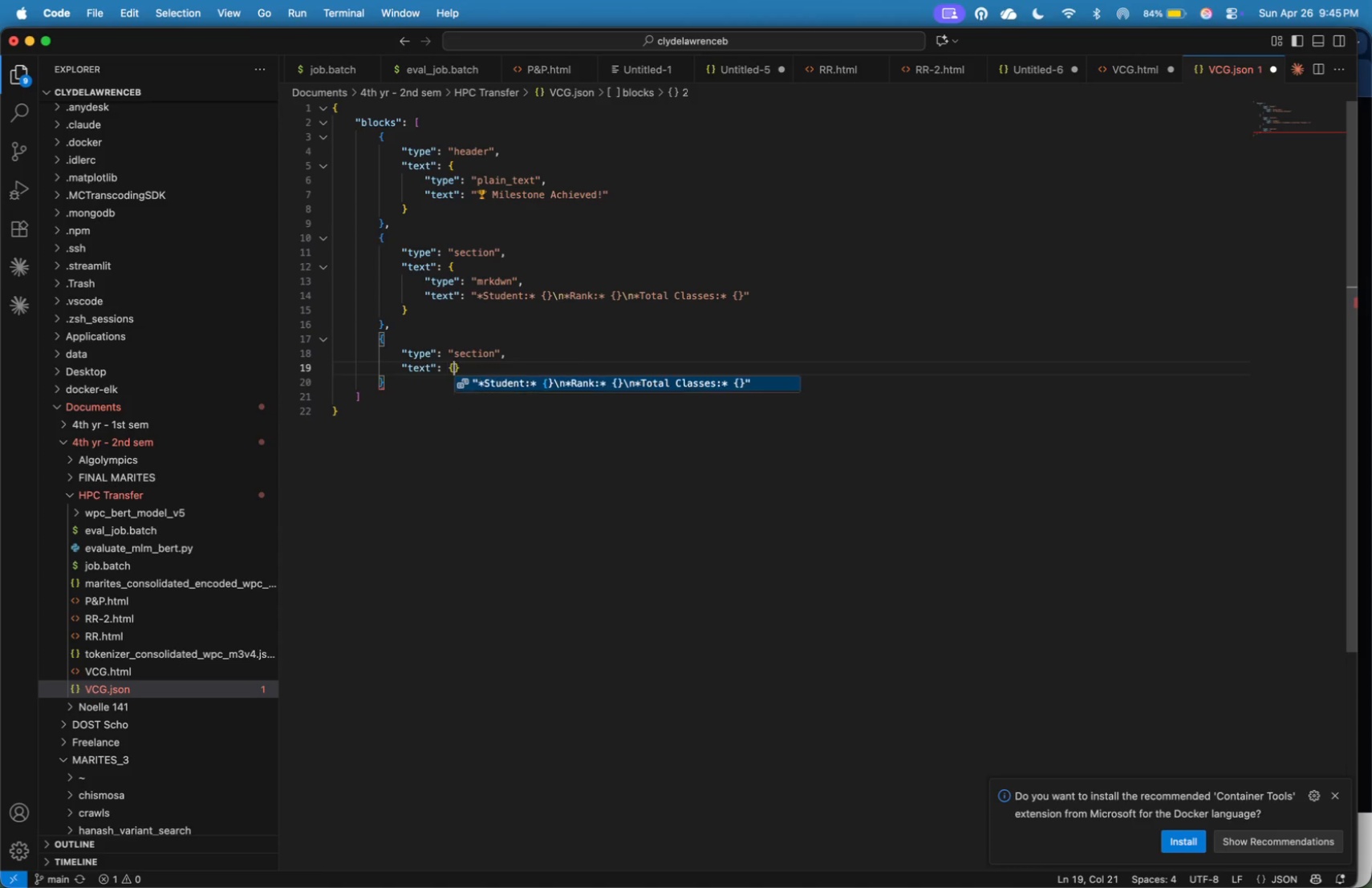 
key(Shift+BracketLeft)
 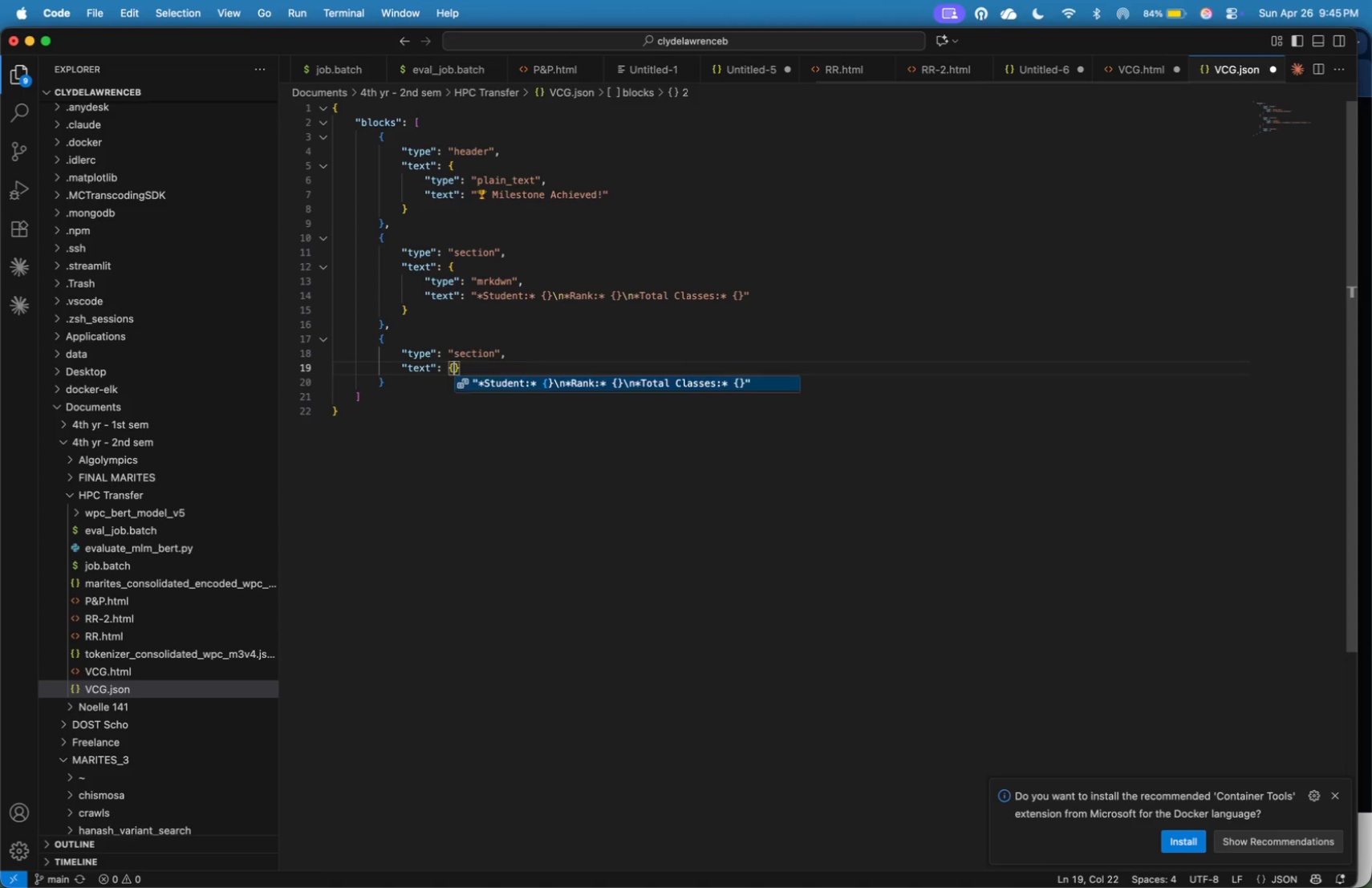 
key(Enter)
 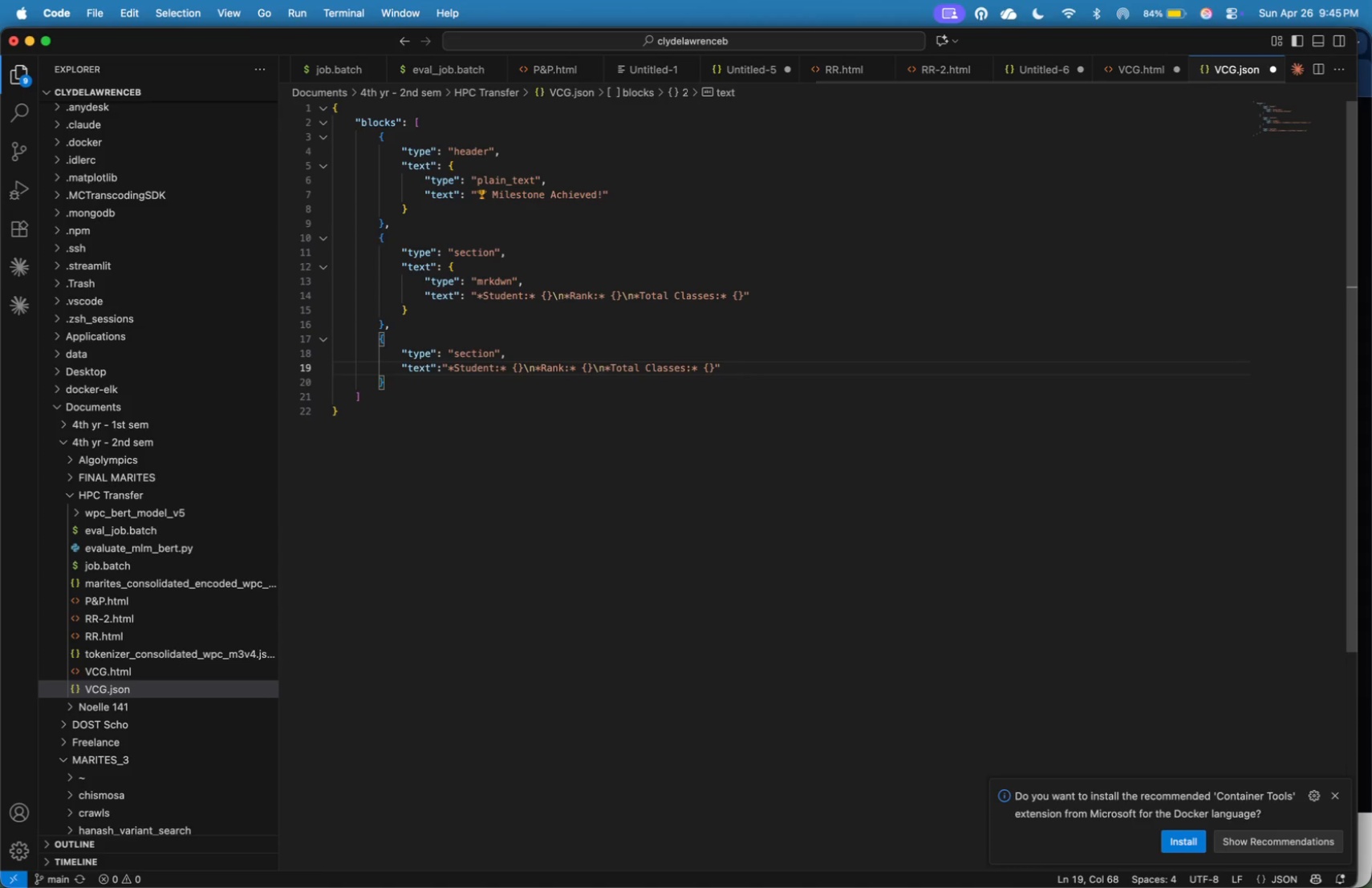 
key(Meta+Z)
 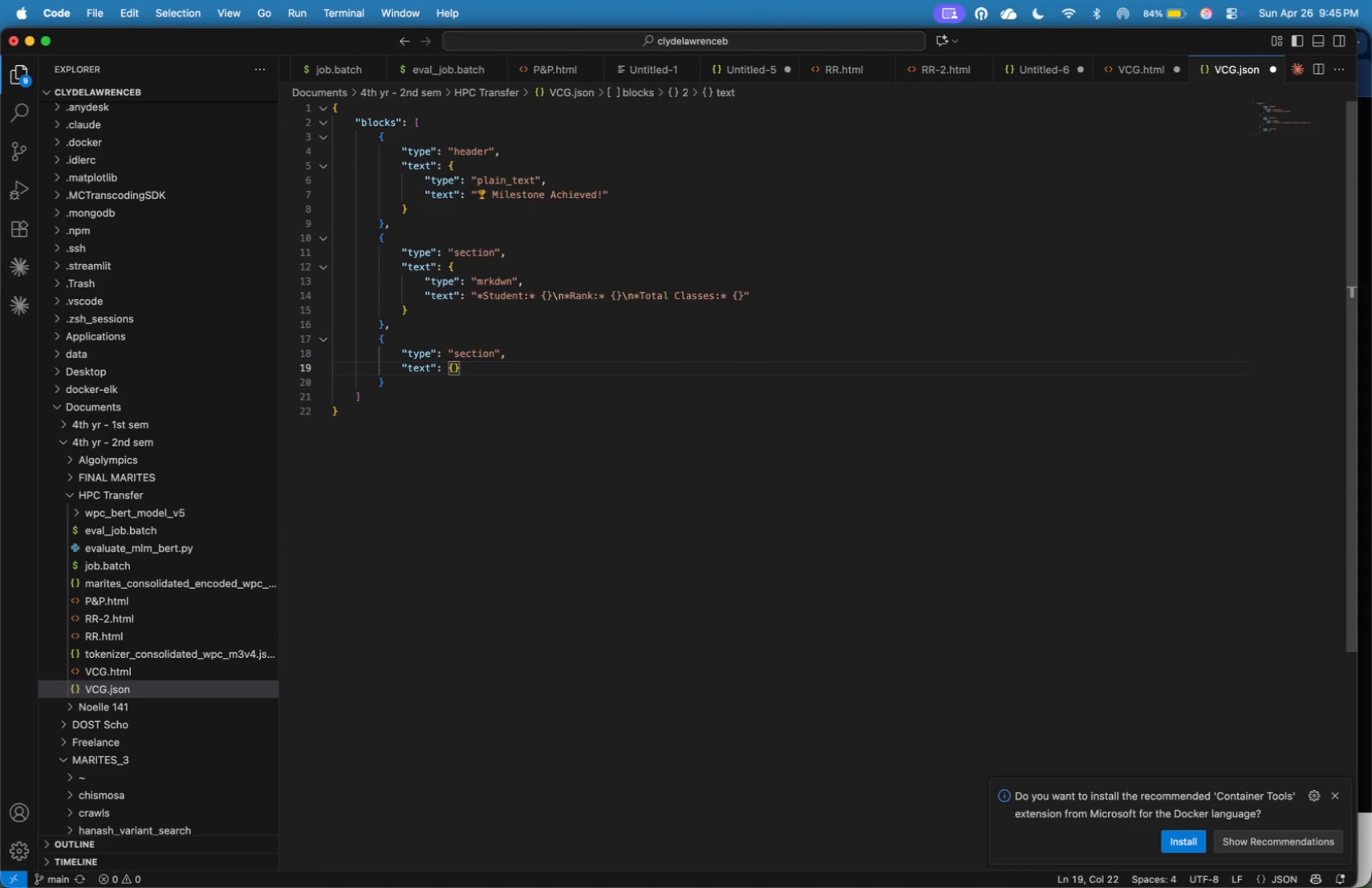 
key(Enter)
 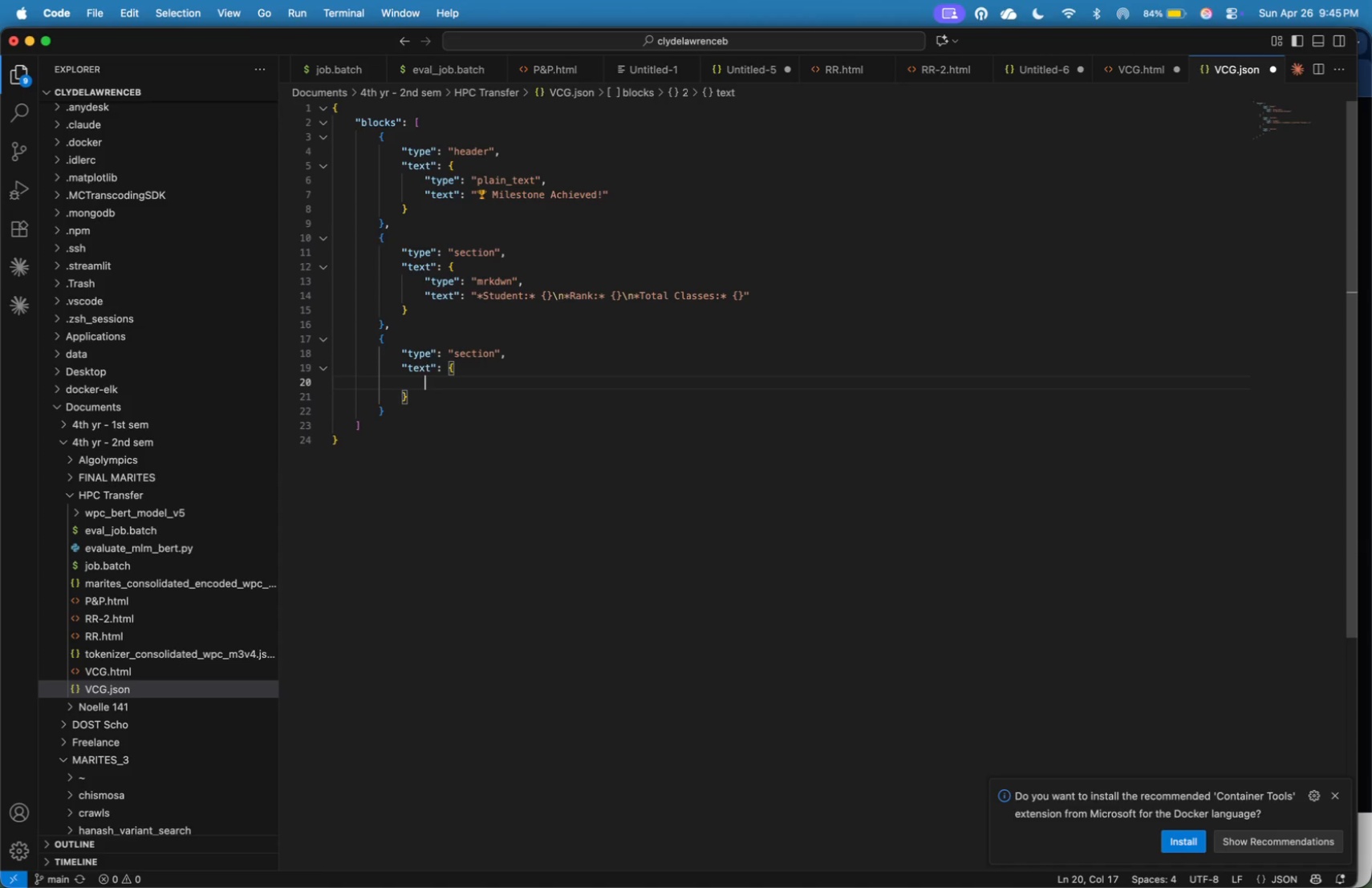 
type("type)
 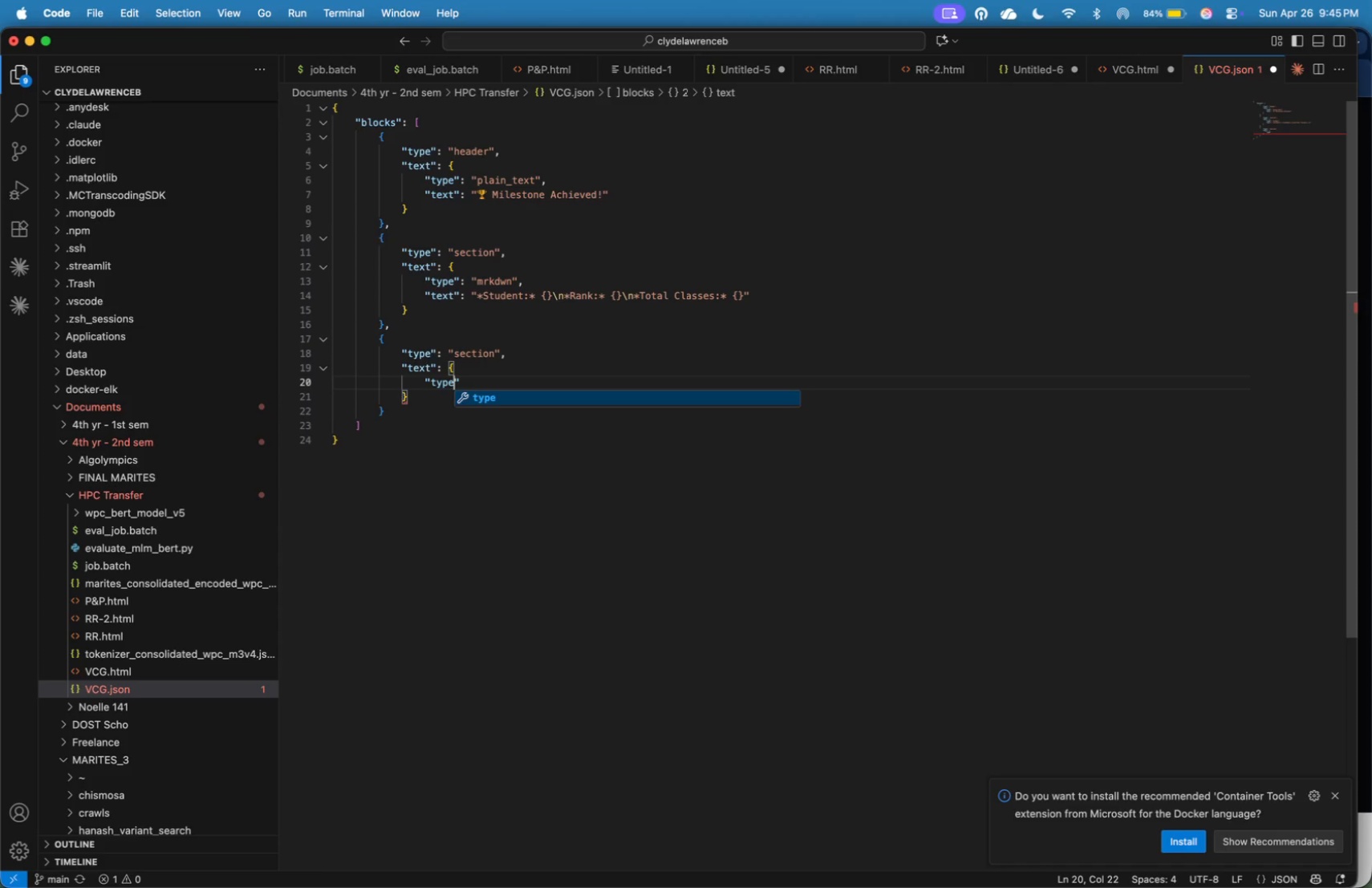 
key(ArrowRight)
 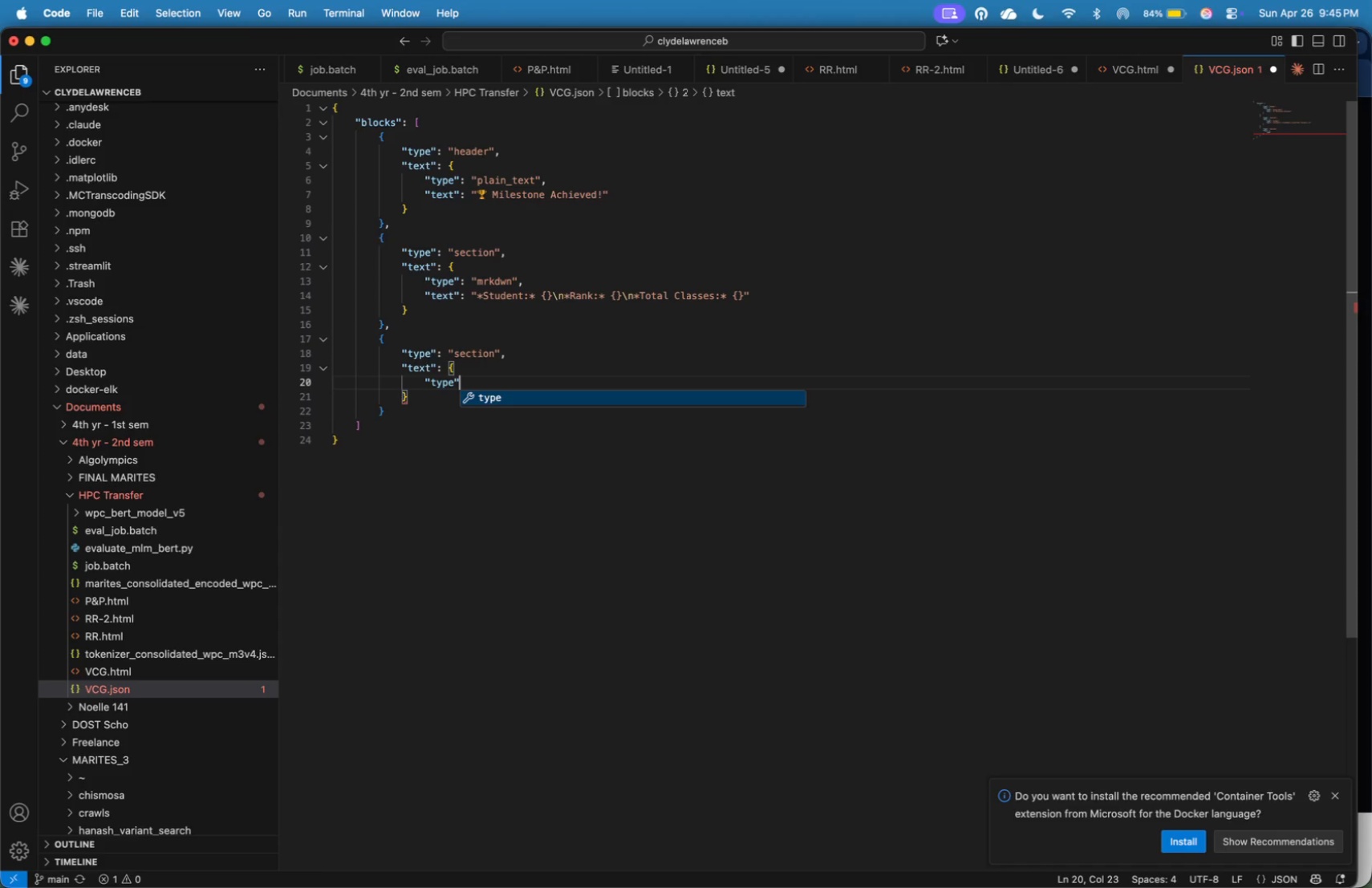 
type(: "mrkdwn)
 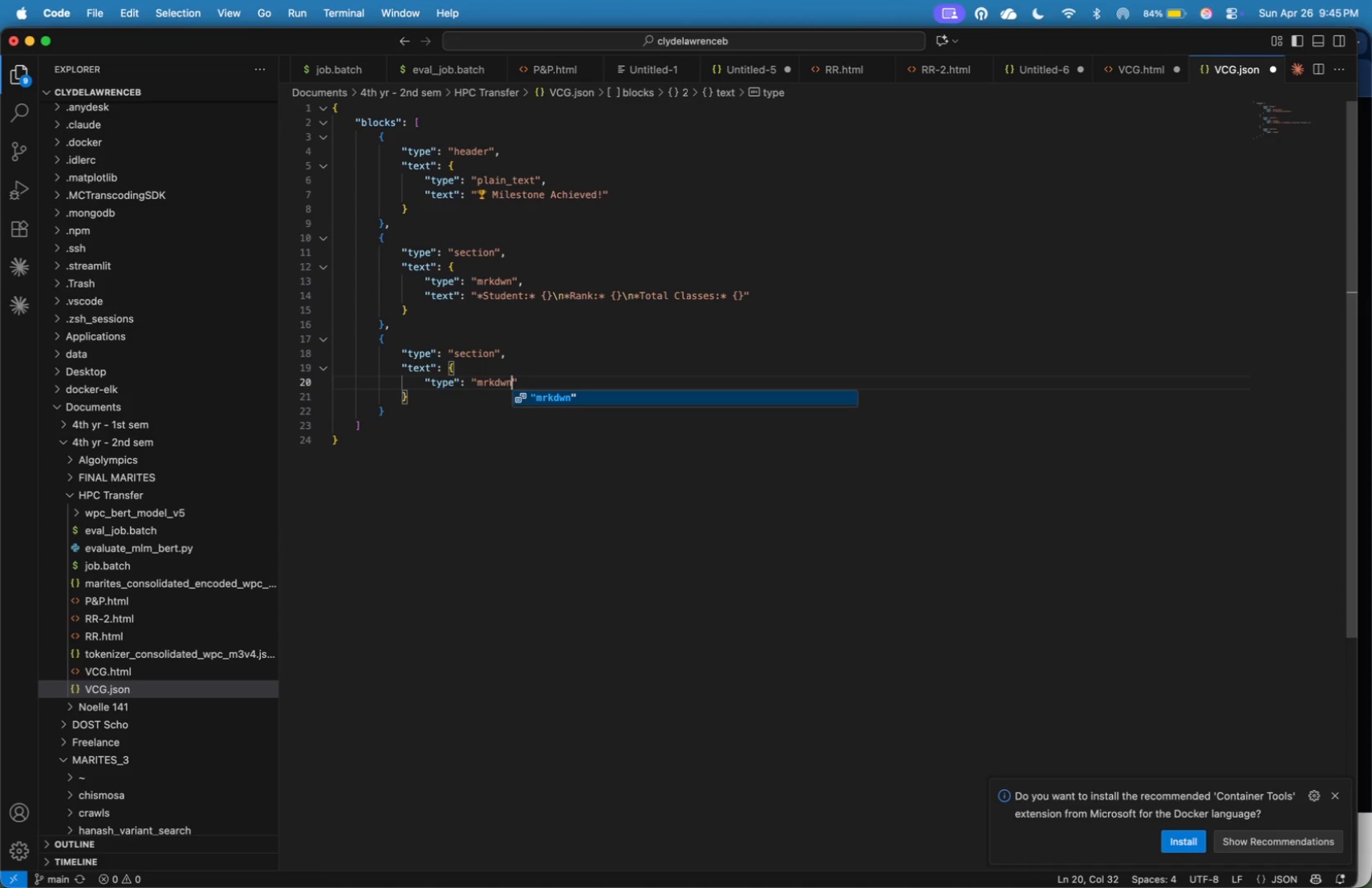 
key(ArrowRight)
 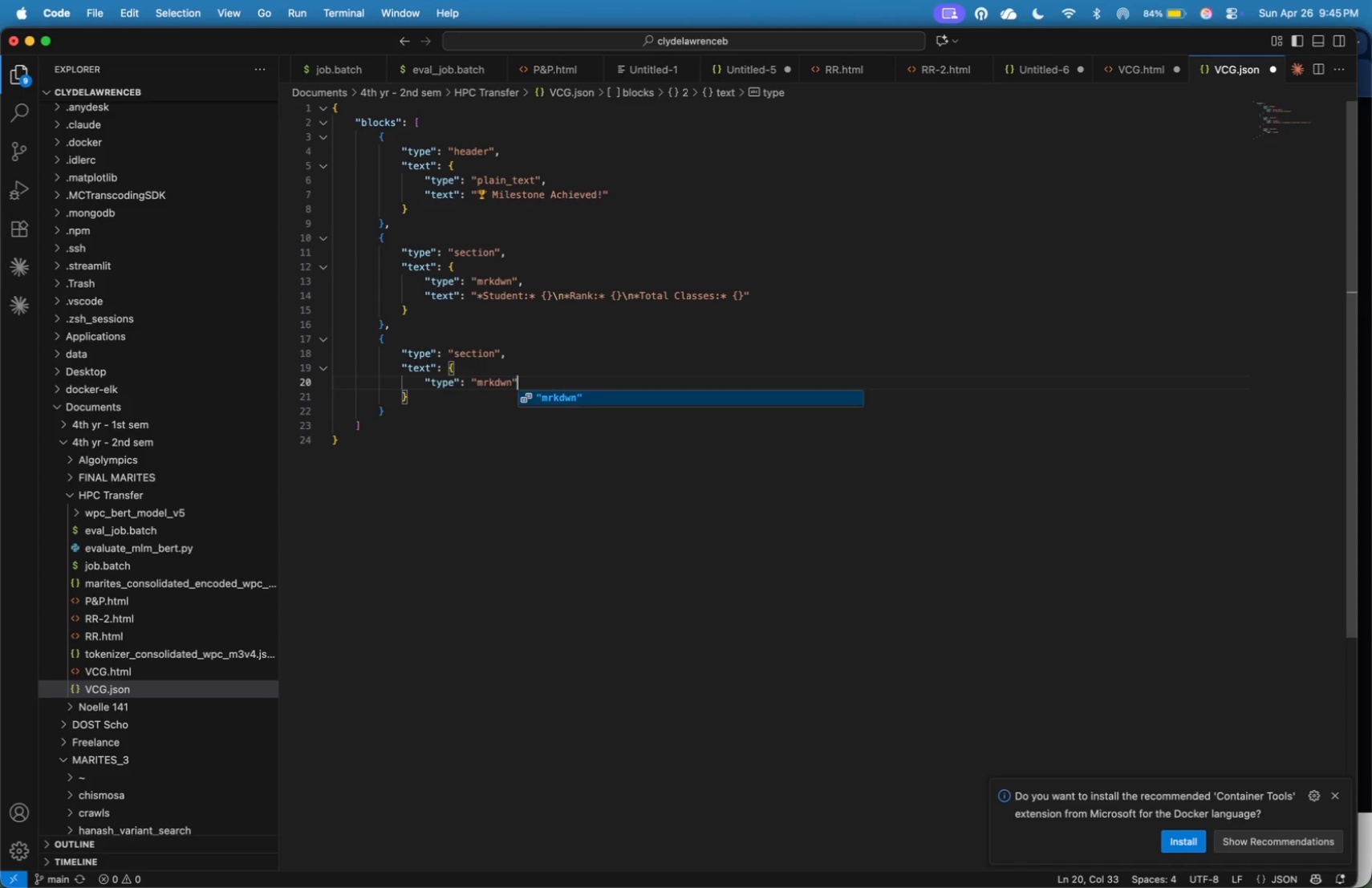 
key(Comma)
 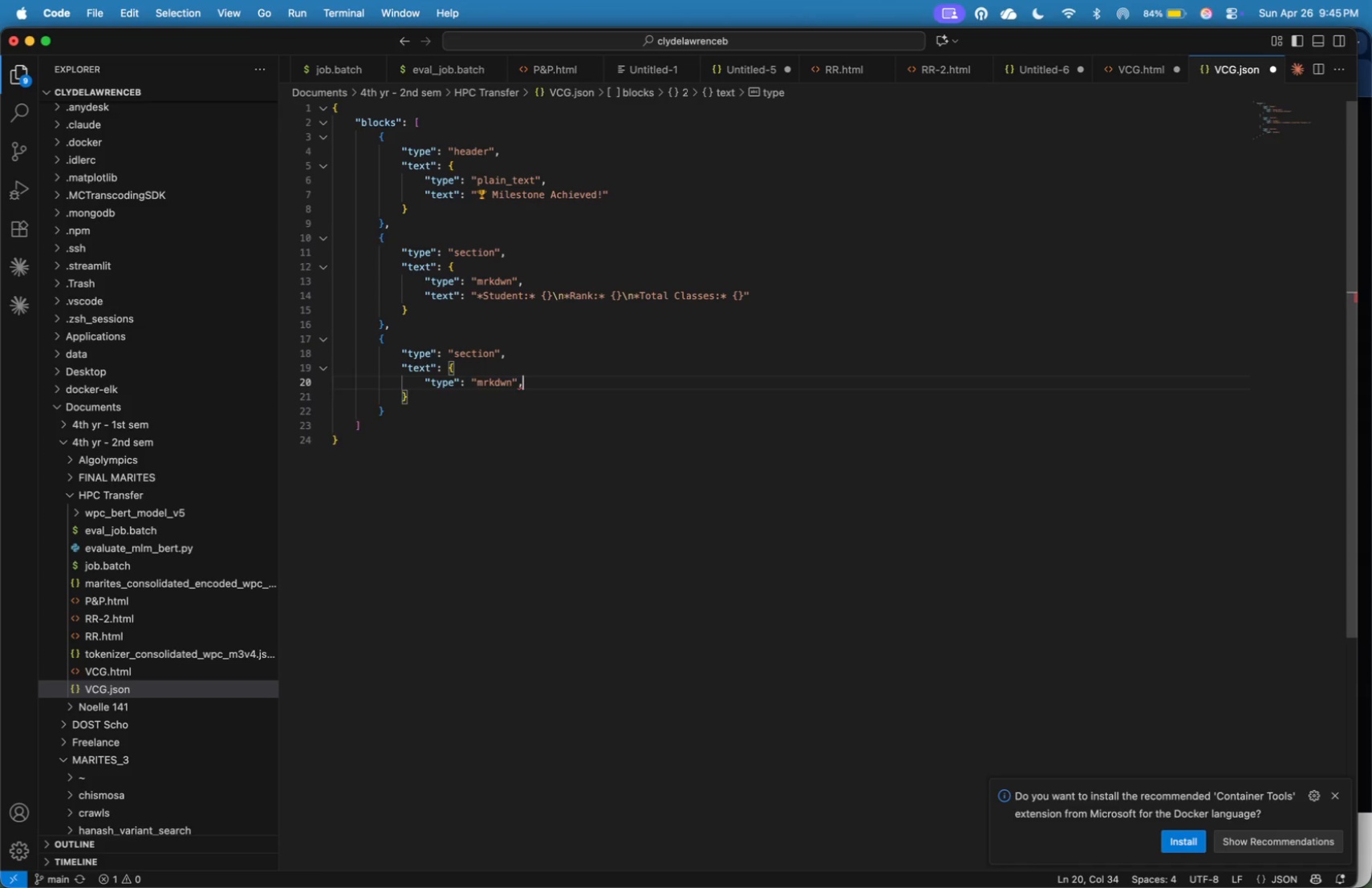 
key(Enter)
 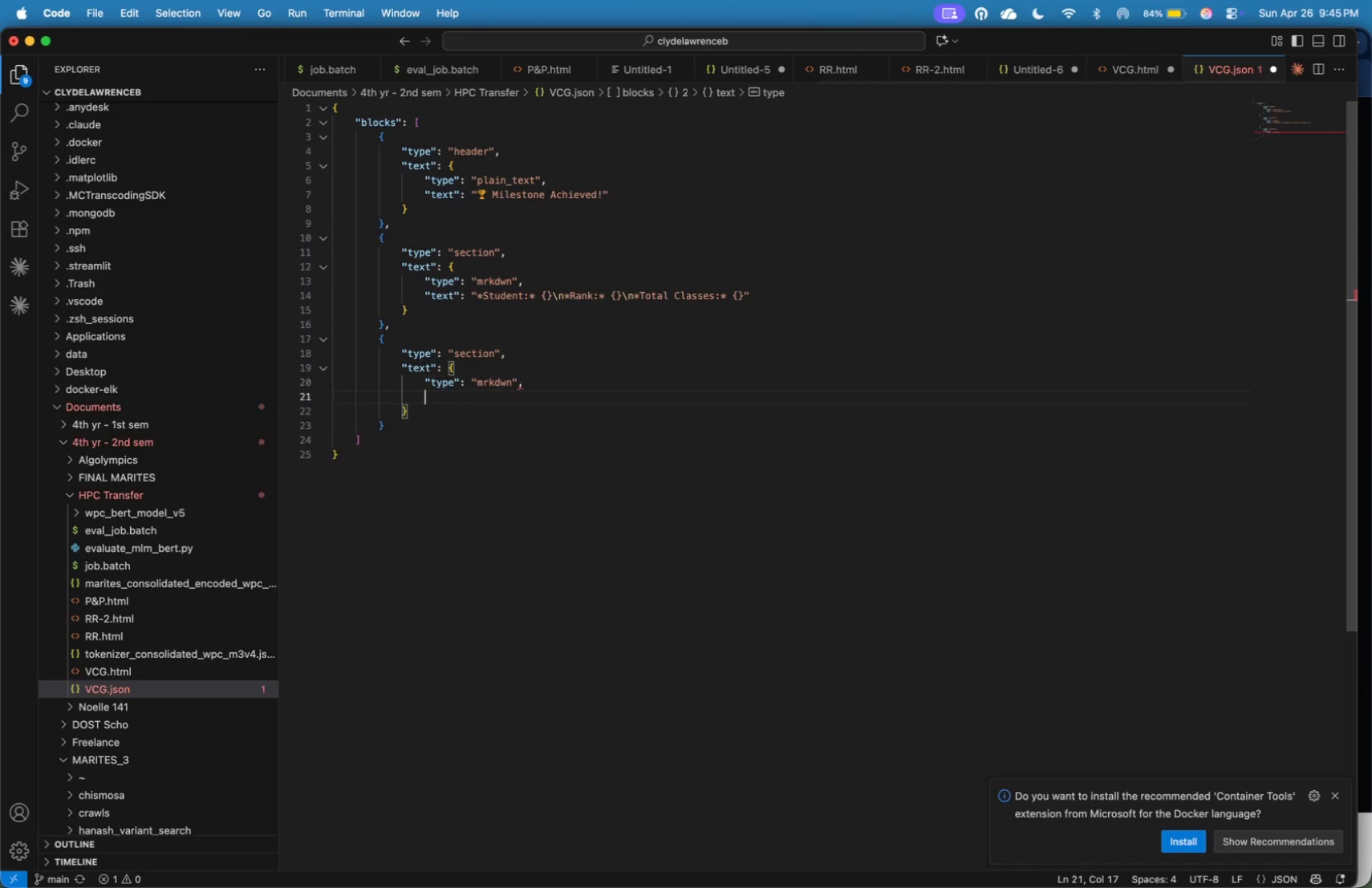 
type("r)
key(Backspace)
type(text)
 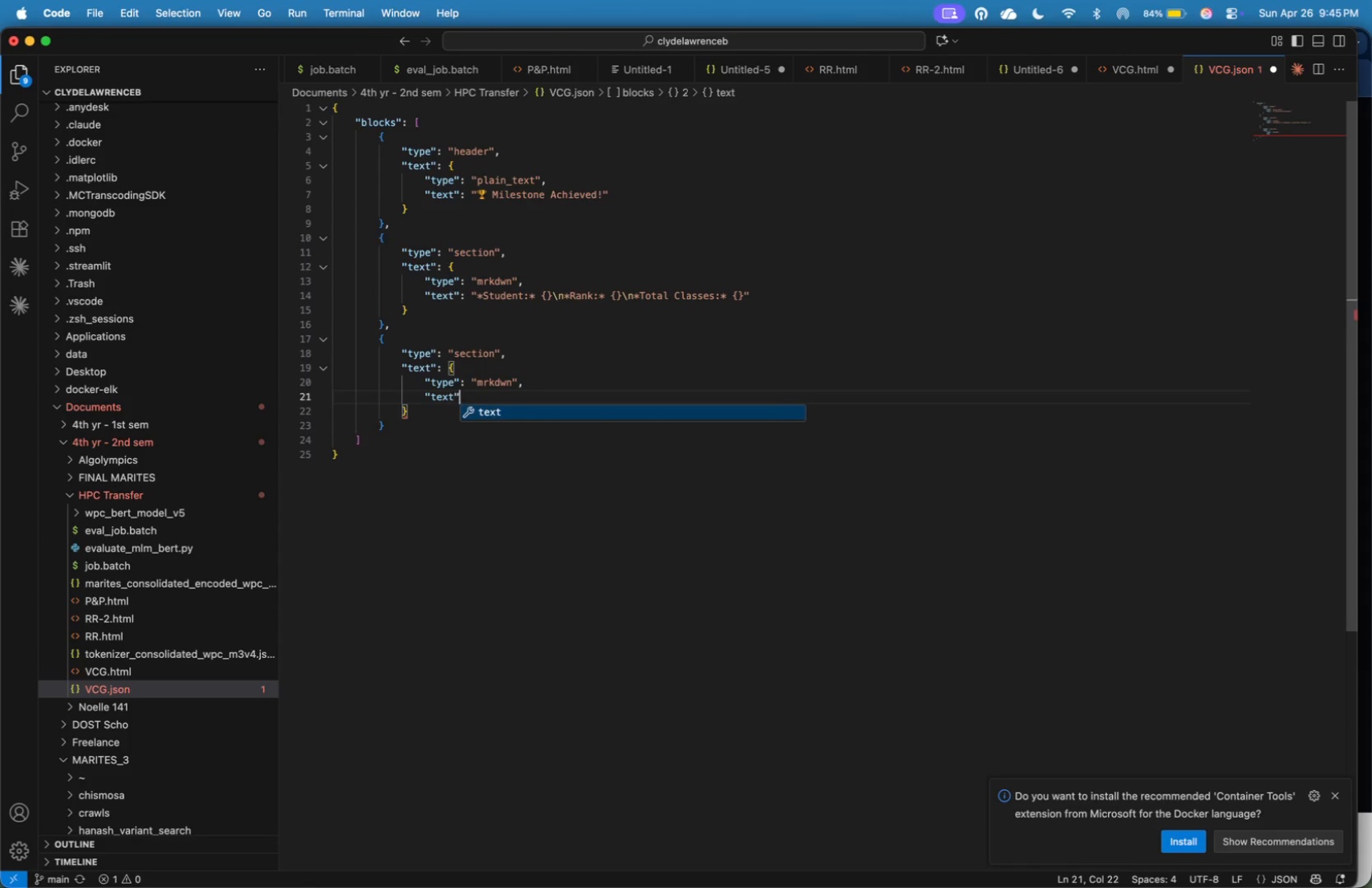 
key(ArrowRight)
 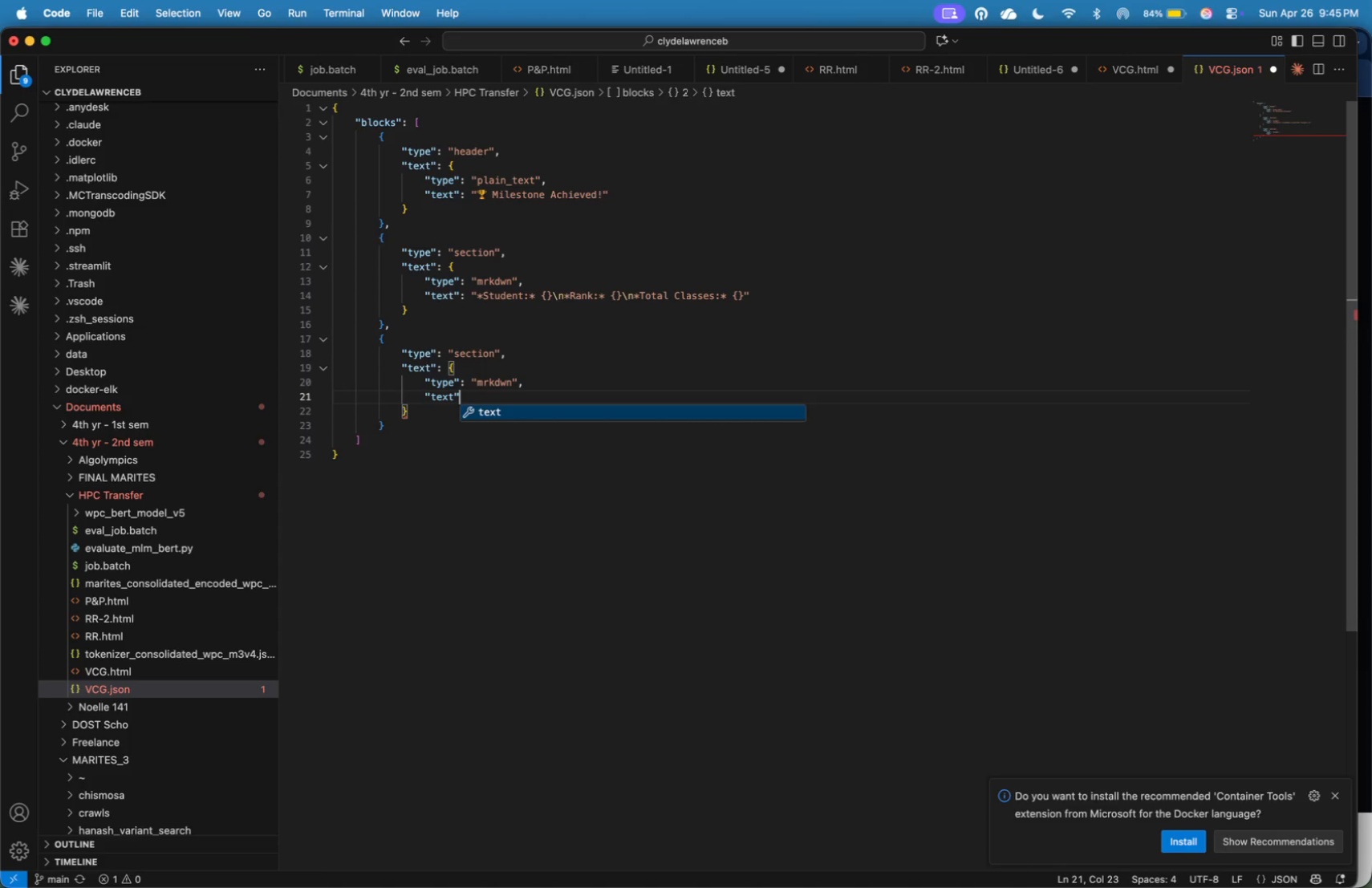 
key(Shift+Semicolon)
 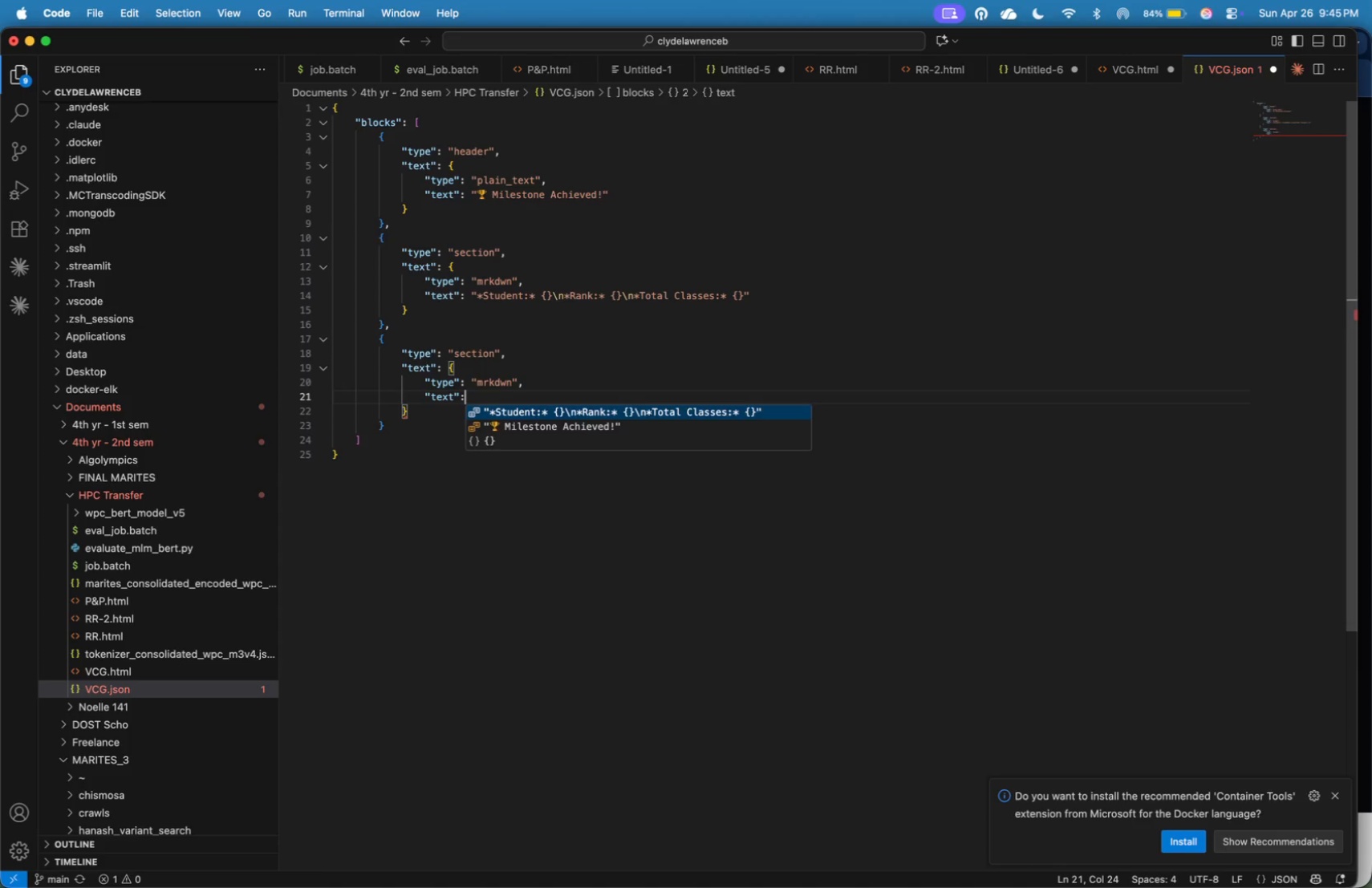 
key(Shift+Space)
 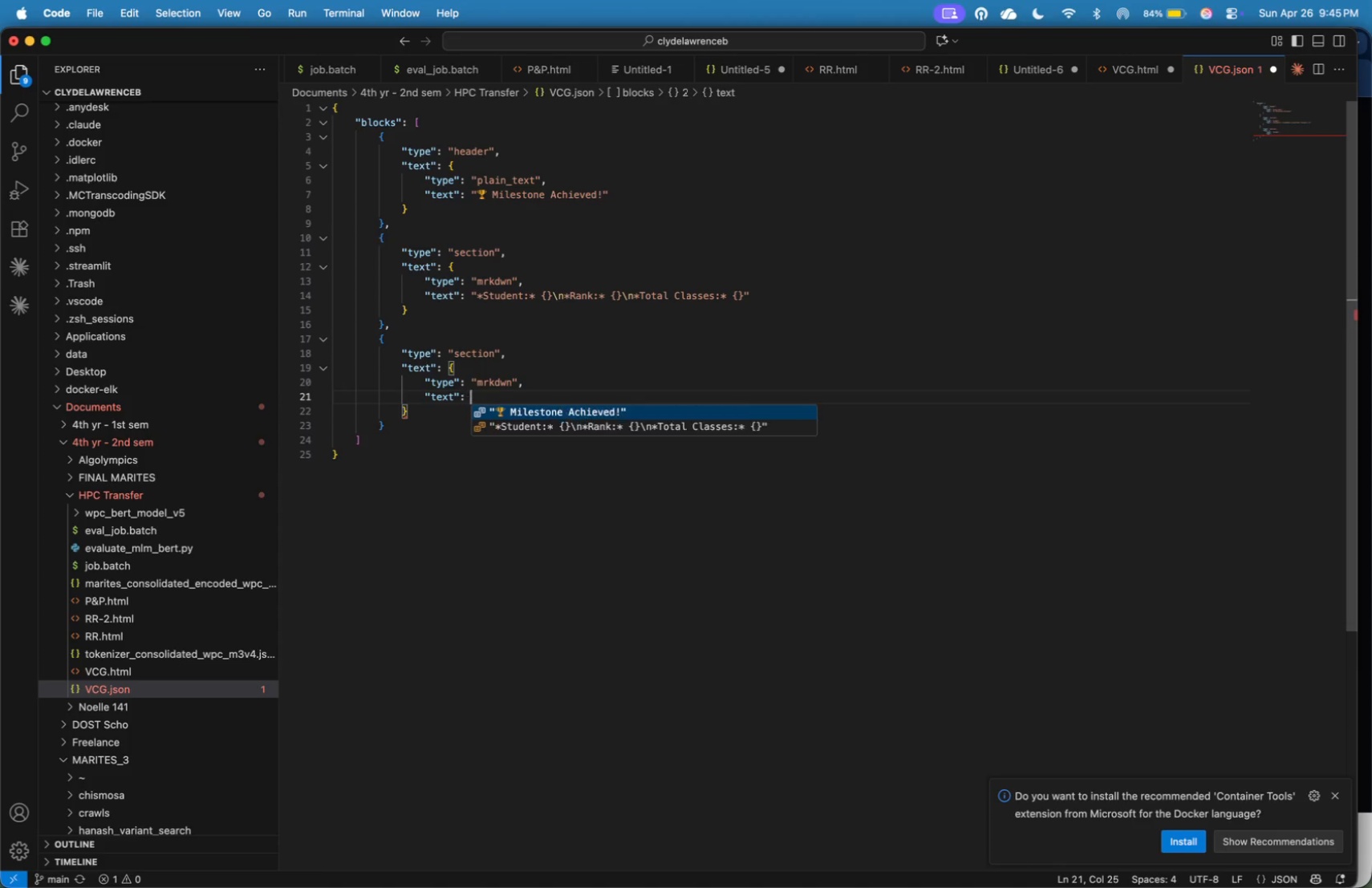 
key(Shift+Quote)
 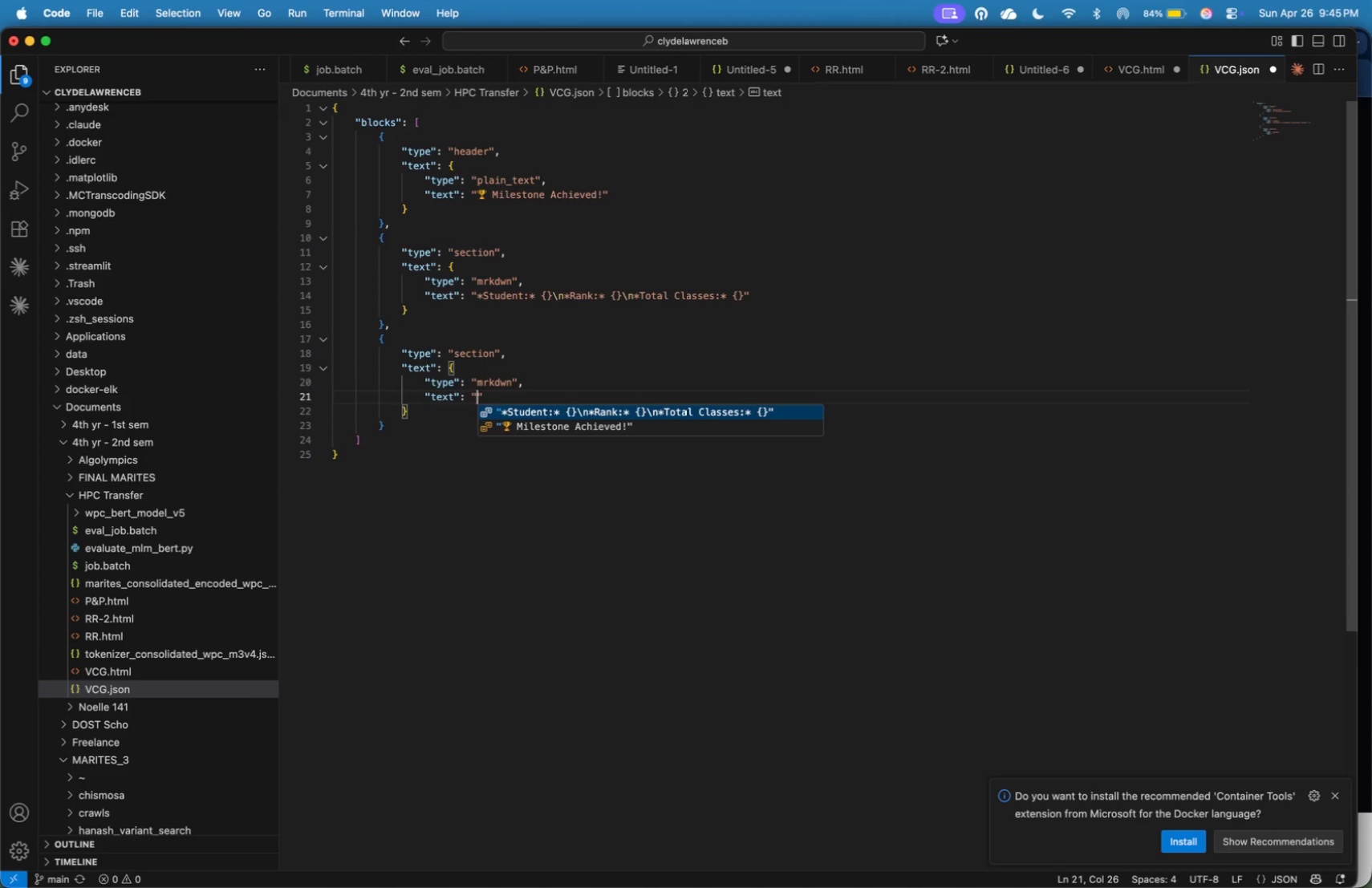 
key(Shift+Semicolon)
 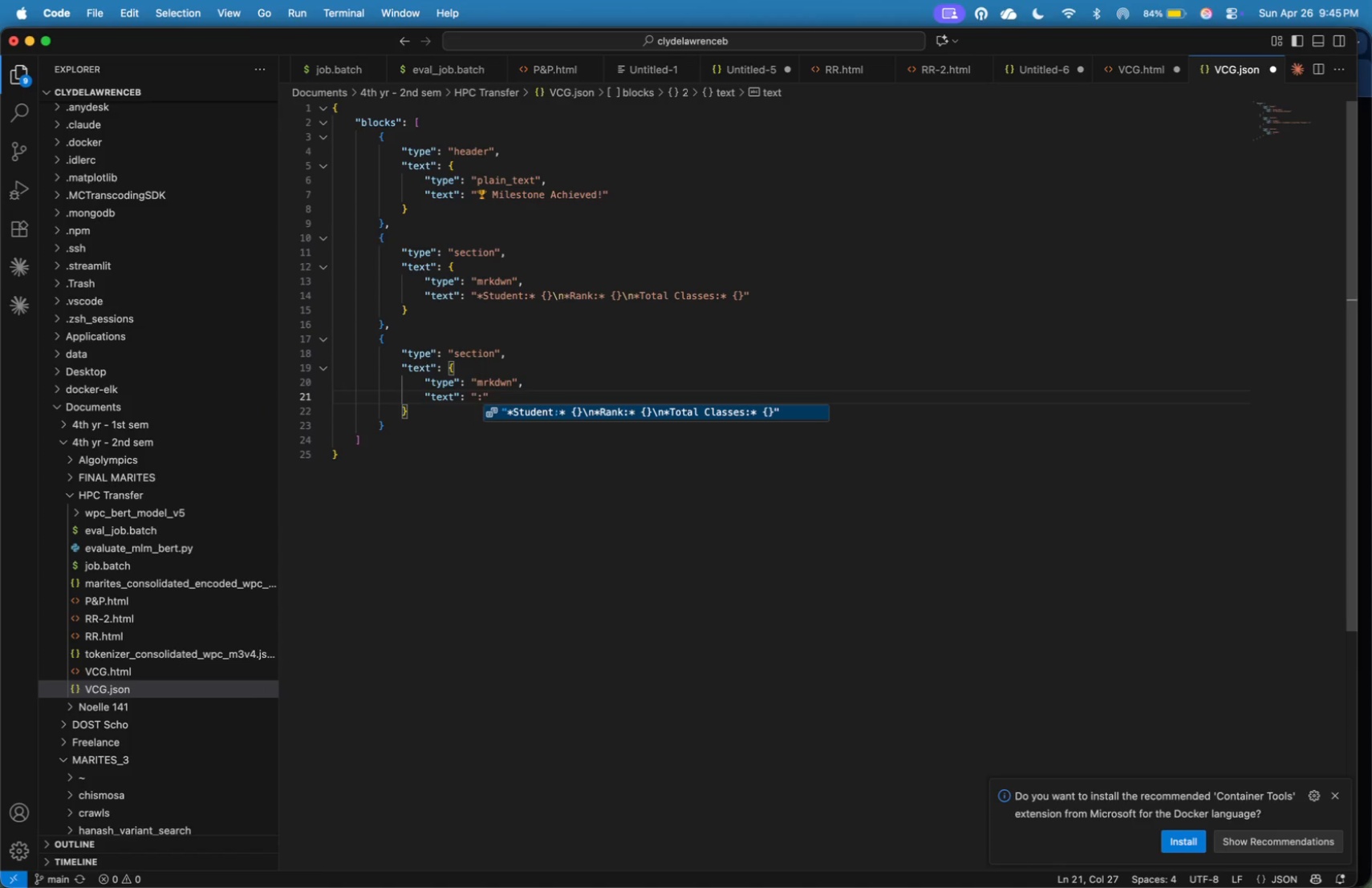 
key(Shift+Semicolon)
 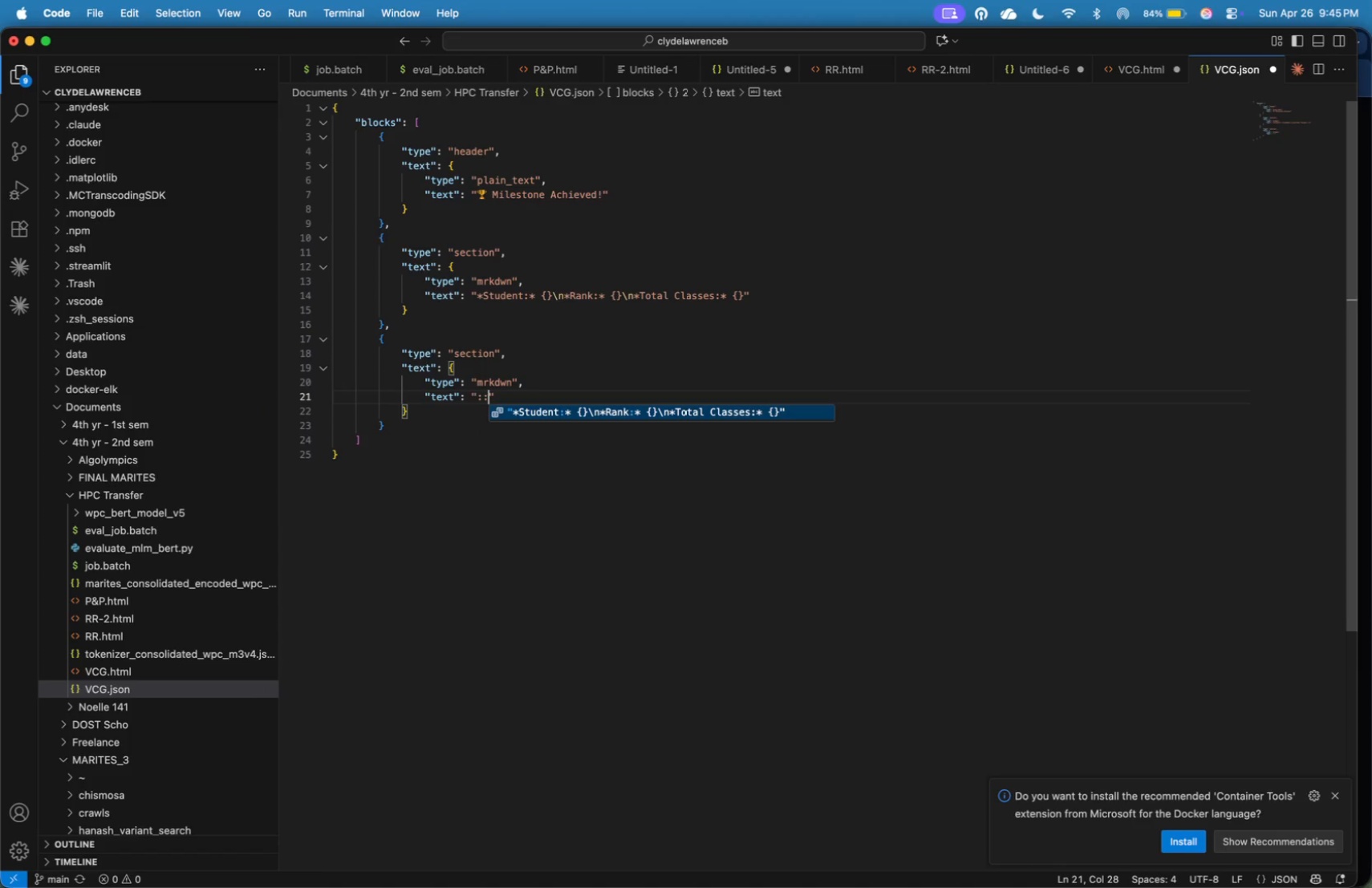 
key(ArrowLeft)
 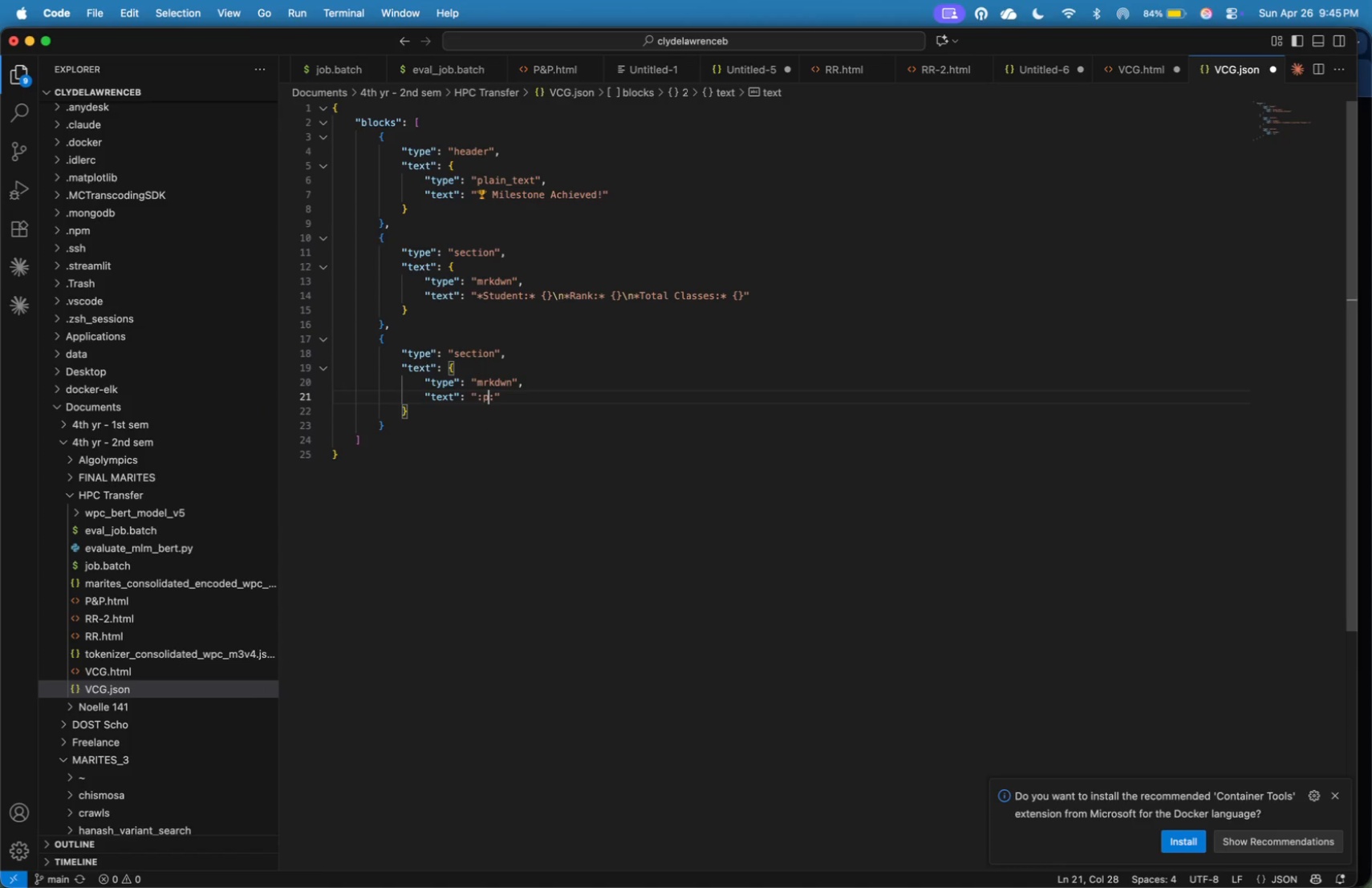 
type(pushpin)
 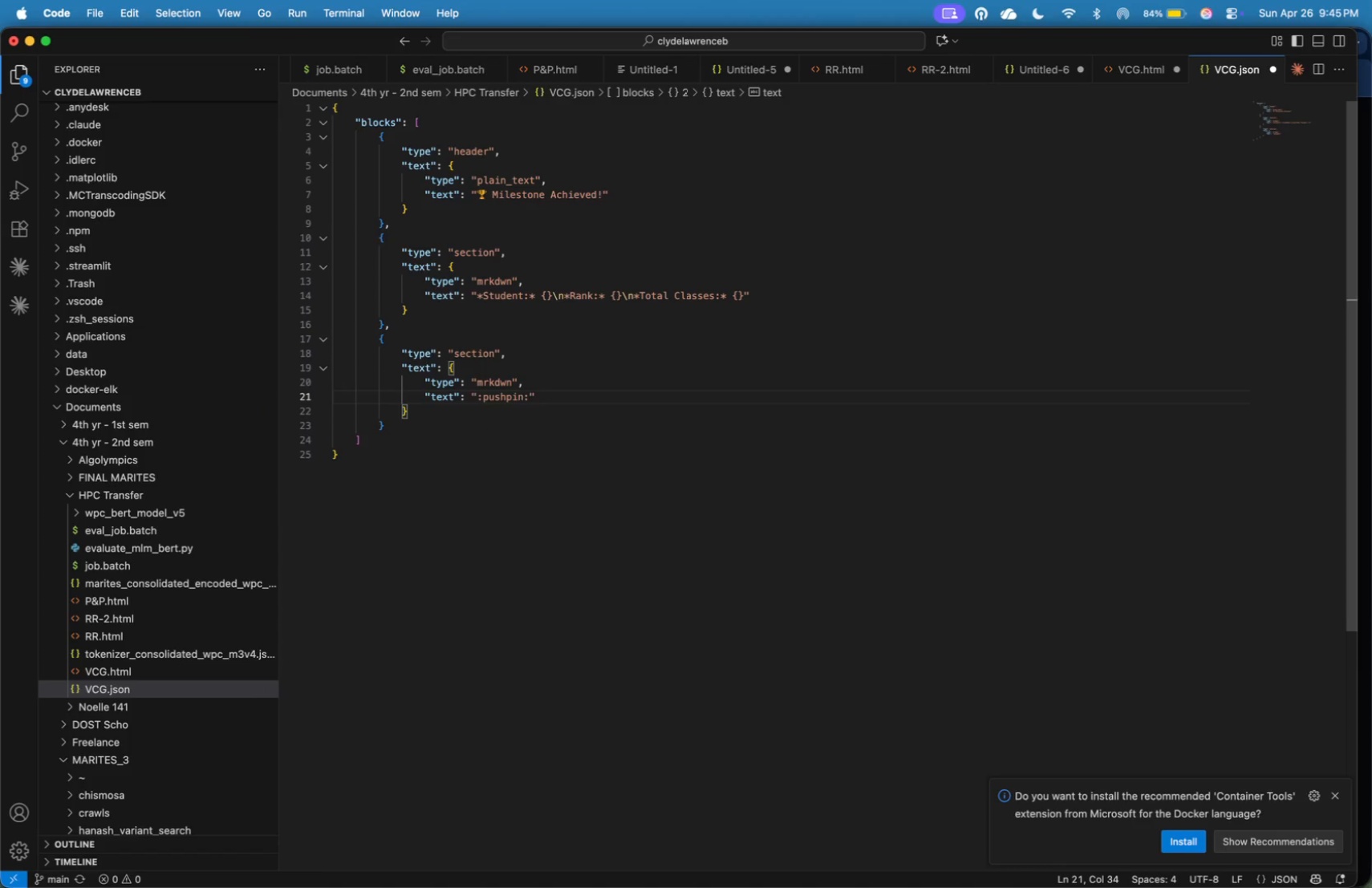 
key(ArrowRight)
 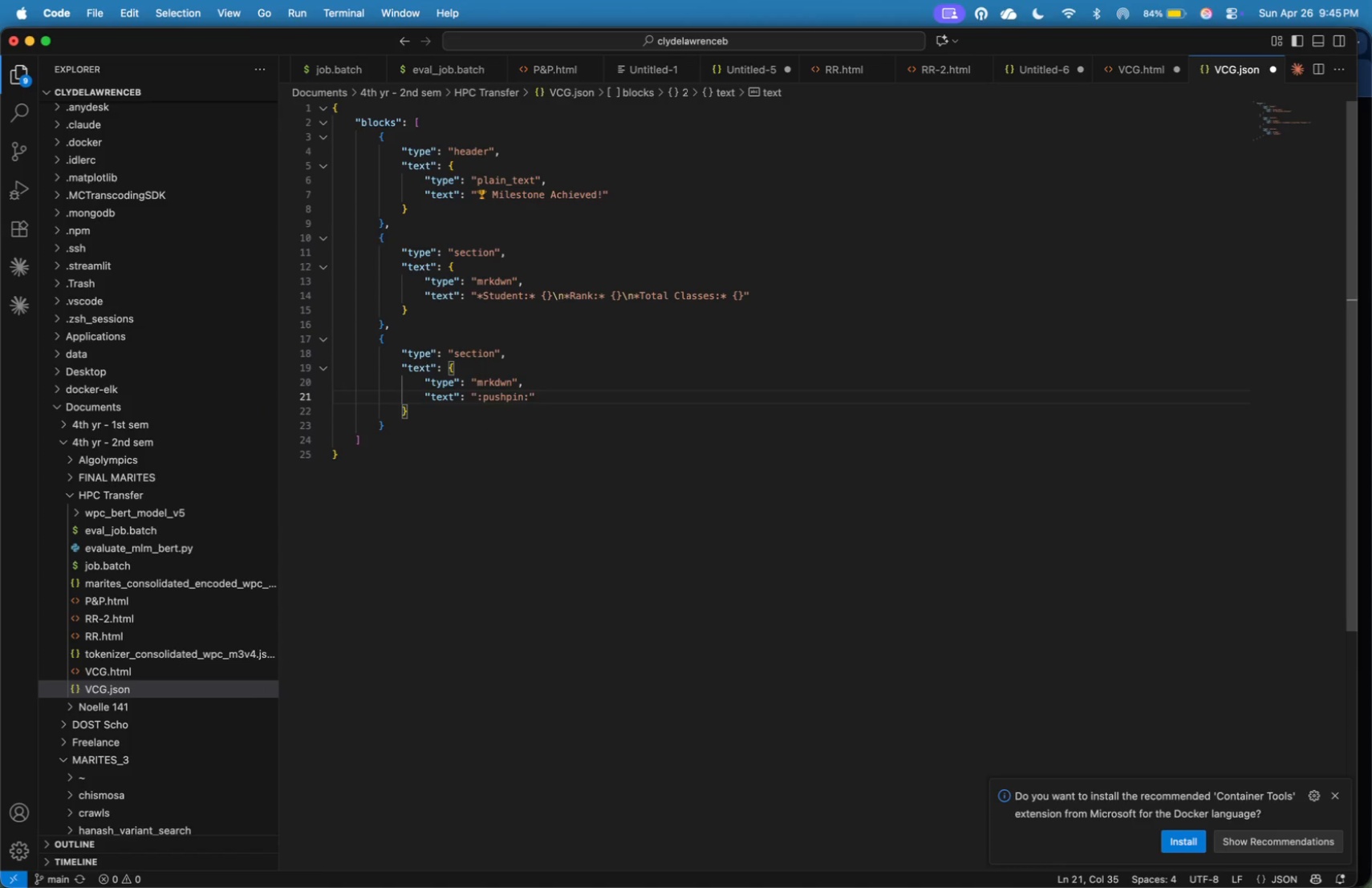 
type( Please prepare thei )
key(Backspace)
type(r )
 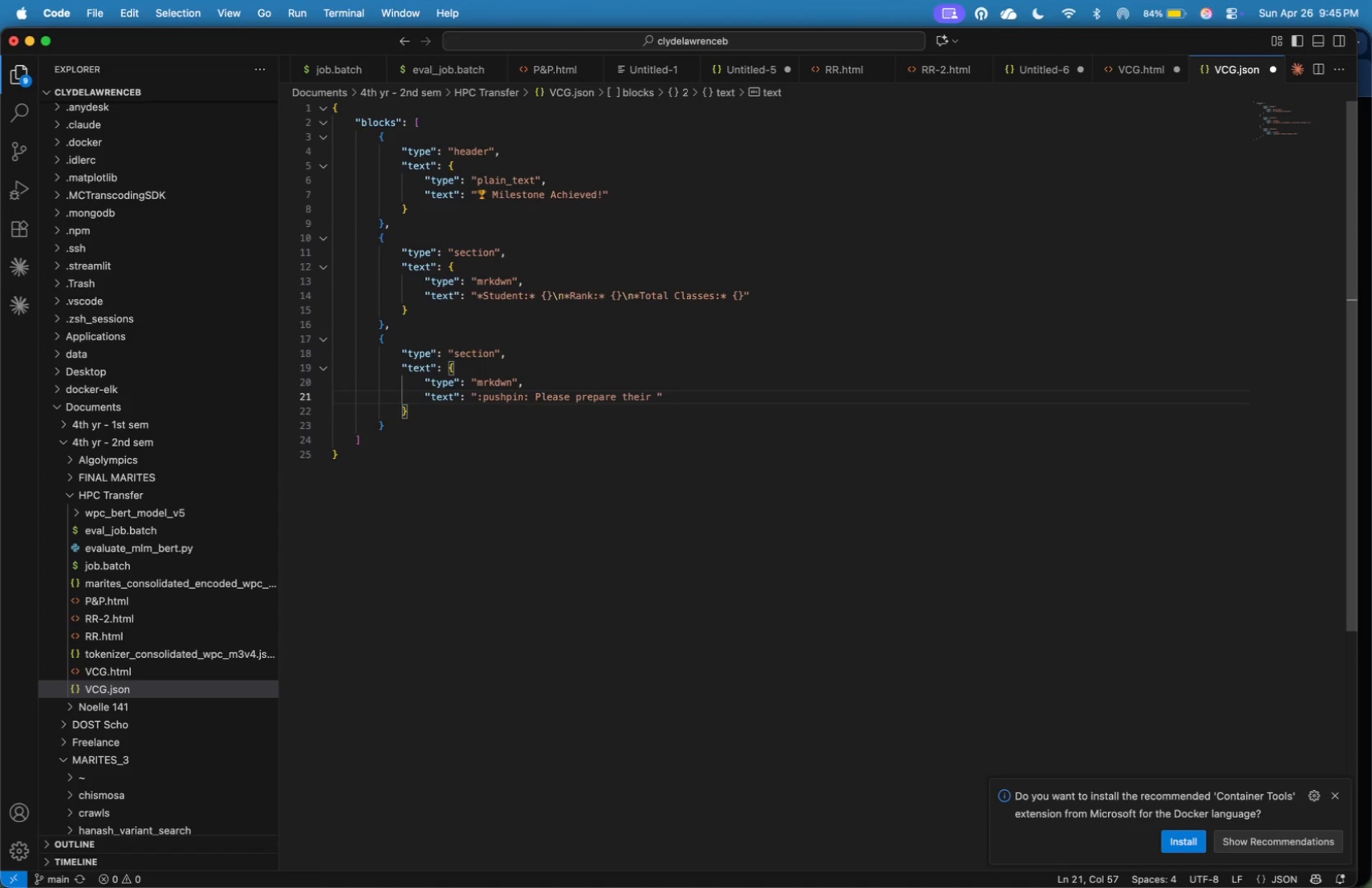 
type(**)
 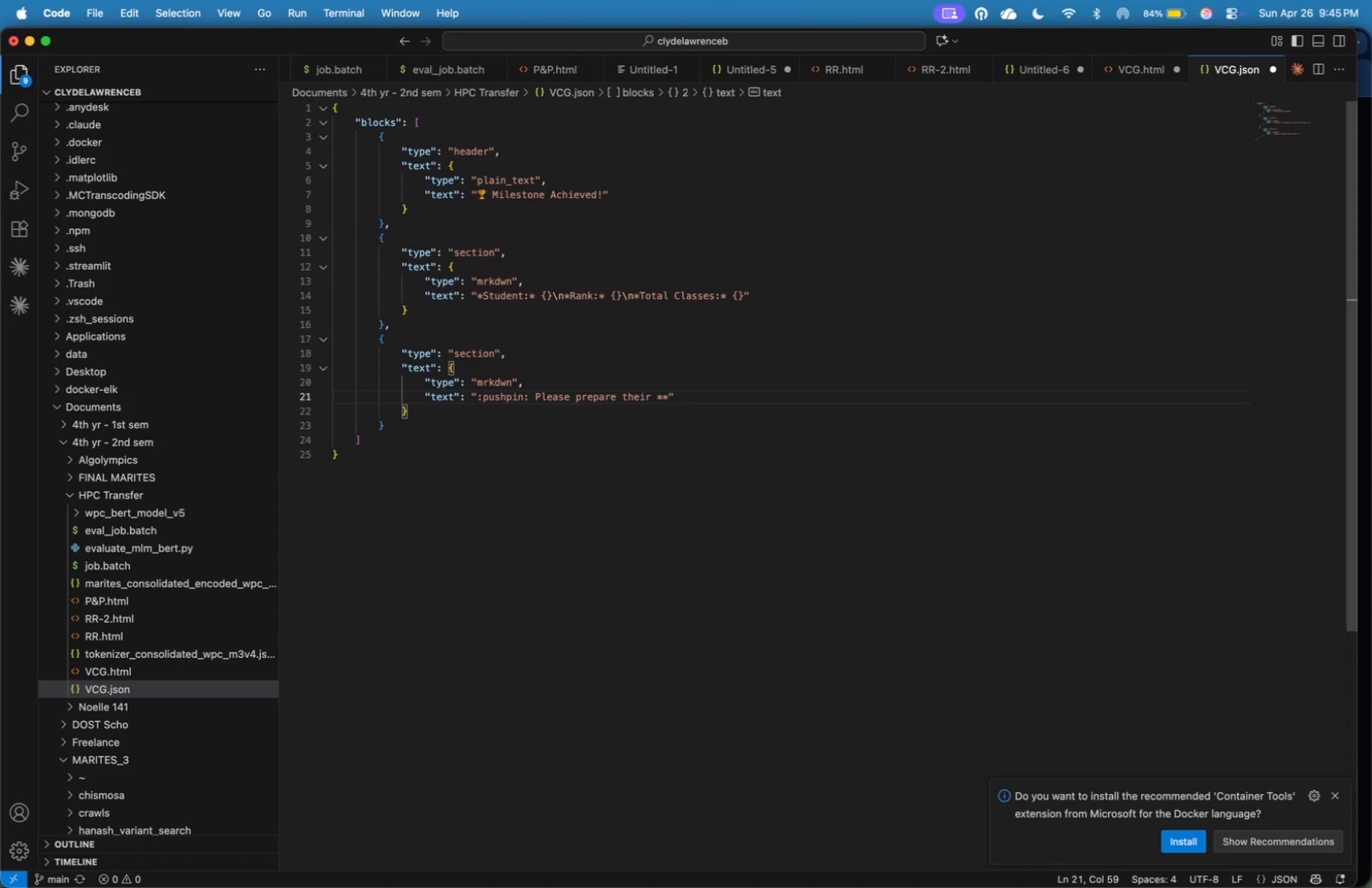 
key(ArrowLeft)
 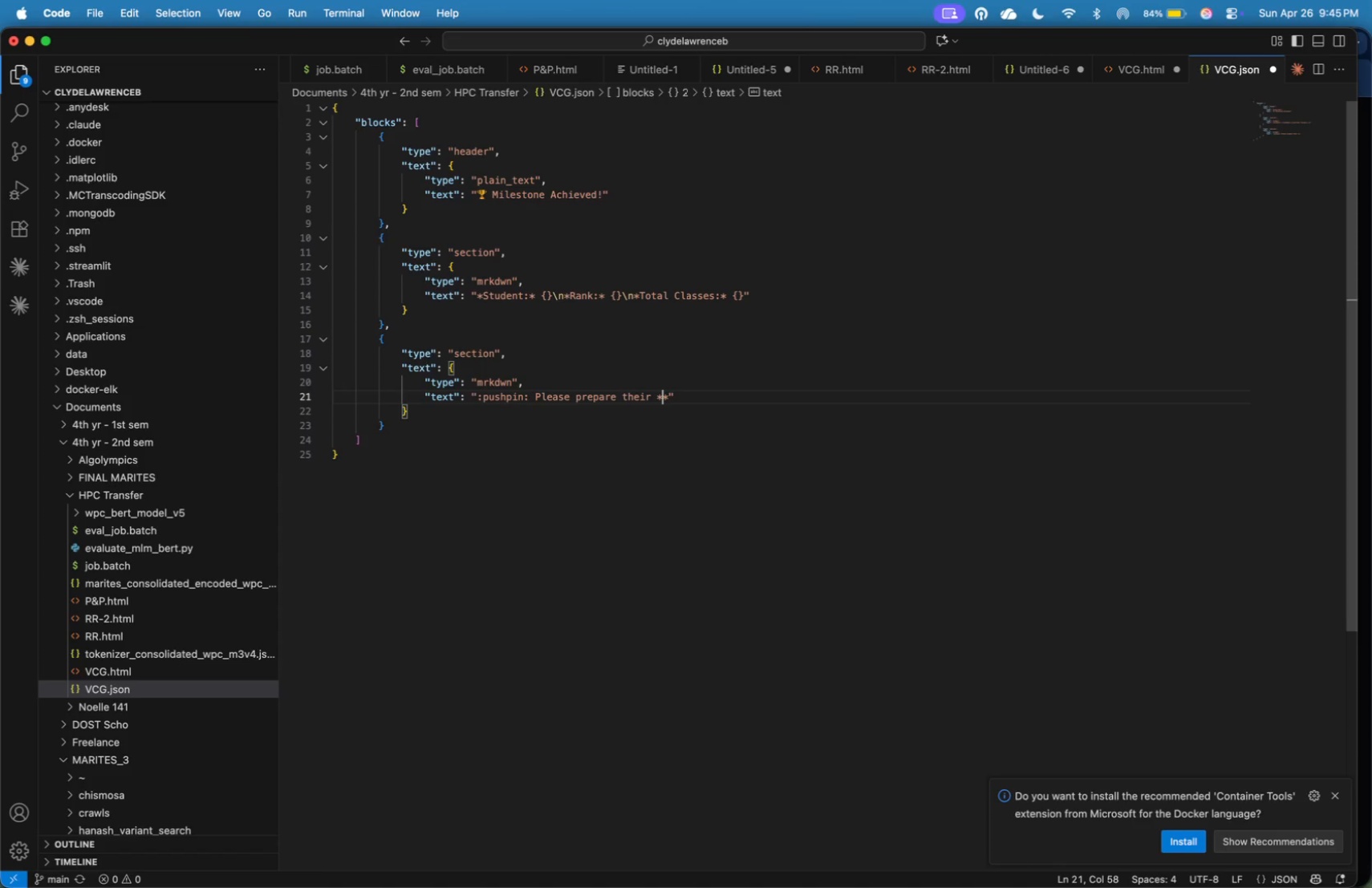 
type(Merit Patch)
 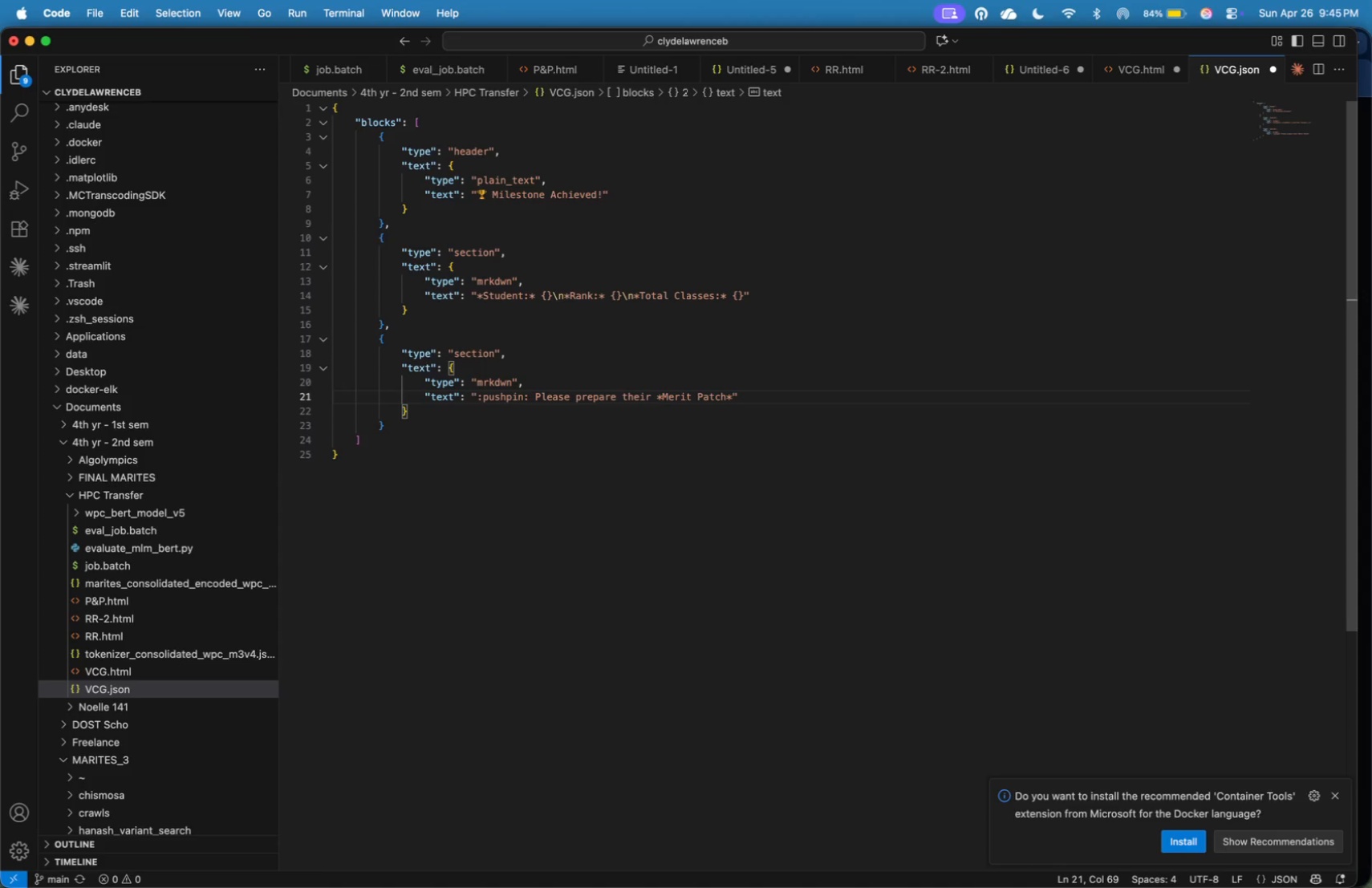 
key(ArrowRight)
 